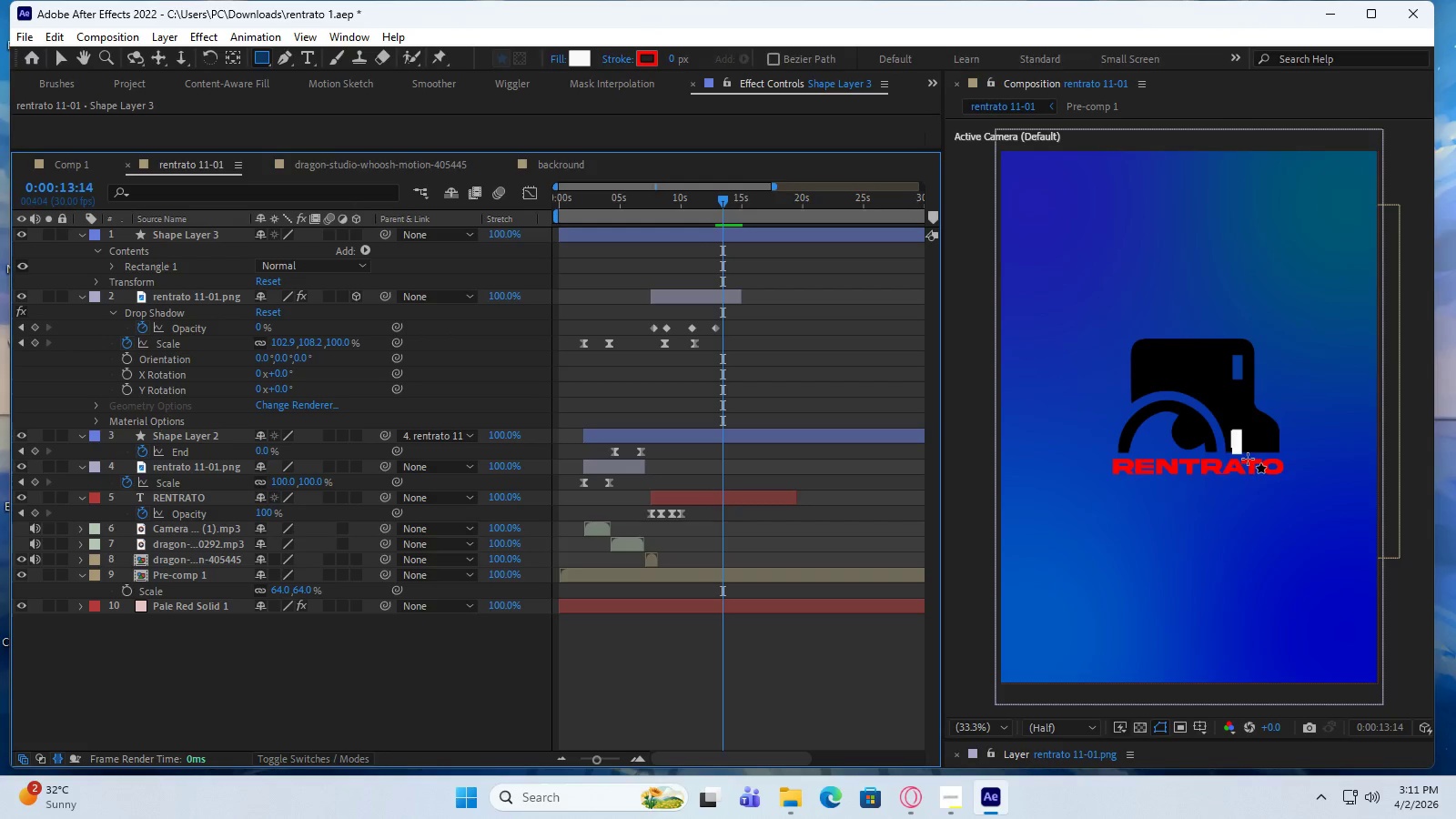 
wait(7.22)
 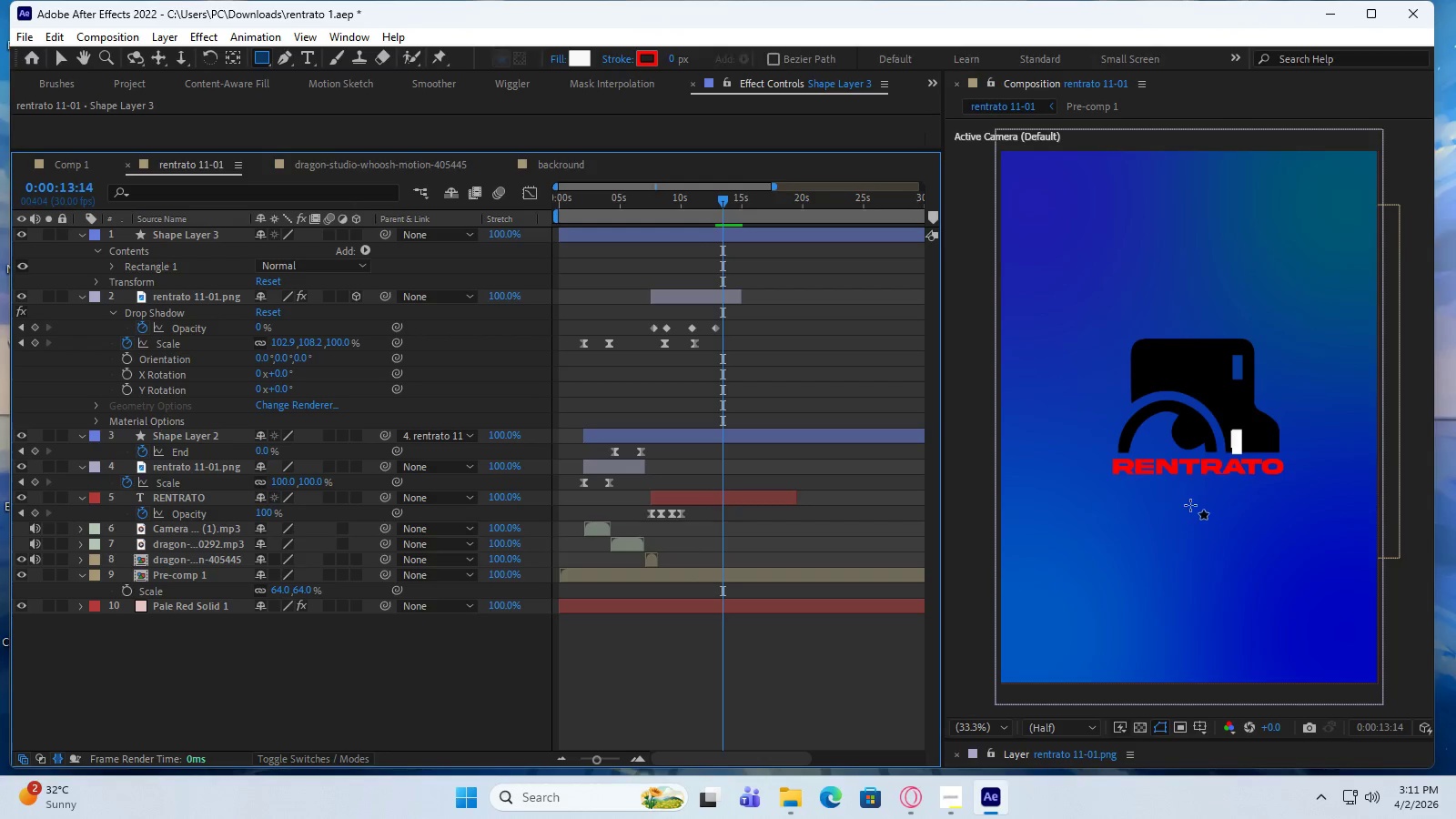 
left_click_drag(start_coordinate=[560, 233], to_coordinate=[738, 248])
 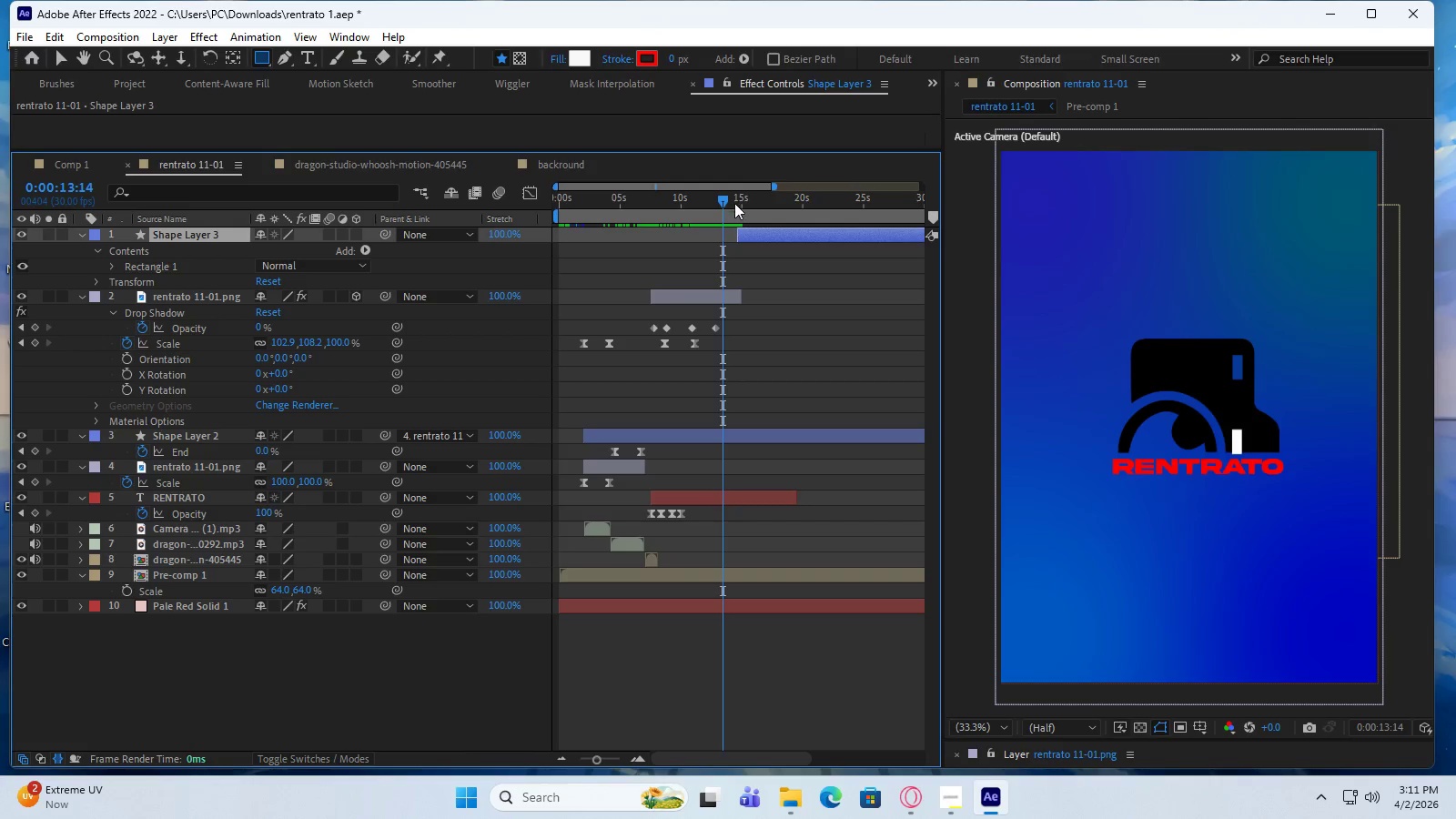 
left_click_drag(start_coordinate=[722, 200], to_coordinate=[744, 200])
 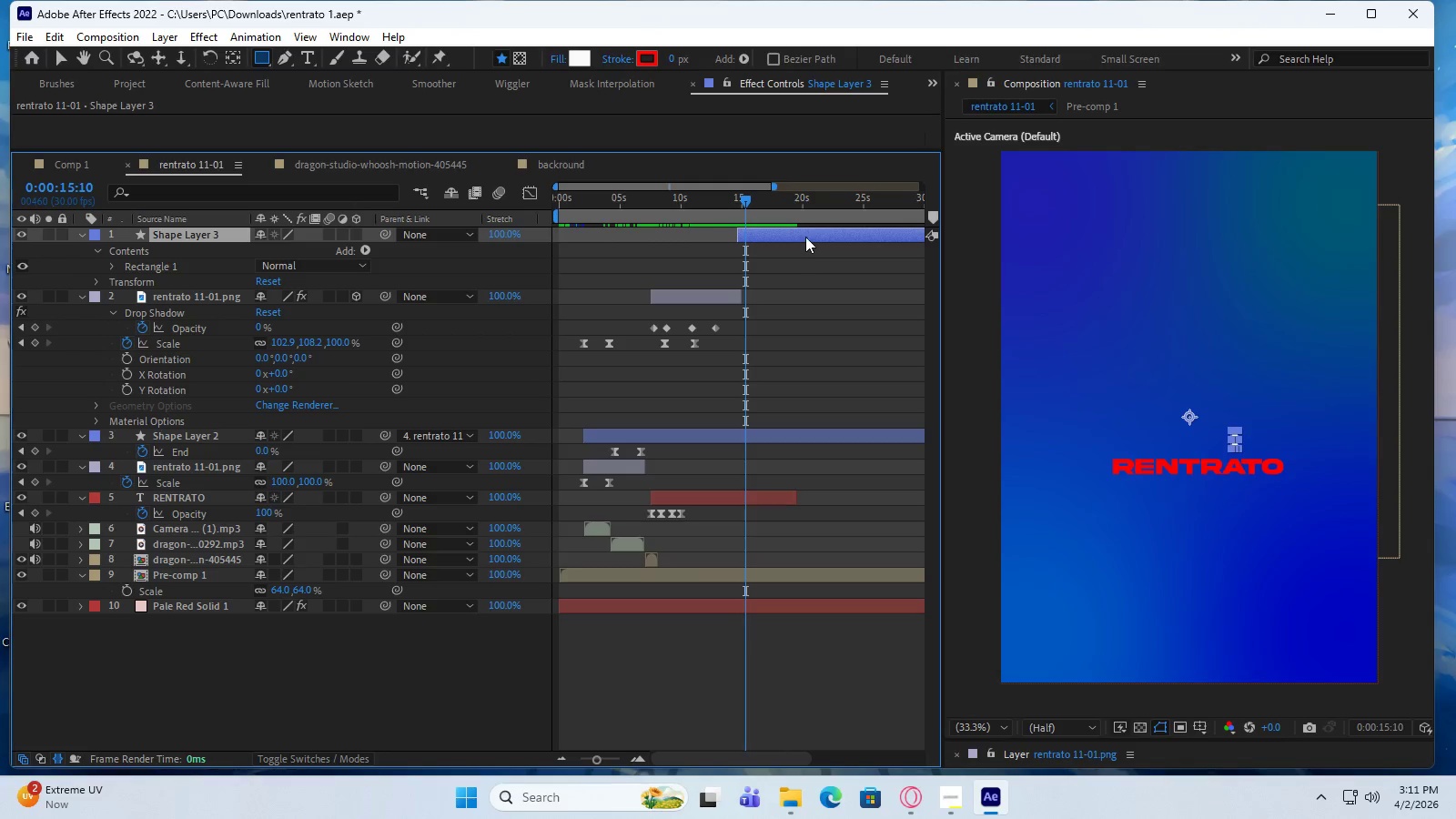 
left_click_drag(start_coordinate=[745, 199], to_coordinate=[734, 199])
 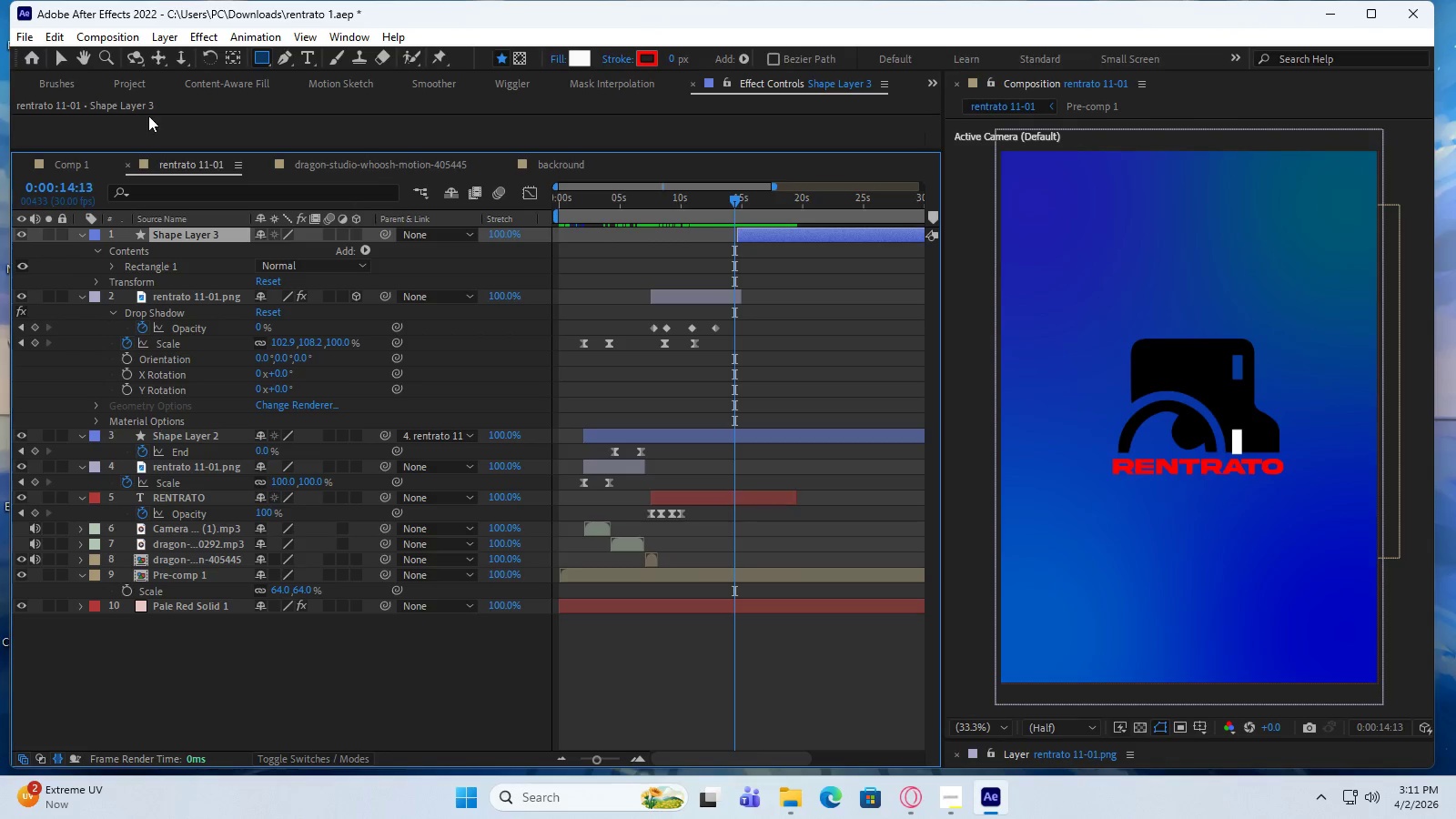 
left_click([62, 62])
 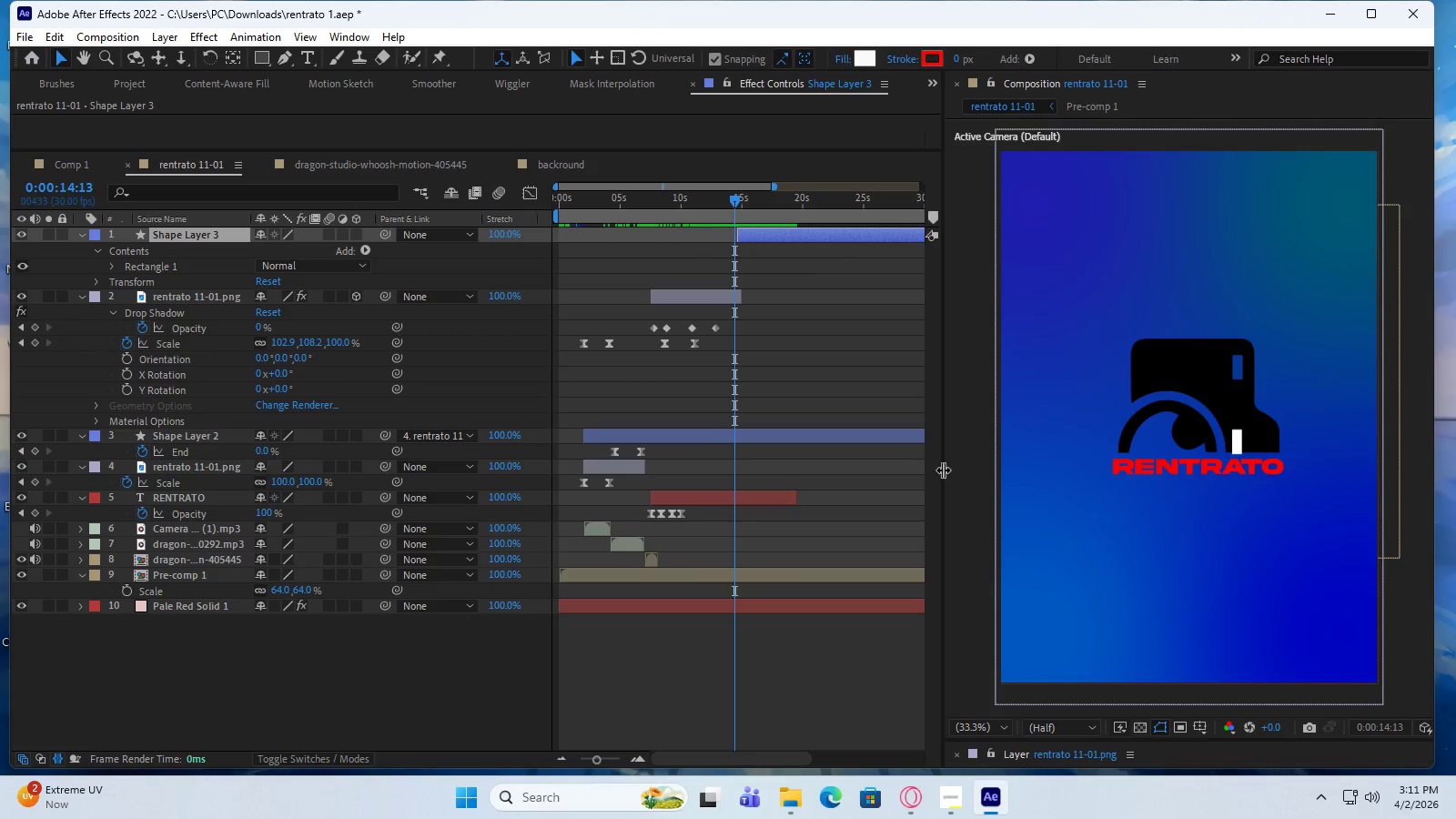 
left_click_drag(start_coordinate=[943, 470], to_coordinate=[642, 469])
 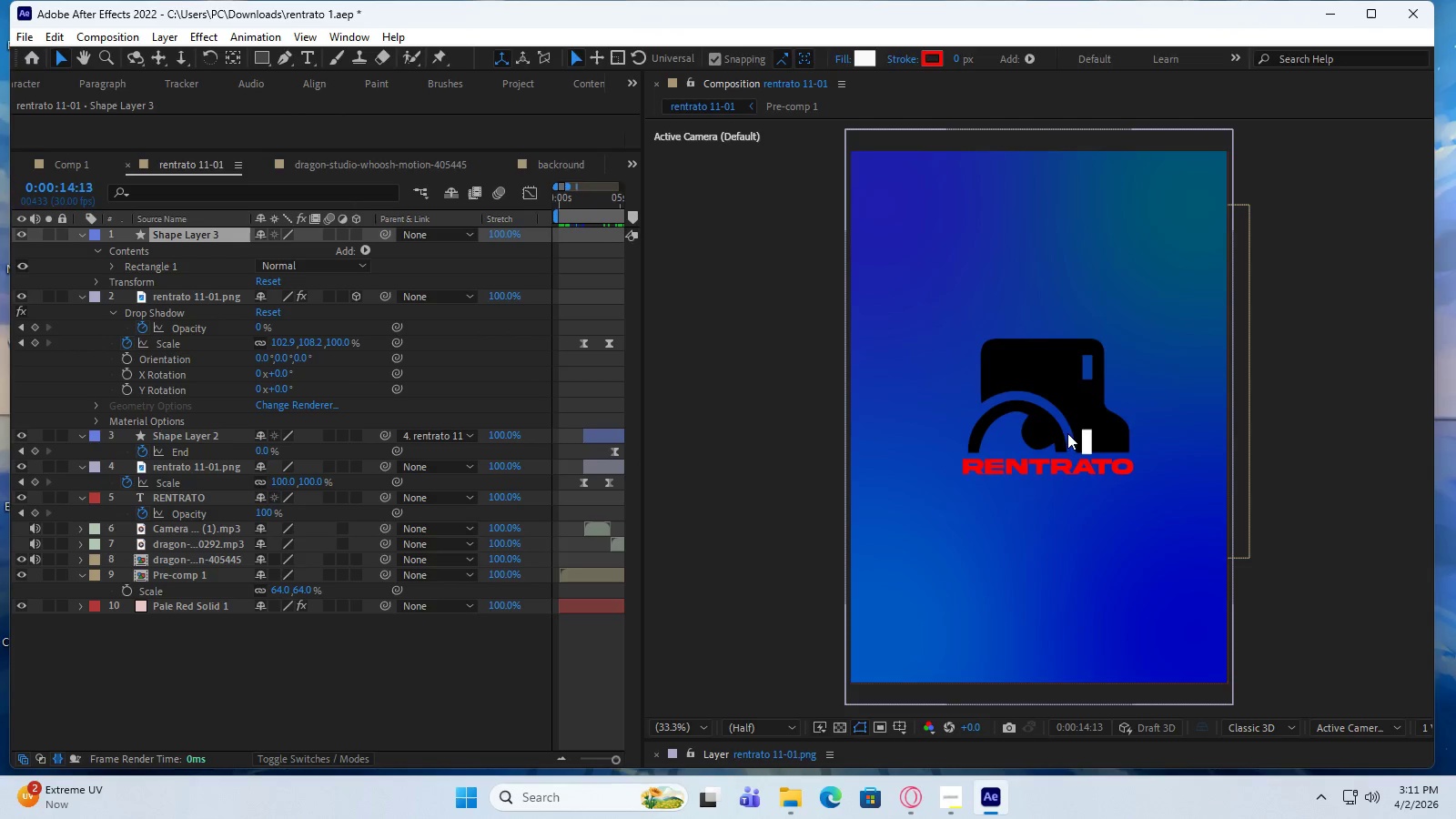 
left_click_drag(start_coordinate=[1083, 438], to_coordinate=[1086, 453])
 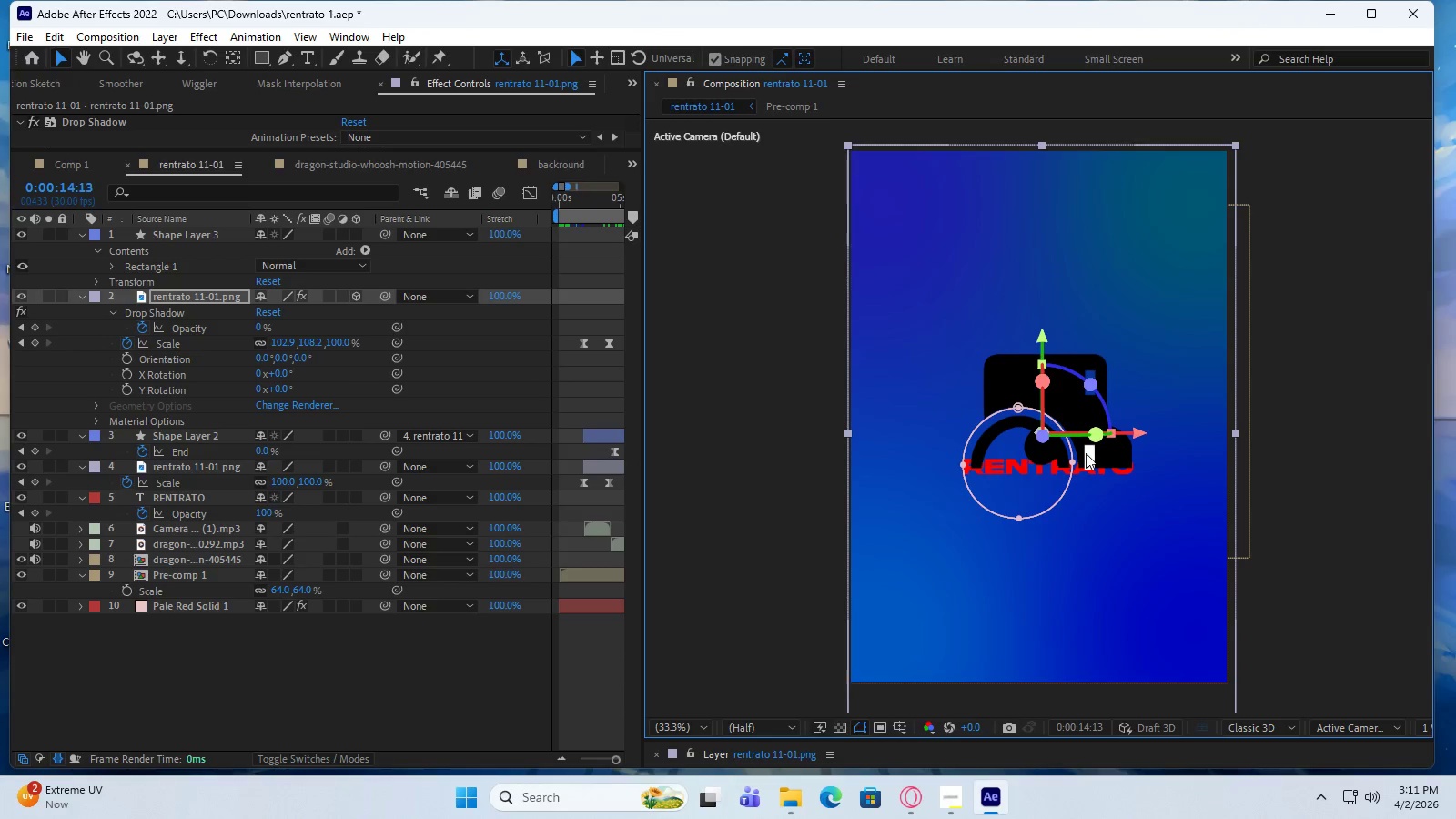 
key(Control+Z)
 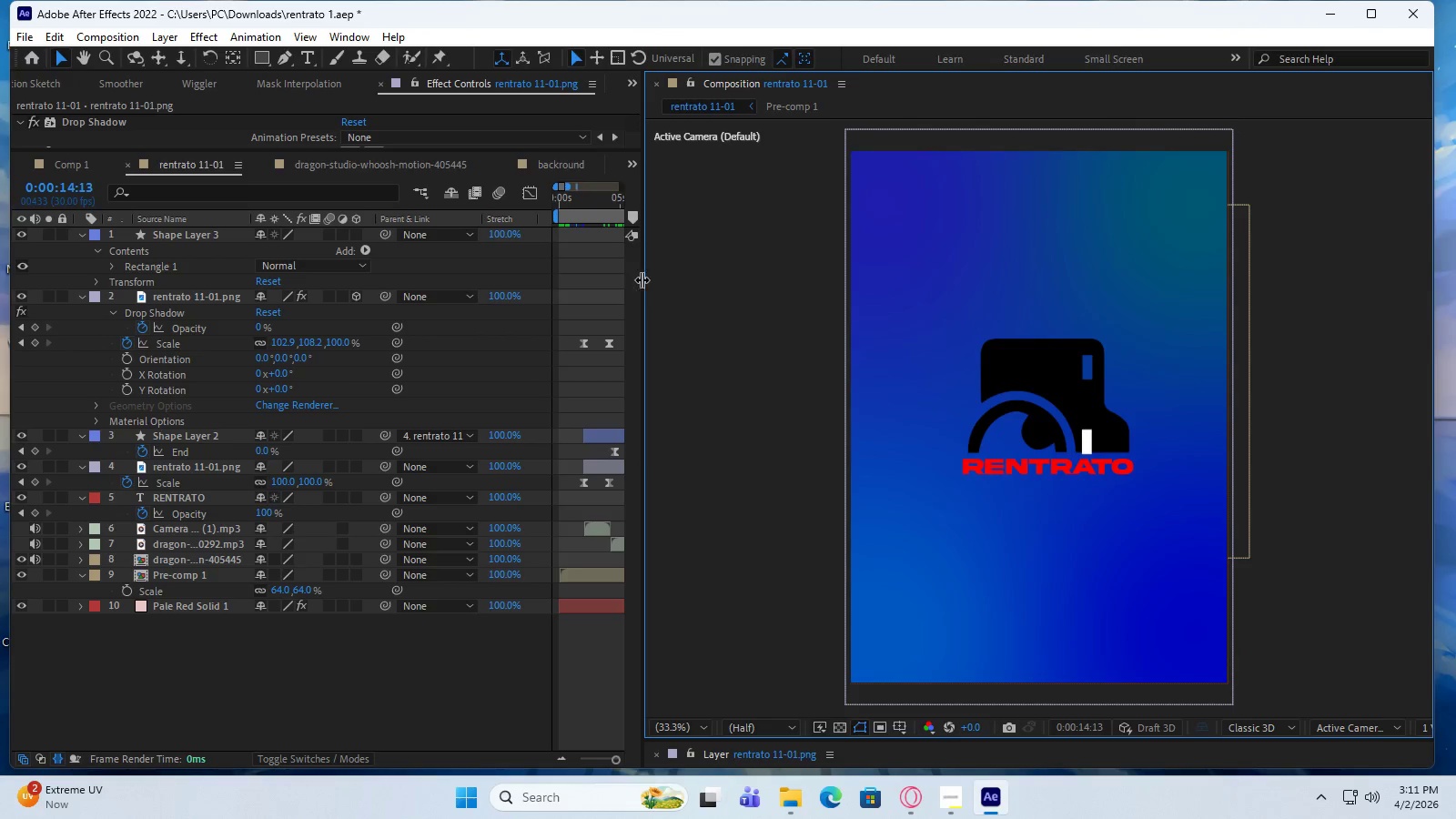 
left_click_drag(start_coordinate=[642, 281], to_coordinate=[874, 309])
 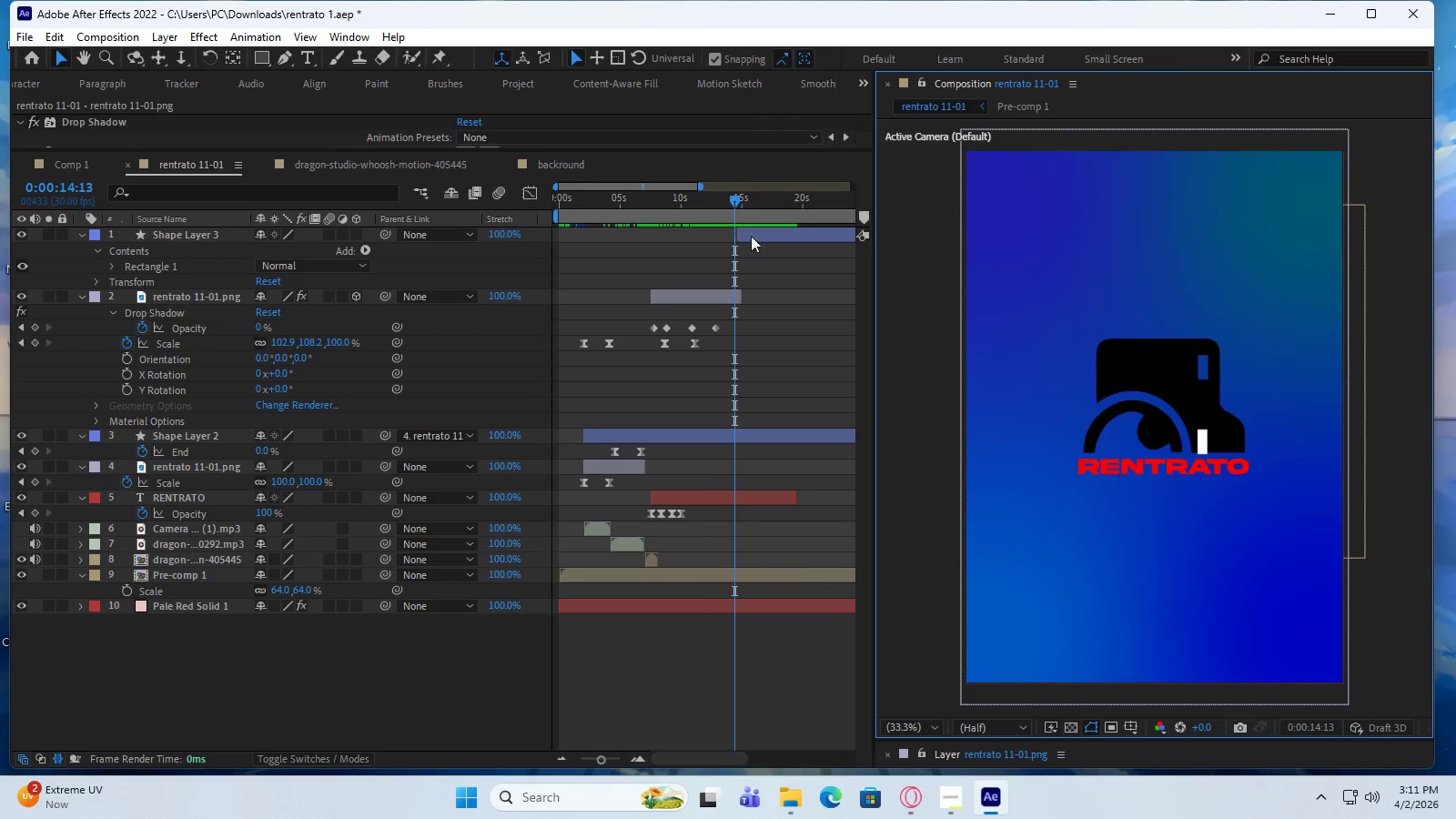 
left_click([763, 230])
 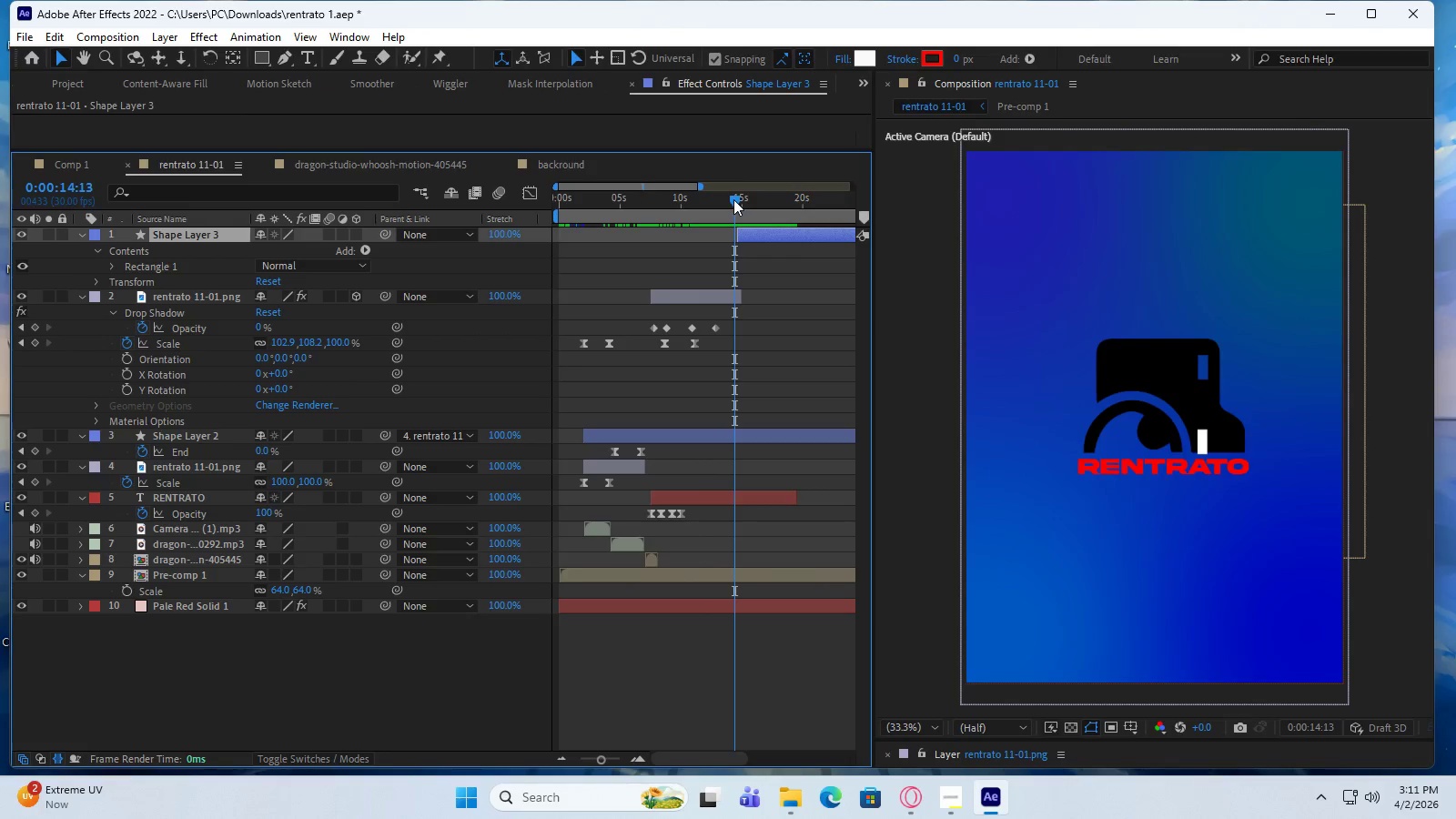 
left_click_drag(start_coordinate=[733, 199], to_coordinate=[743, 198])
 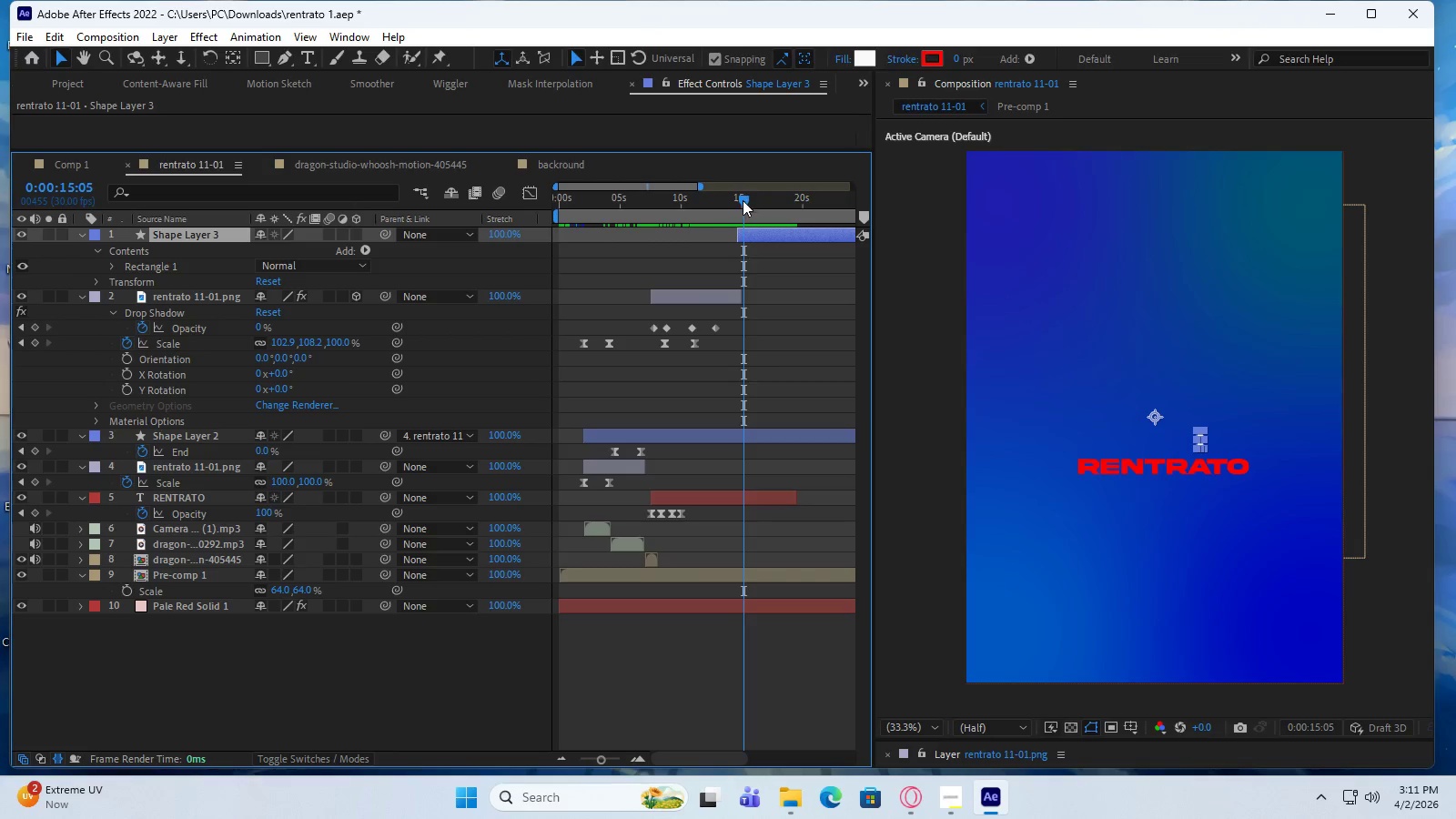 
left_click_drag(start_coordinate=[739, 234], to_coordinate=[719, 238])
 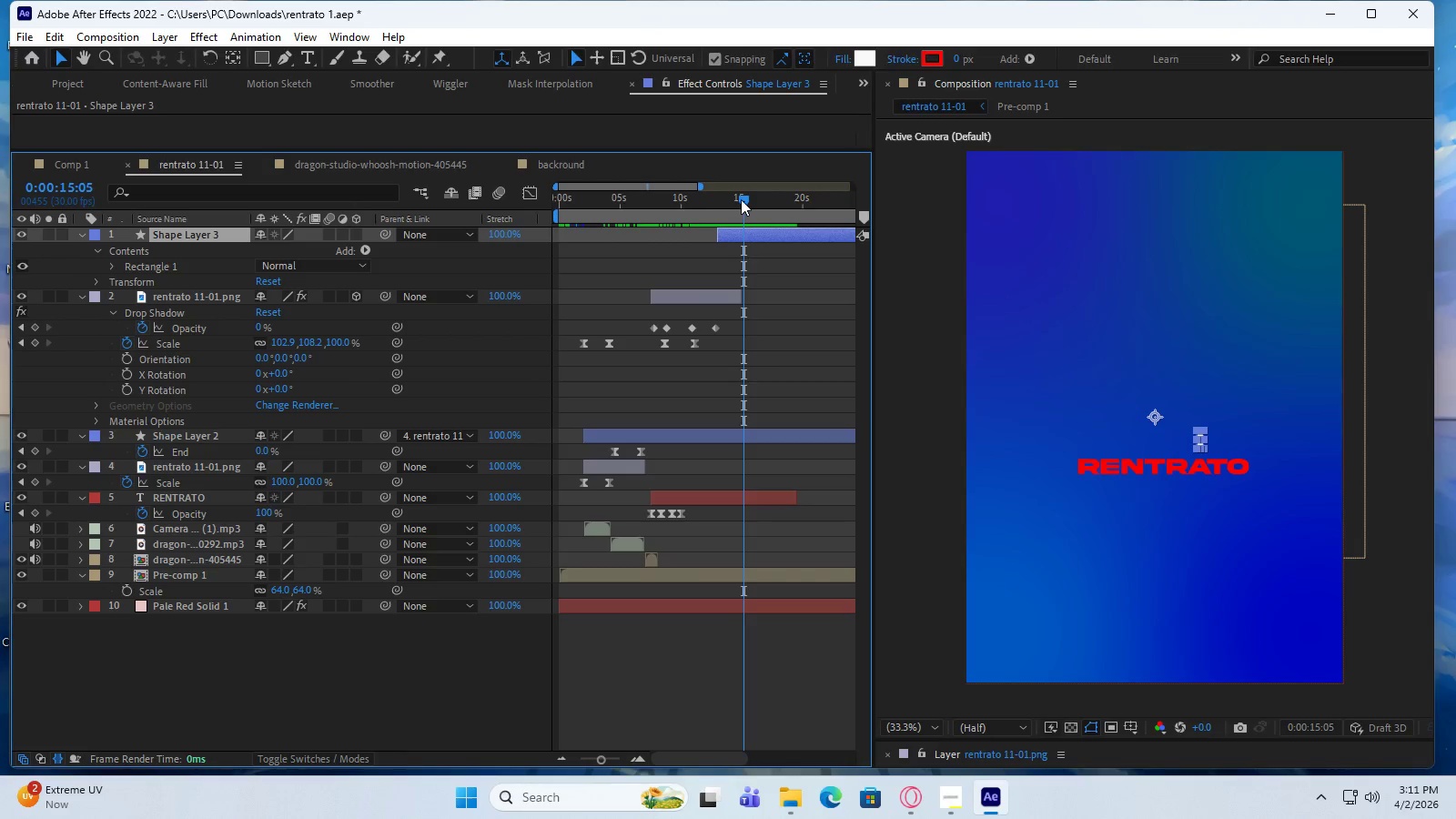 
left_click_drag(start_coordinate=[741, 198], to_coordinate=[733, 198])
 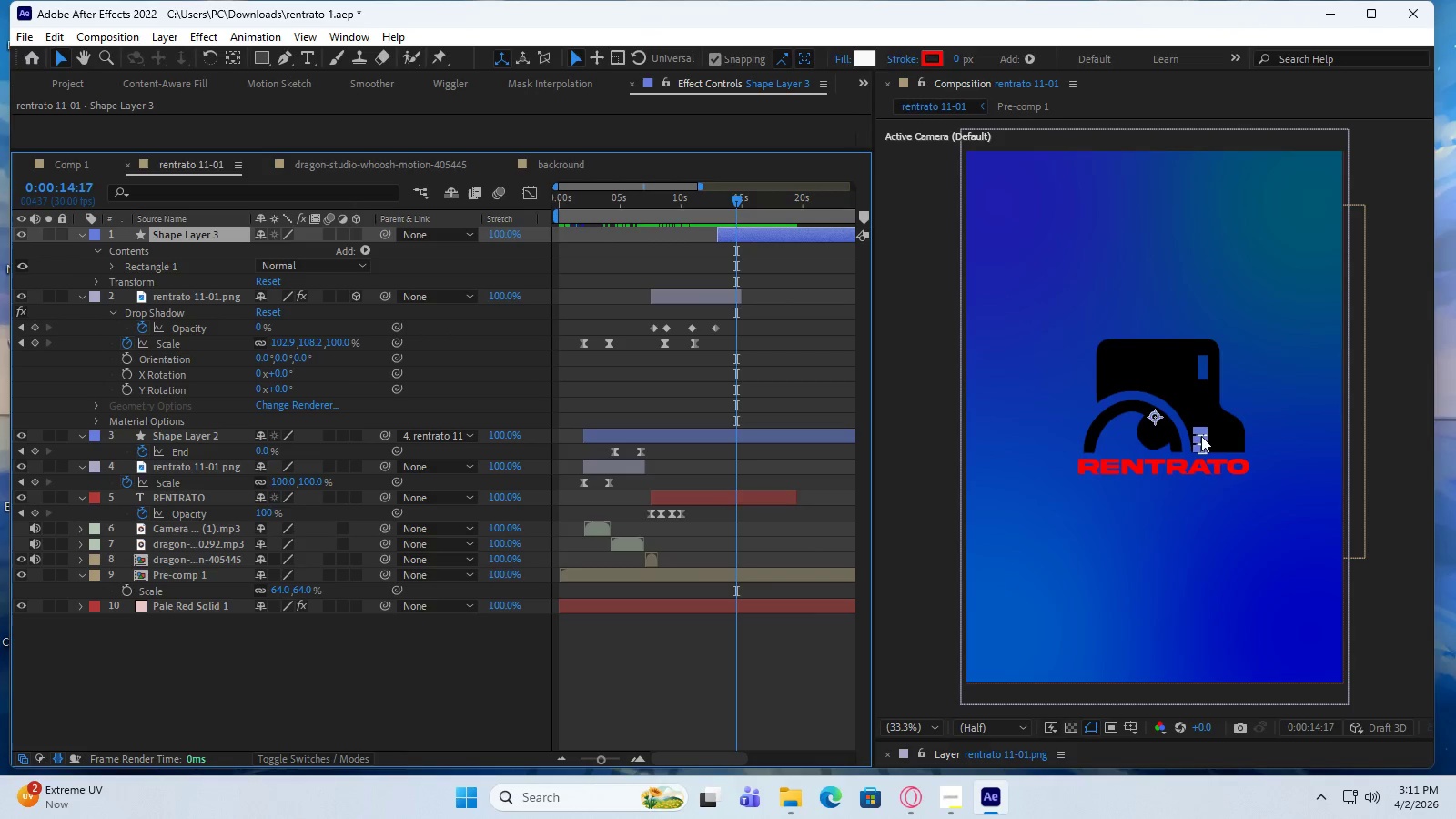 
scroll: coordinate [1206, 436], scroll_direction: up, amount: 2.0
 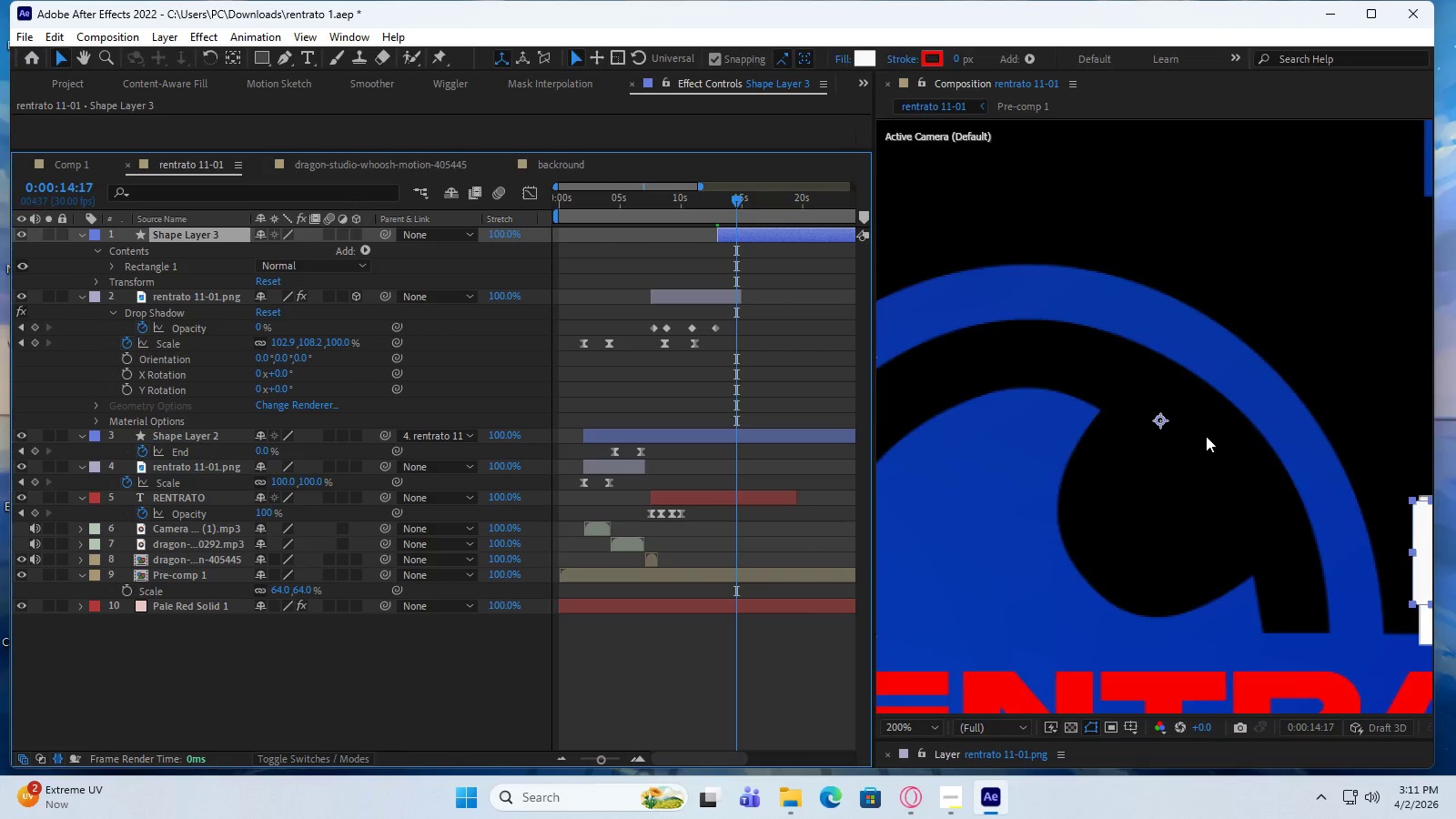 
scroll: coordinate [1206, 436], scroll_direction: down, amount: 1.0
 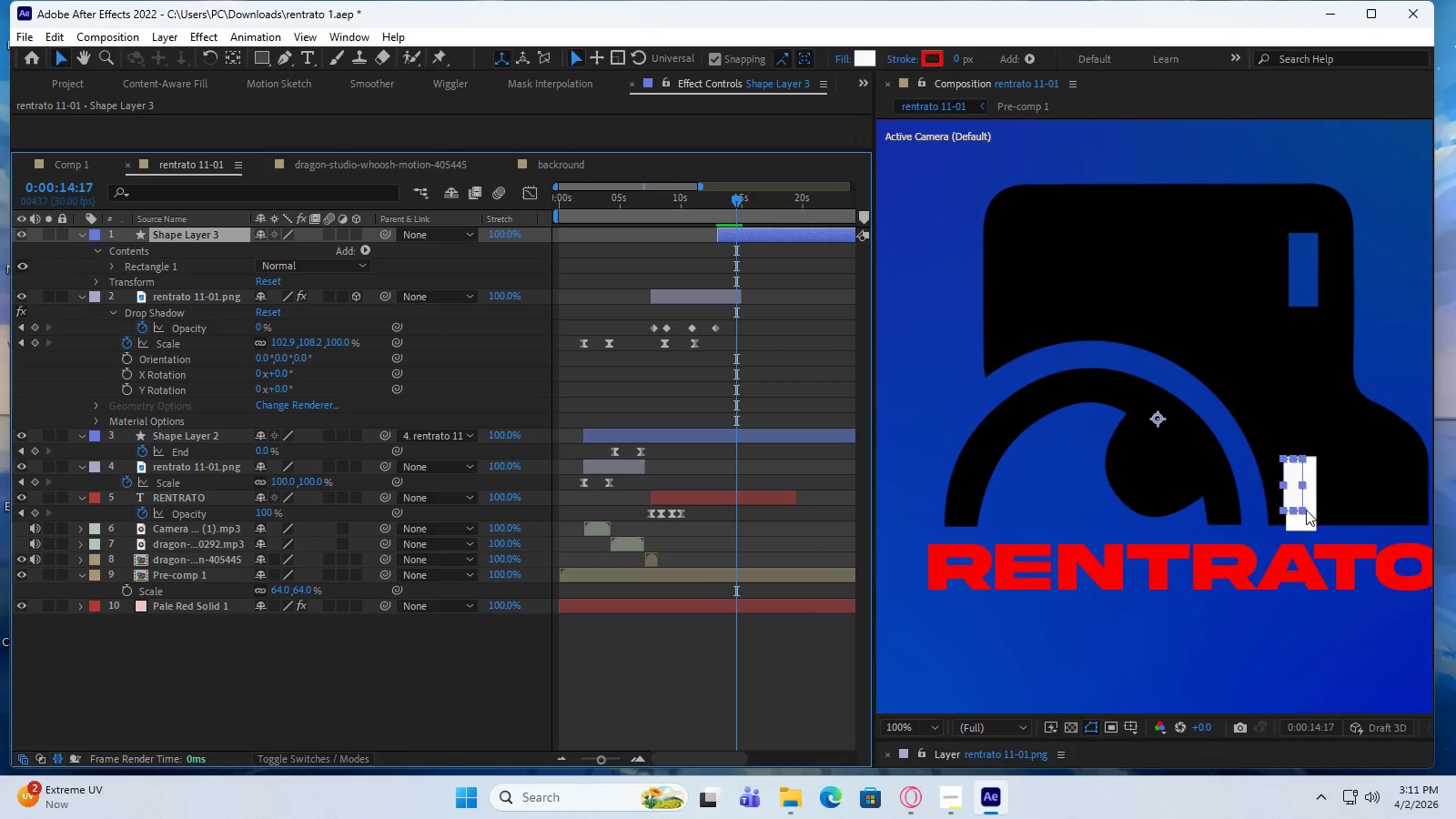 
left_click_drag(start_coordinate=[1302, 511], to_coordinate=[1313, 523])
 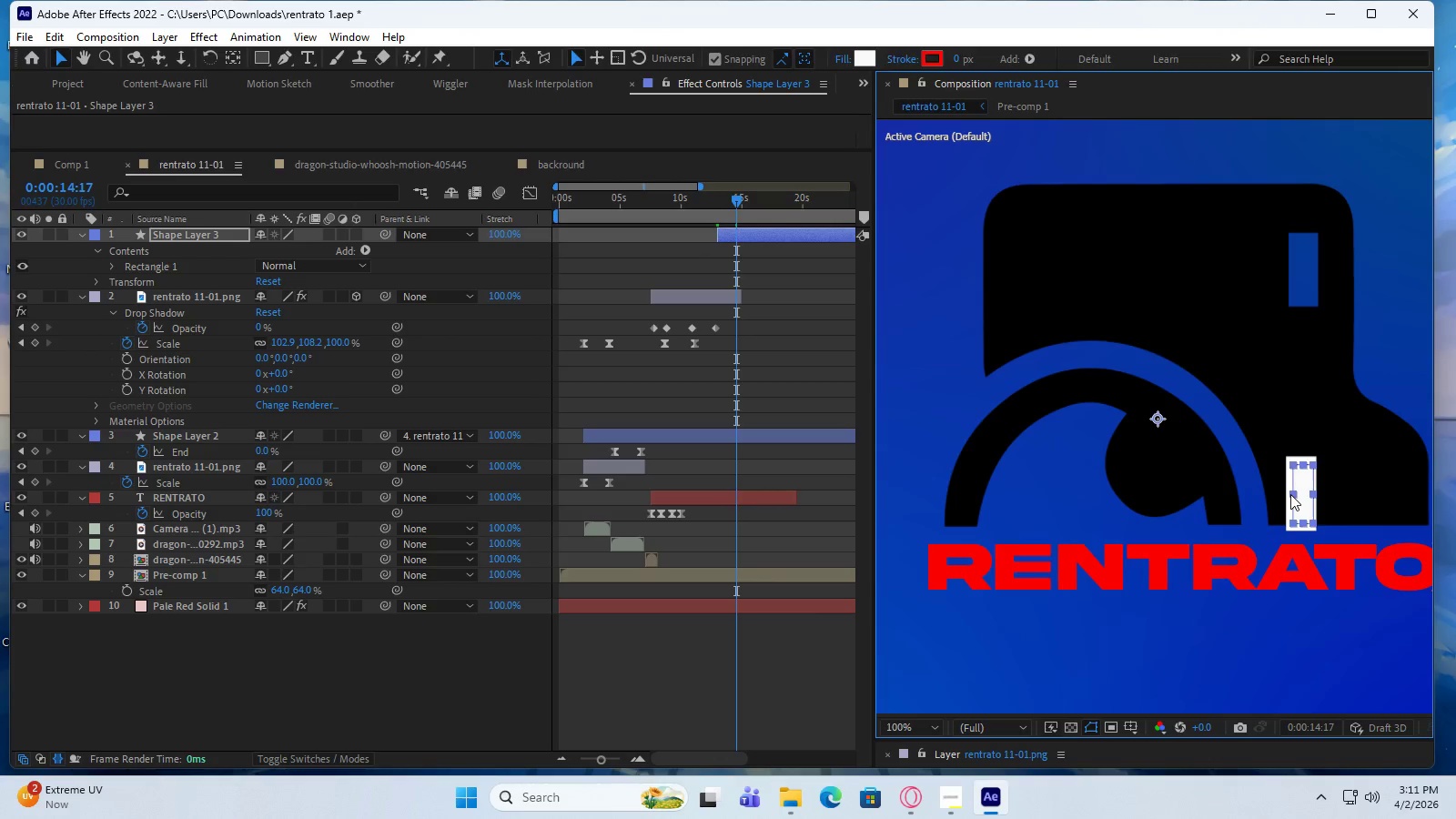 
left_click_drag(start_coordinate=[1290, 494], to_coordinate=[1286, 478])
 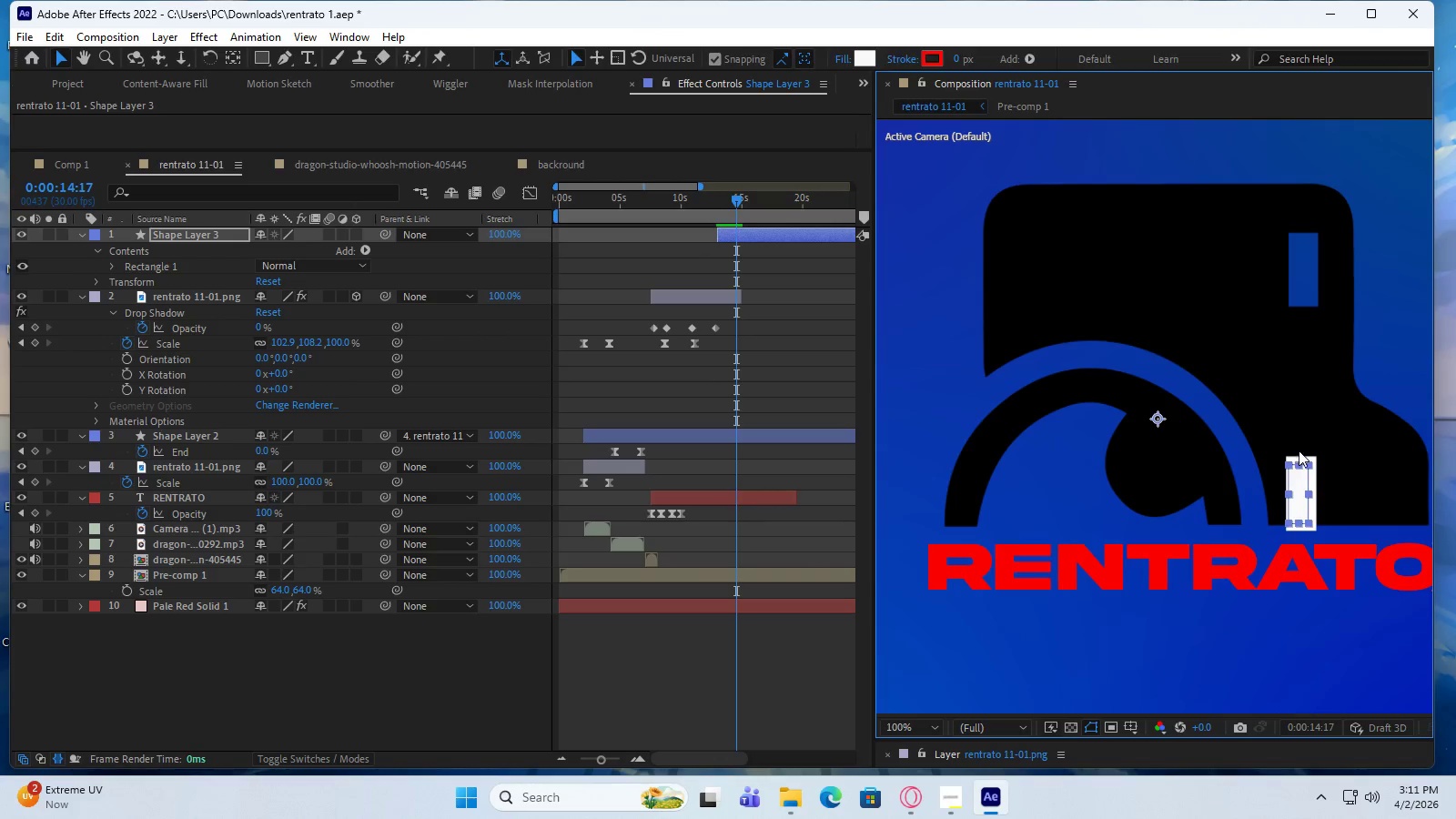 
left_click_drag(start_coordinate=[1306, 464], to_coordinate=[1311, 458])
 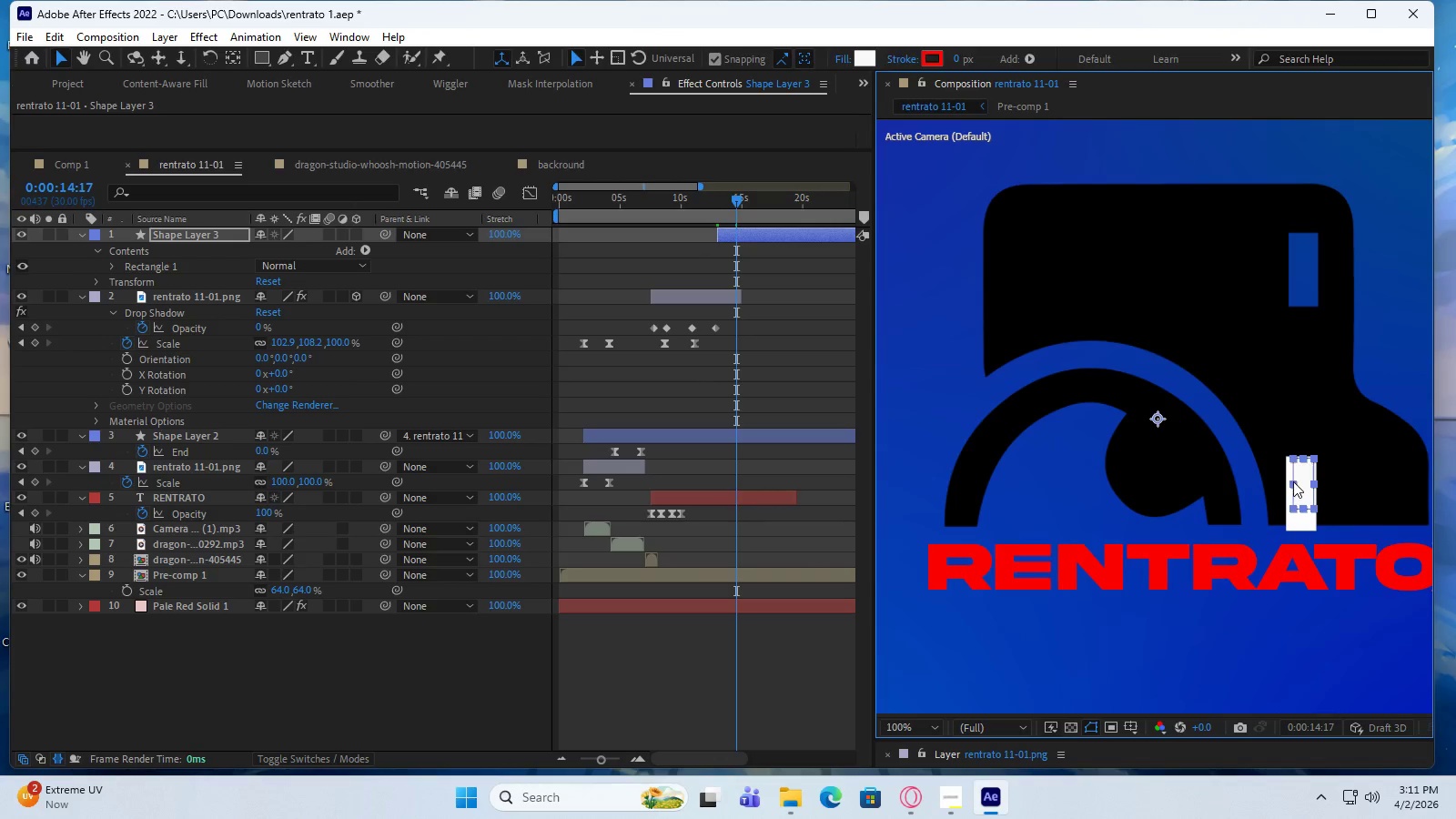 
left_click_drag(start_coordinate=[1292, 481], to_coordinate=[1285, 482])
 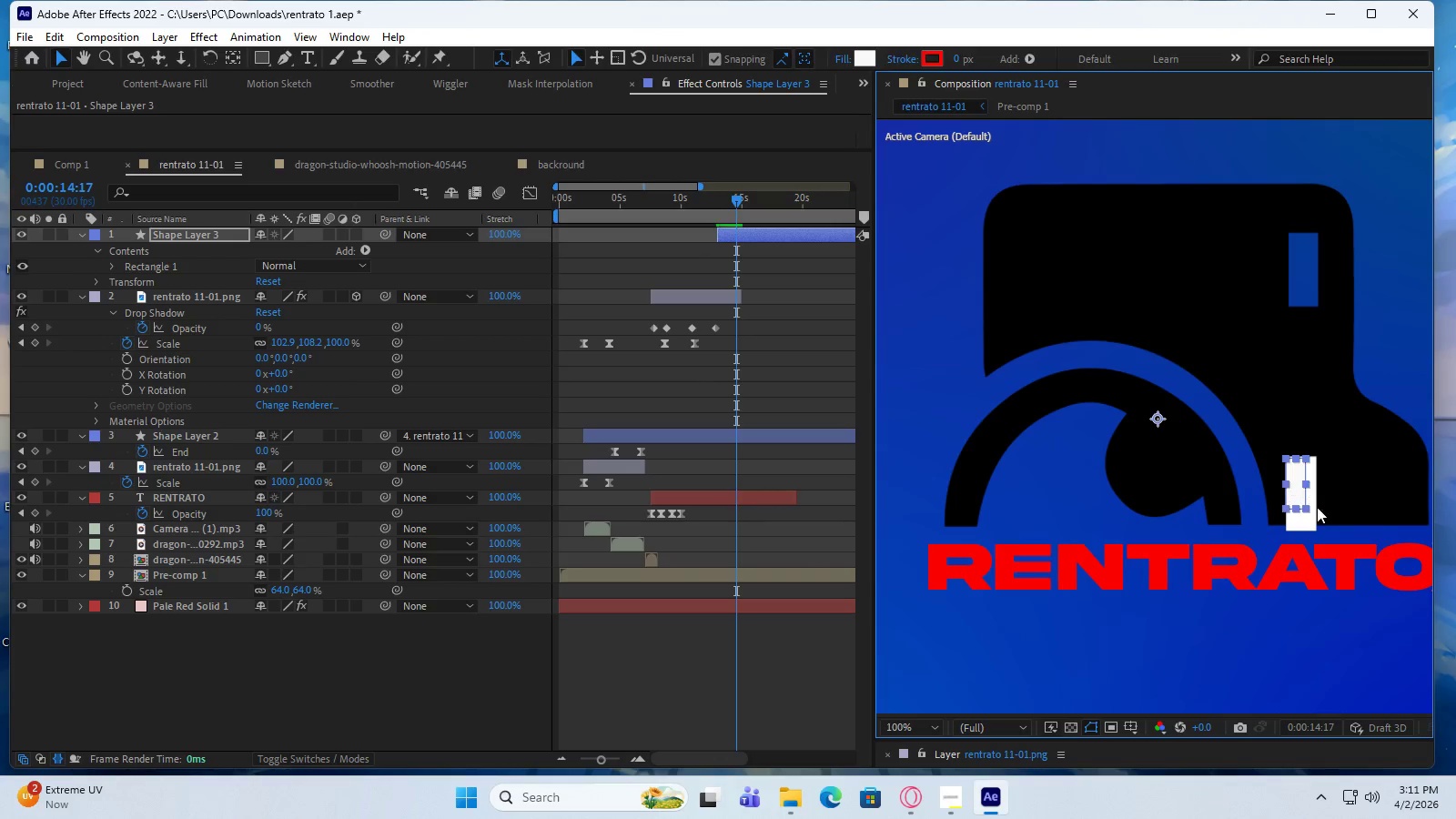 
hold_key(key=AltLeft, duration=0.55)
 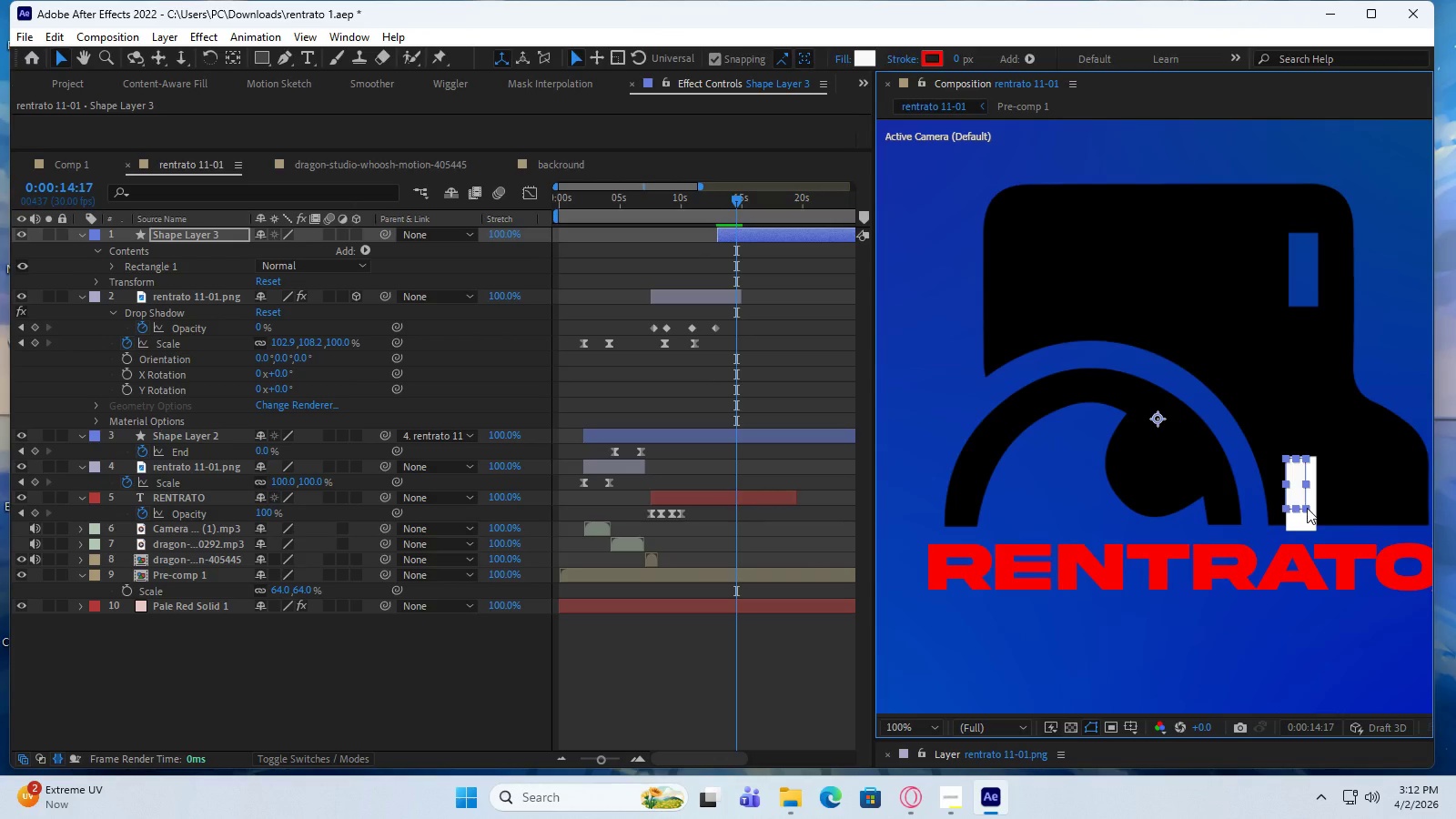 
left_click_drag(start_coordinate=[1307, 508], to_coordinate=[1313, 511])
 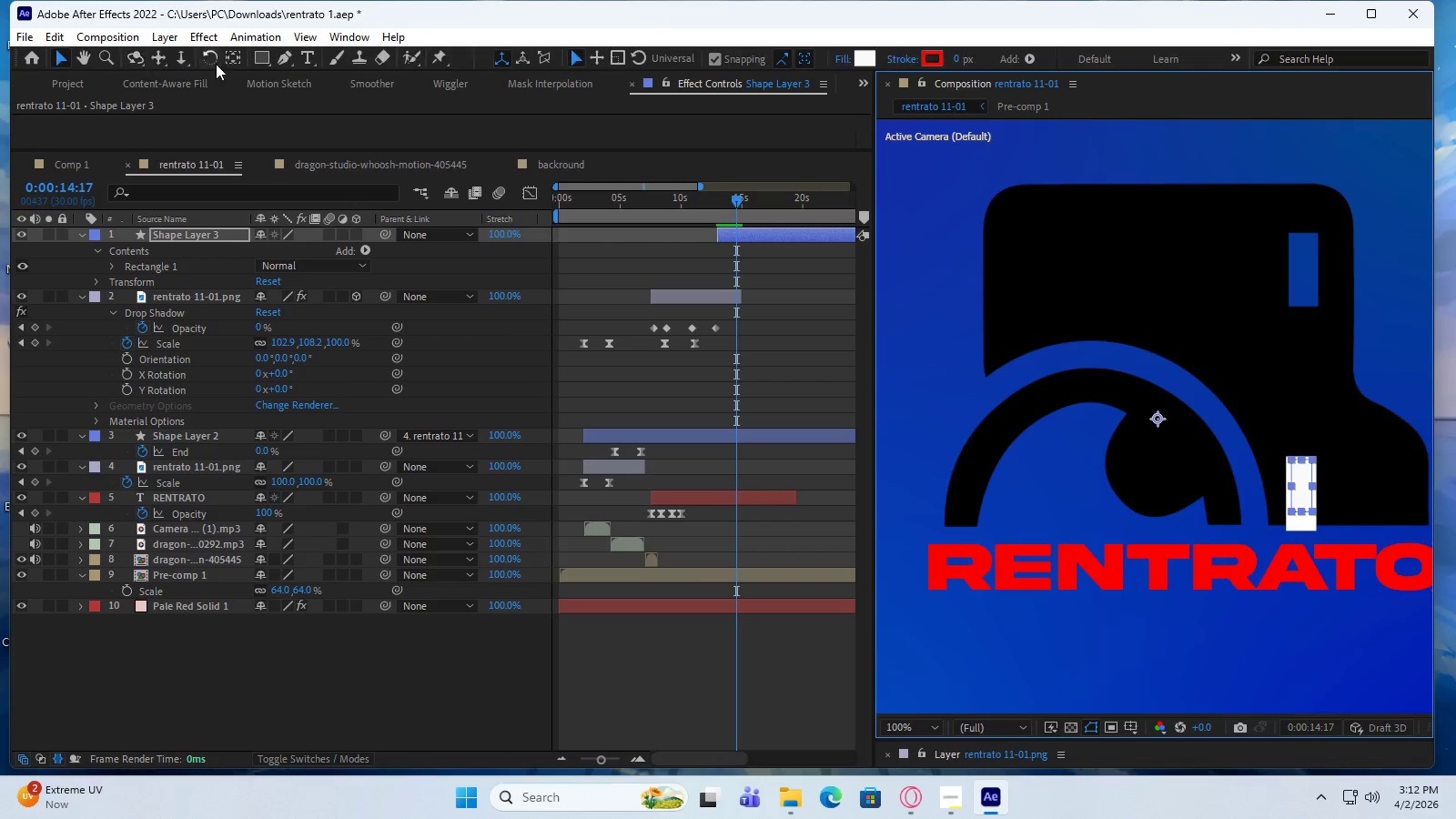 
left_click([260, 58])
 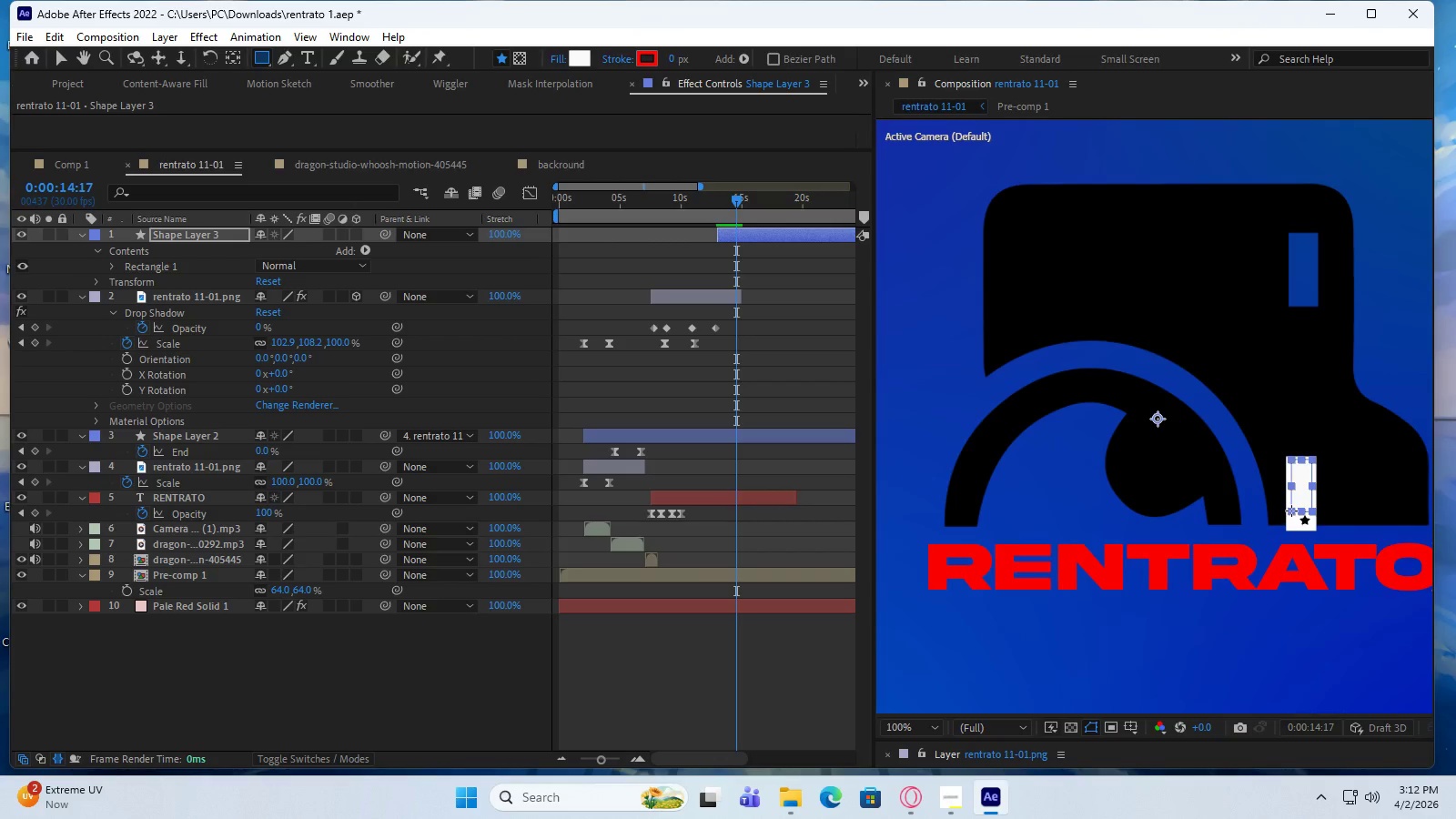 
left_click_drag(start_coordinate=[1291, 511], to_coordinate=[1287, 522])
 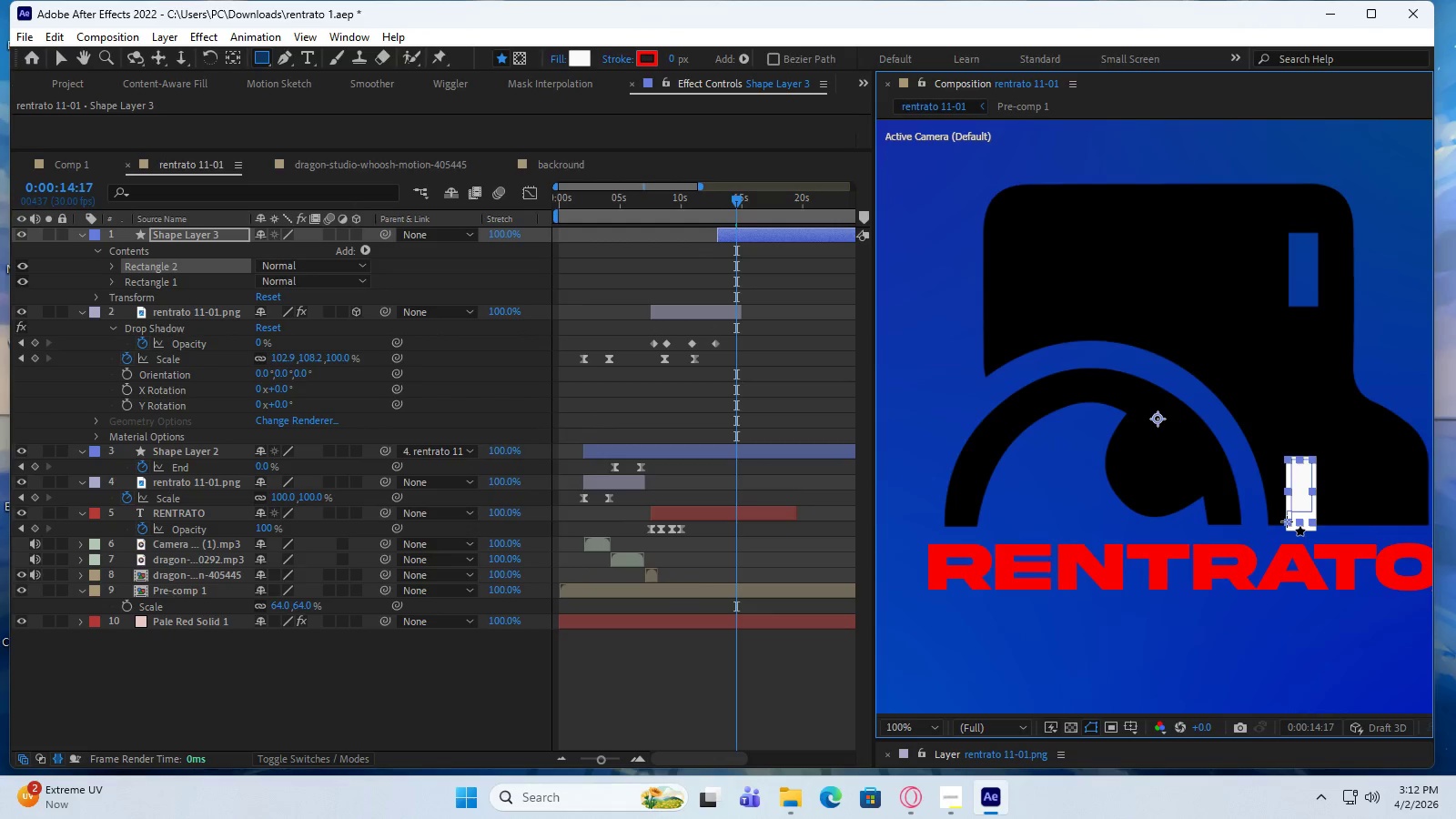 
key(Control+Z)
 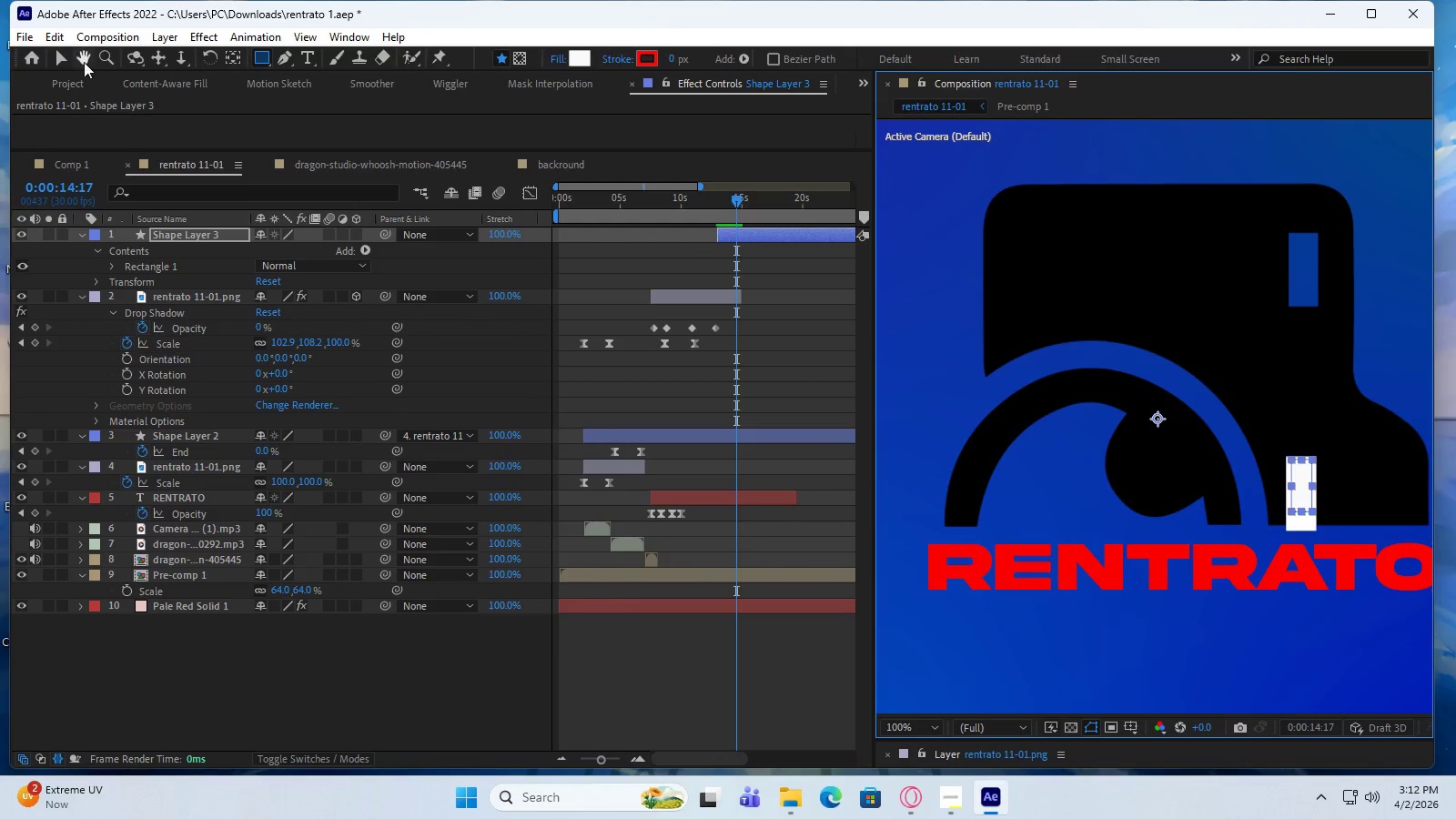 
left_click([56, 52])
 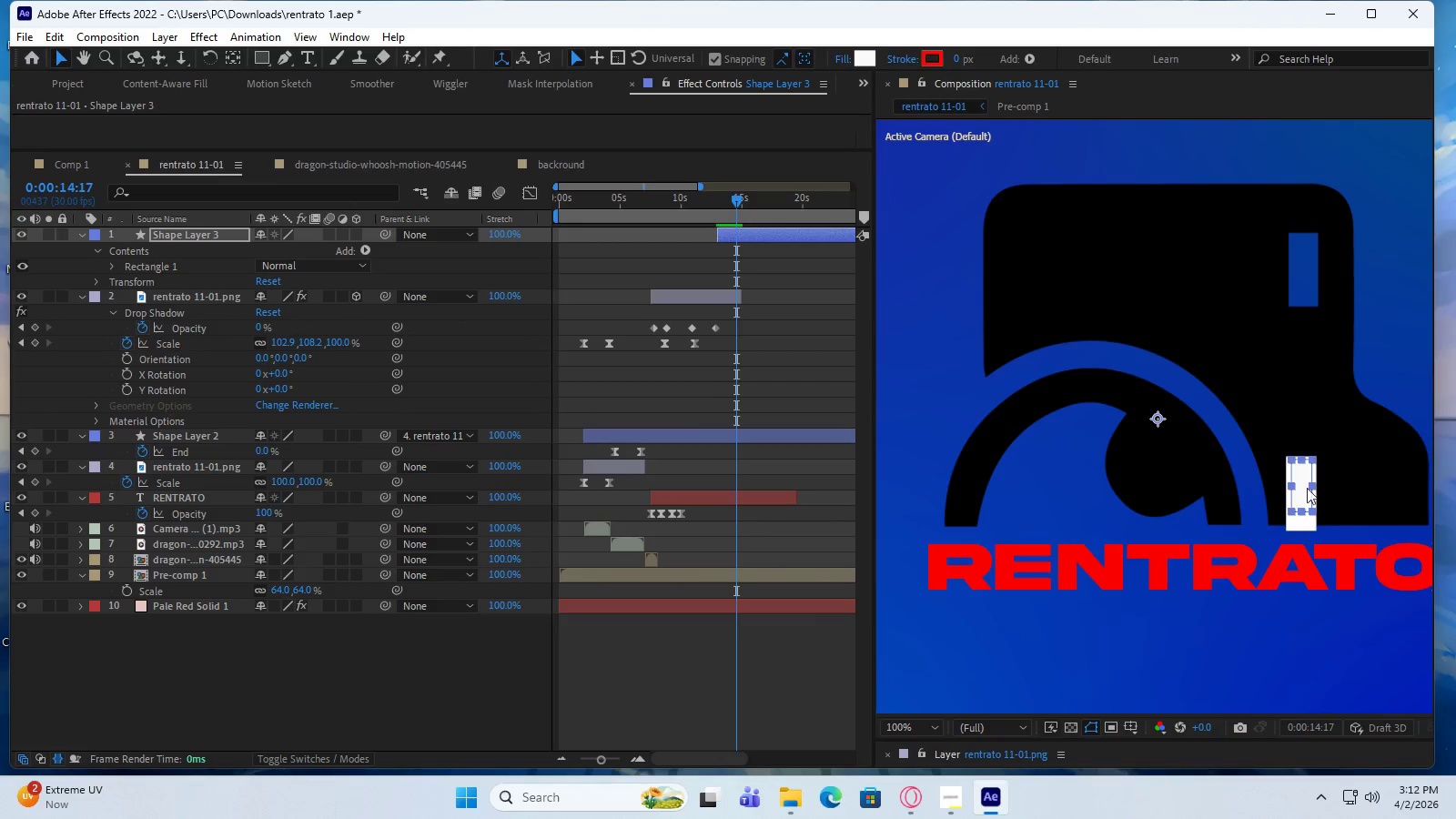 
left_click([1300, 488])
 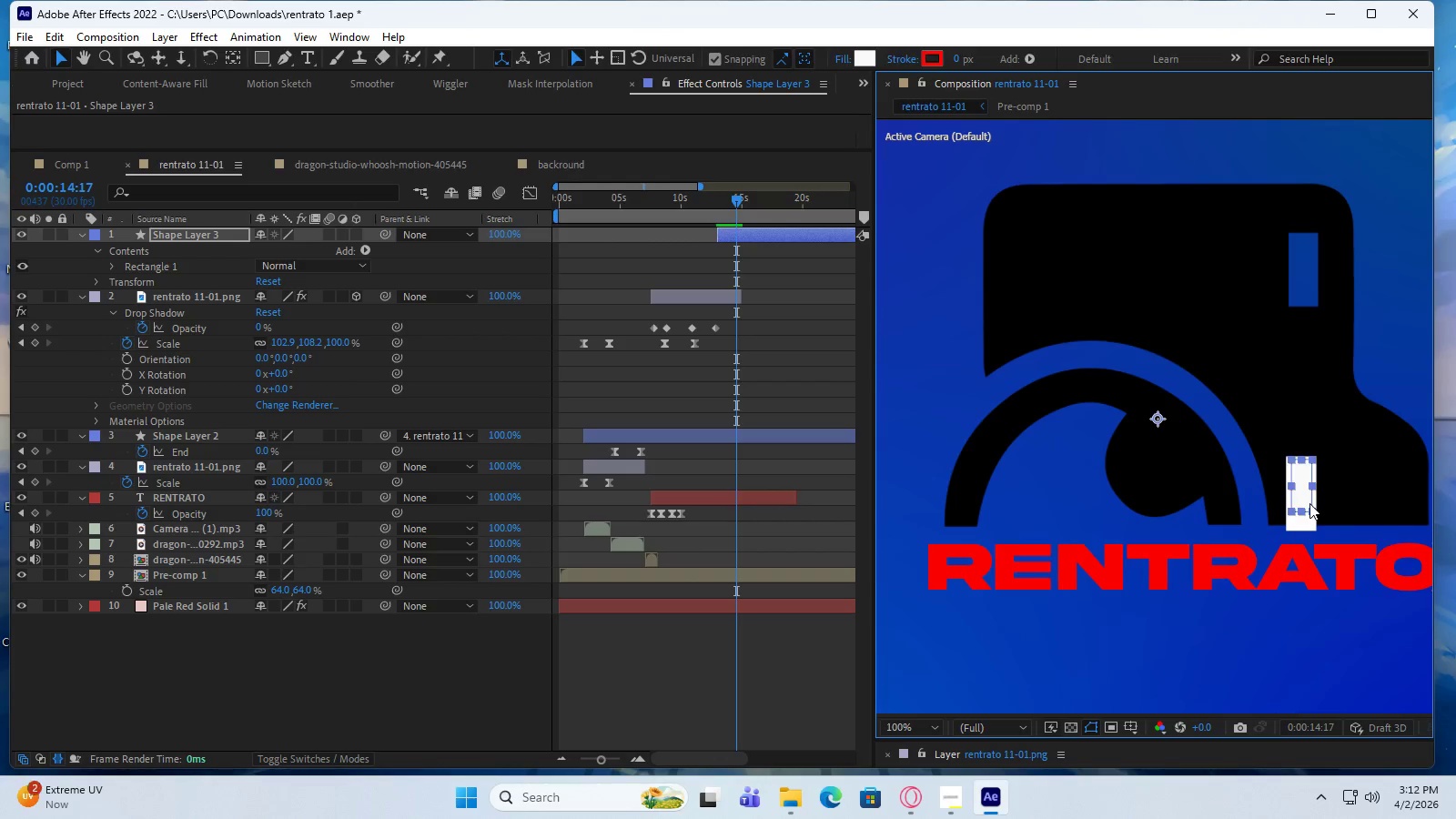 
left_click_drag(start_coordinate=[1311, 509], to_coordinate=[1314, 525])
 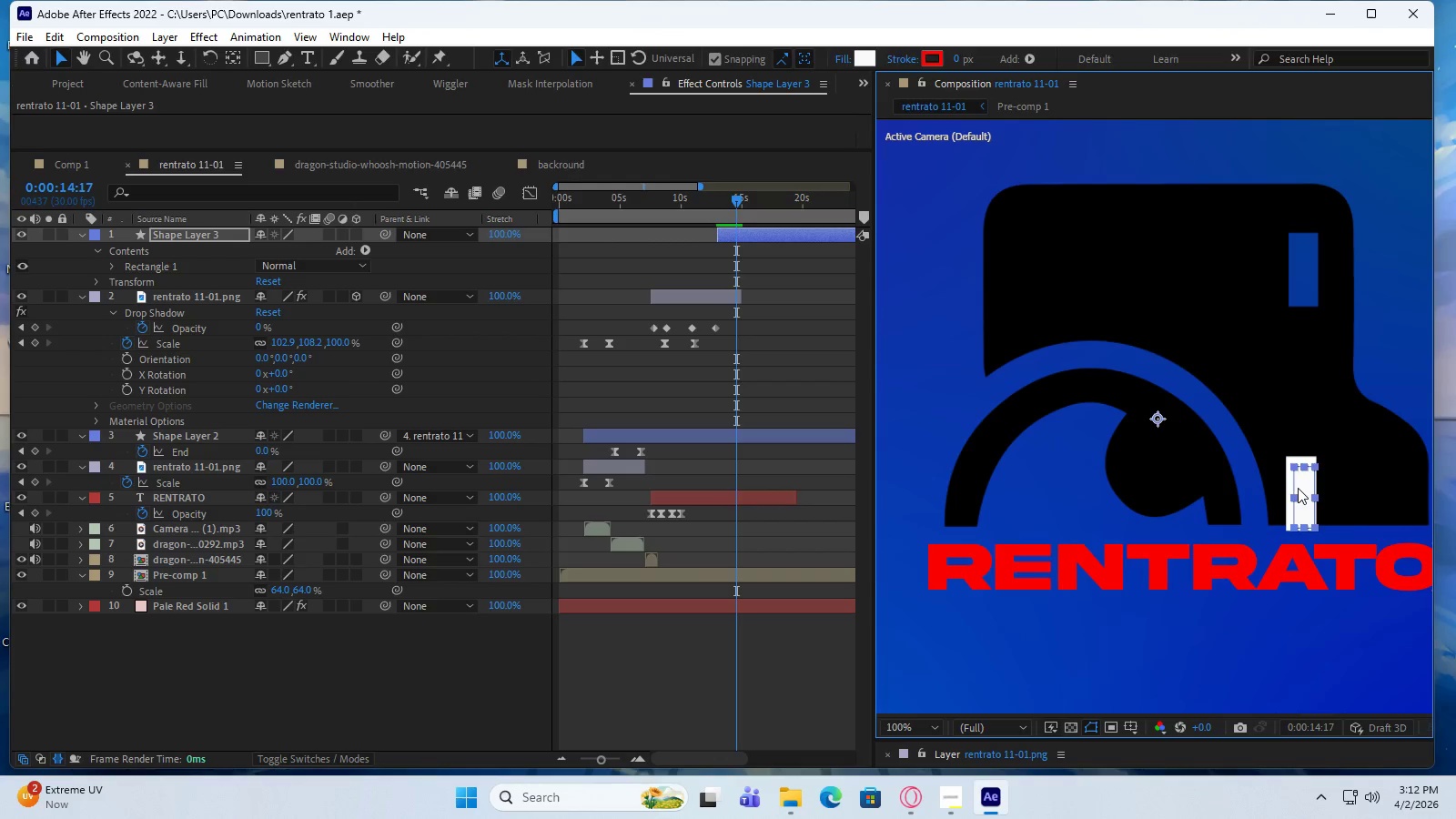 
double_click([1298, 489])
 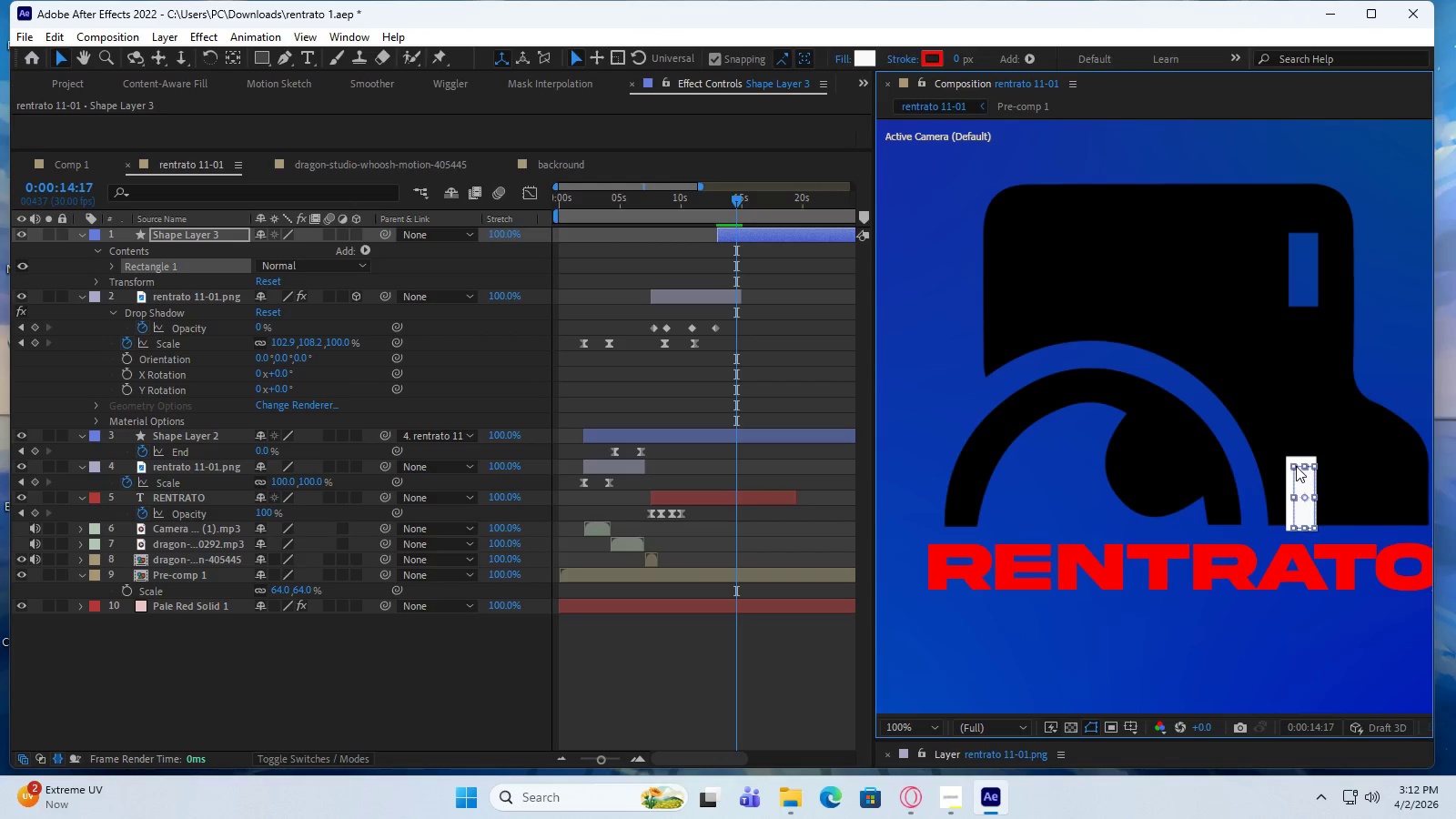 
left_click_drag(start_coordinate=[1295, 466], to_coordinate=[1289, 459])
 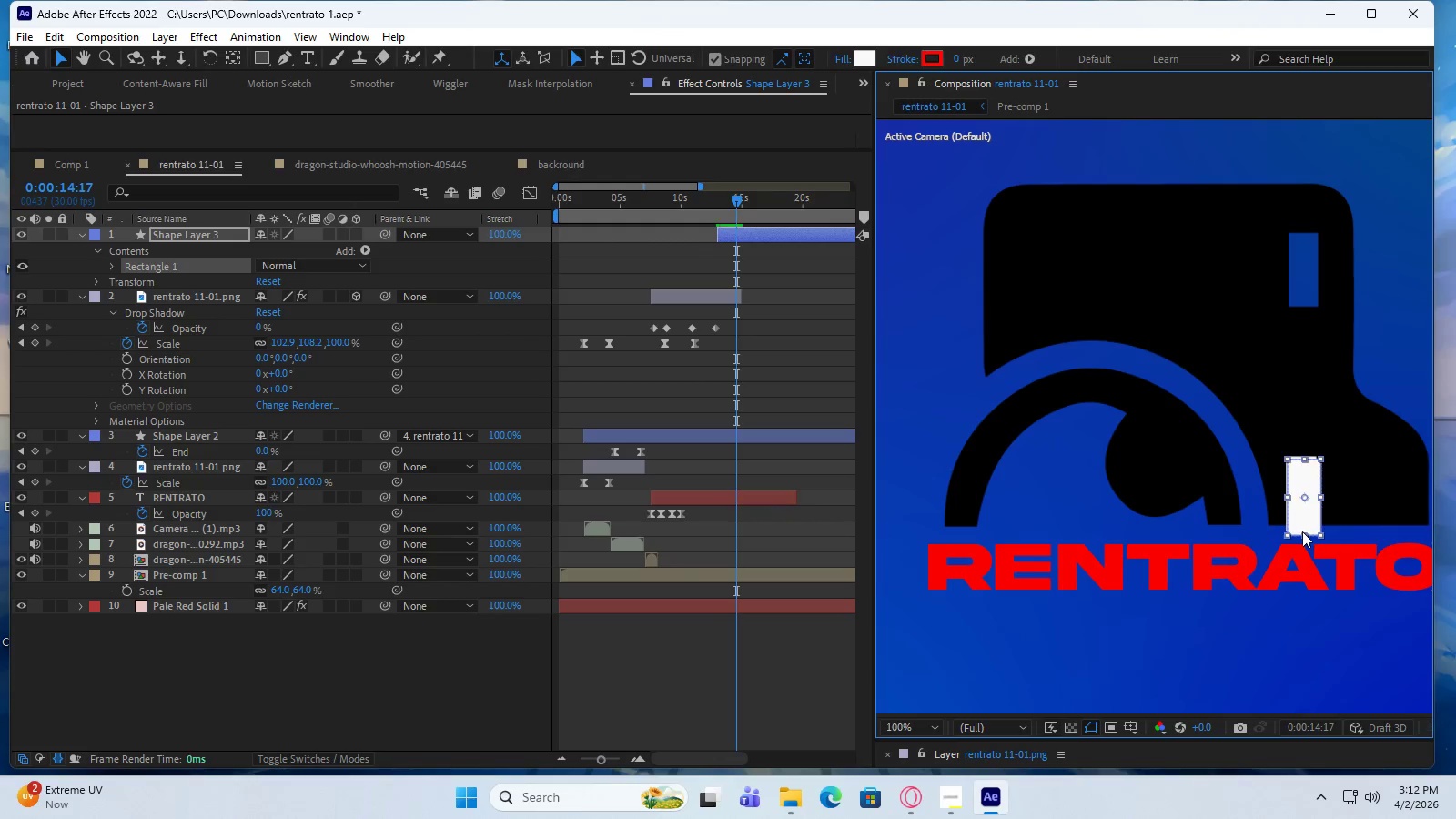 
left_click_drag(start_coordinate=[1302, 531], to_coordinate=[1302, 526])
 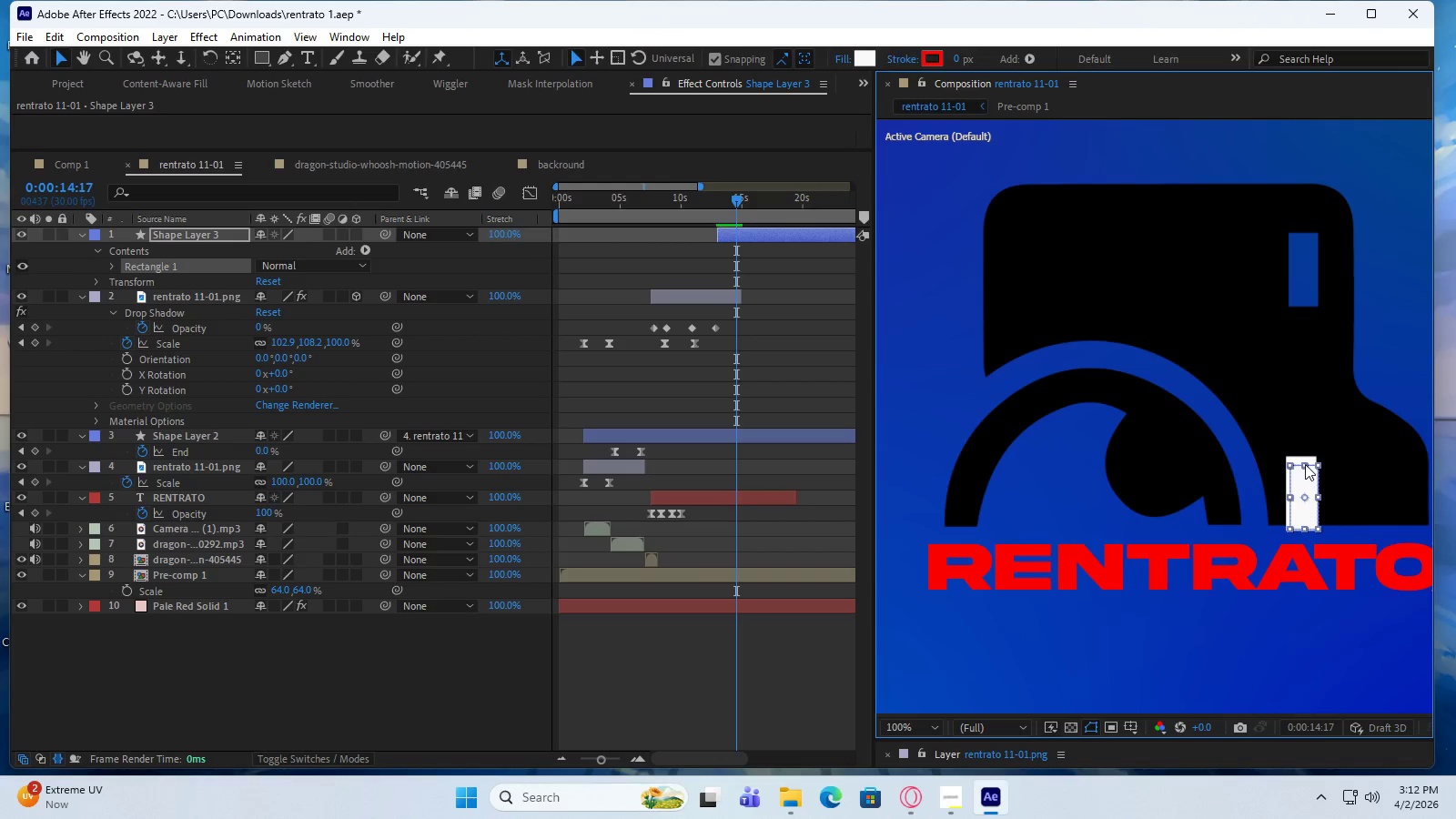 
left_click_drag(start_coordinate=[1302, 475], to_coordinate=[1299, 470])
 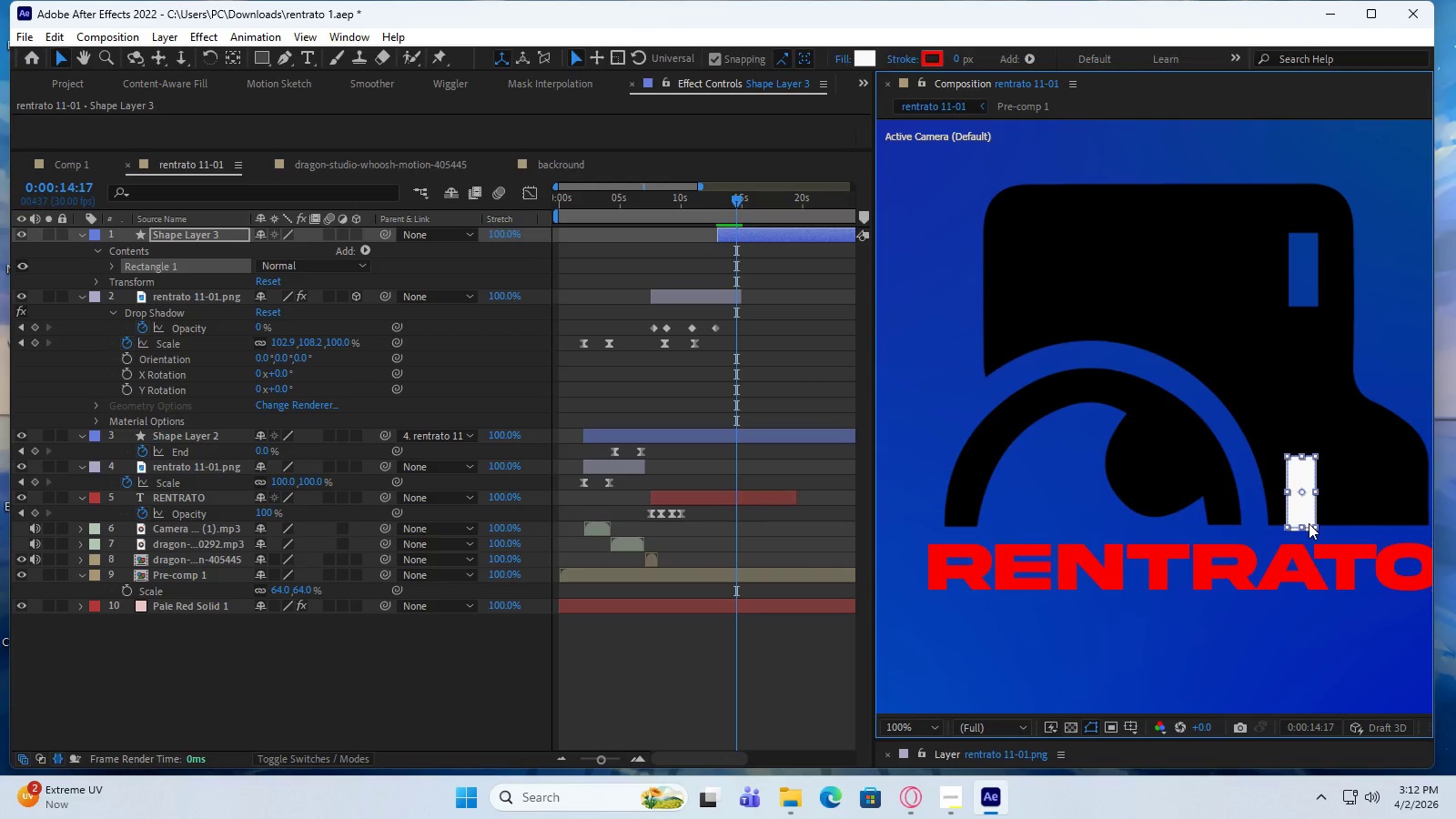 
wait(15.2)
 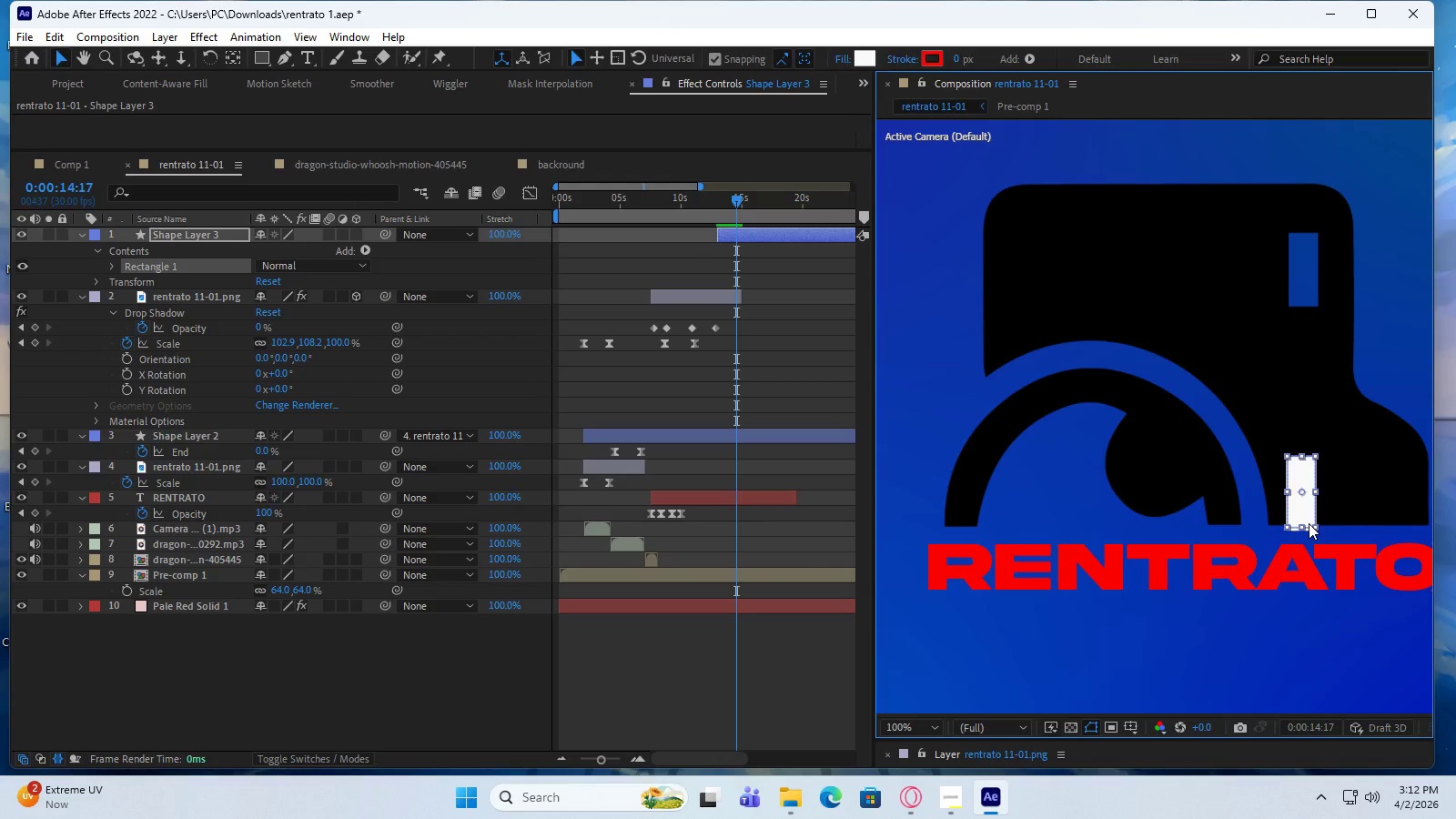 
left_click([340, 35])
 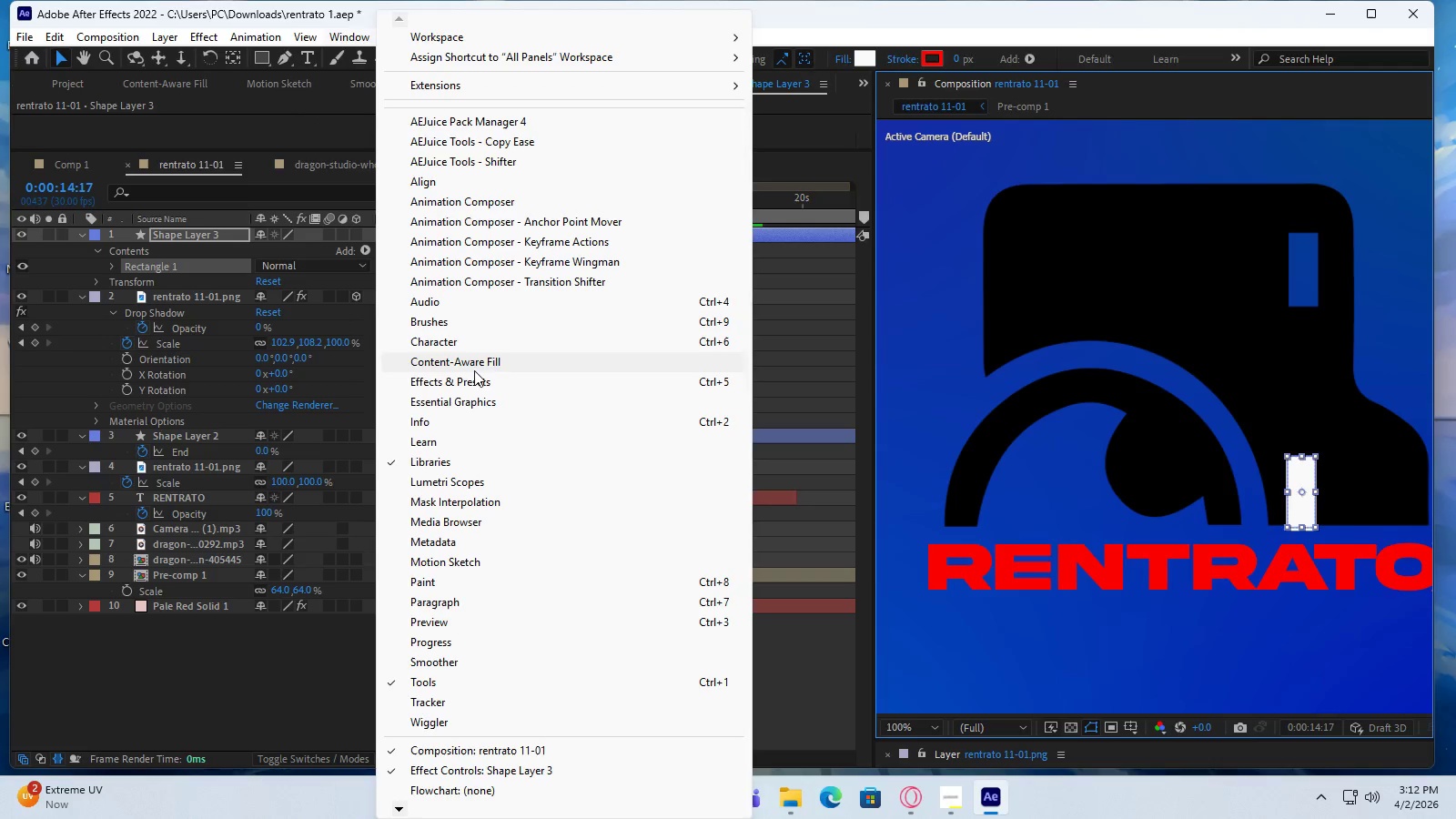 
left_click([472, 377])
 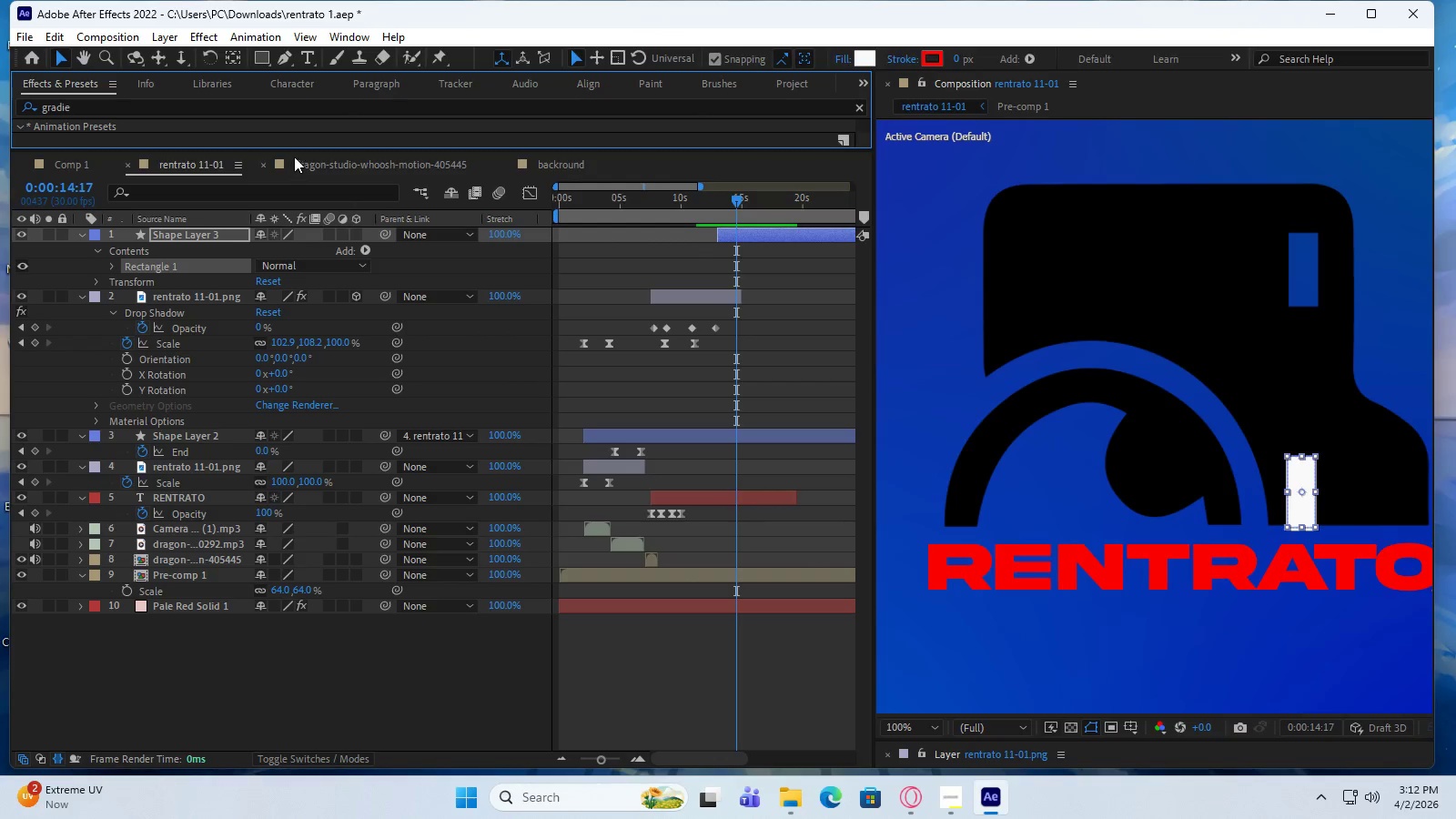 
left_click_drag(start_coordinate=[296, 151], to_coordinate=[288, 343])
 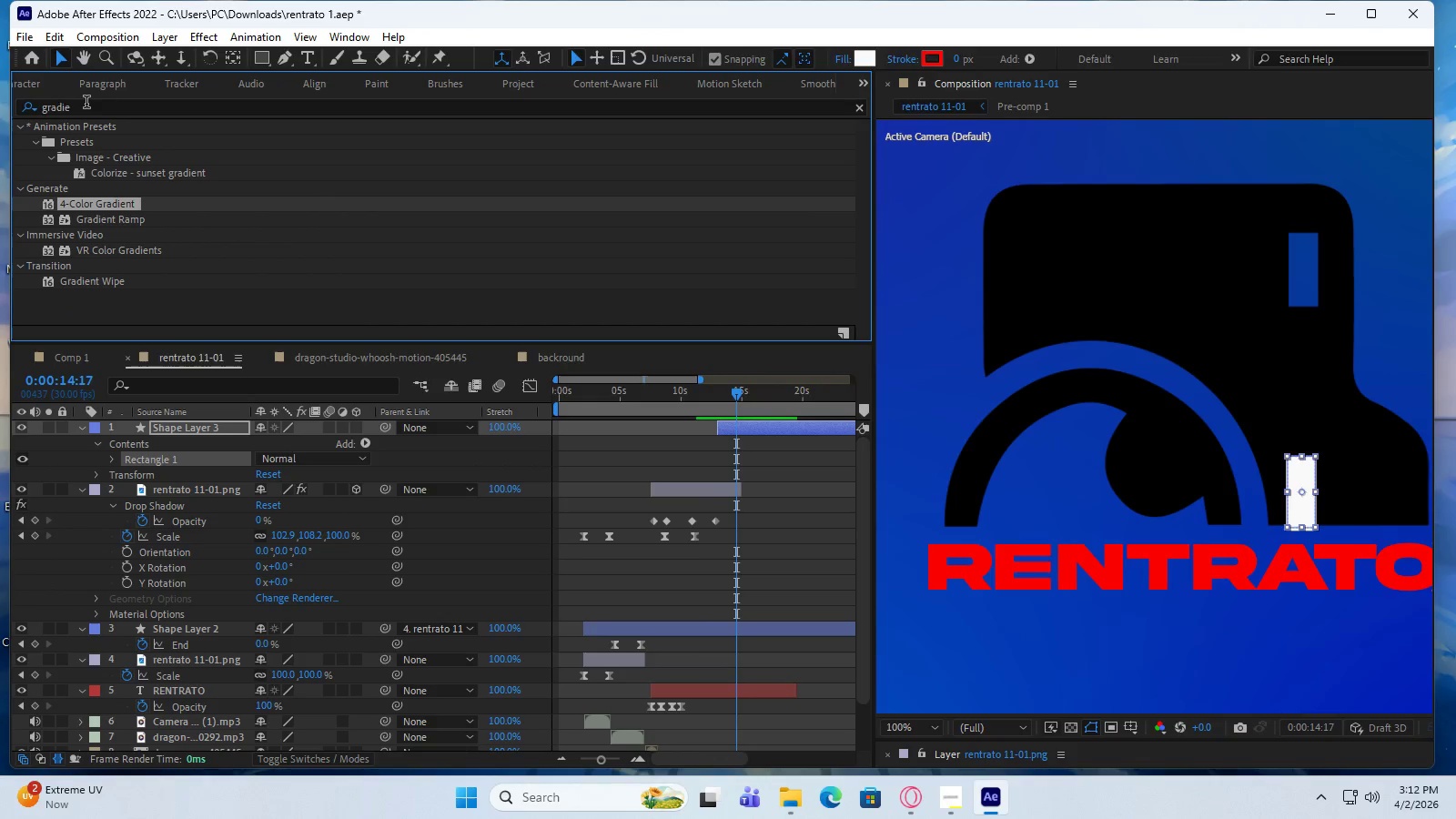 
left_click_drag(start_coordinate=[86, 104], to_coordinate=[0, 107])
 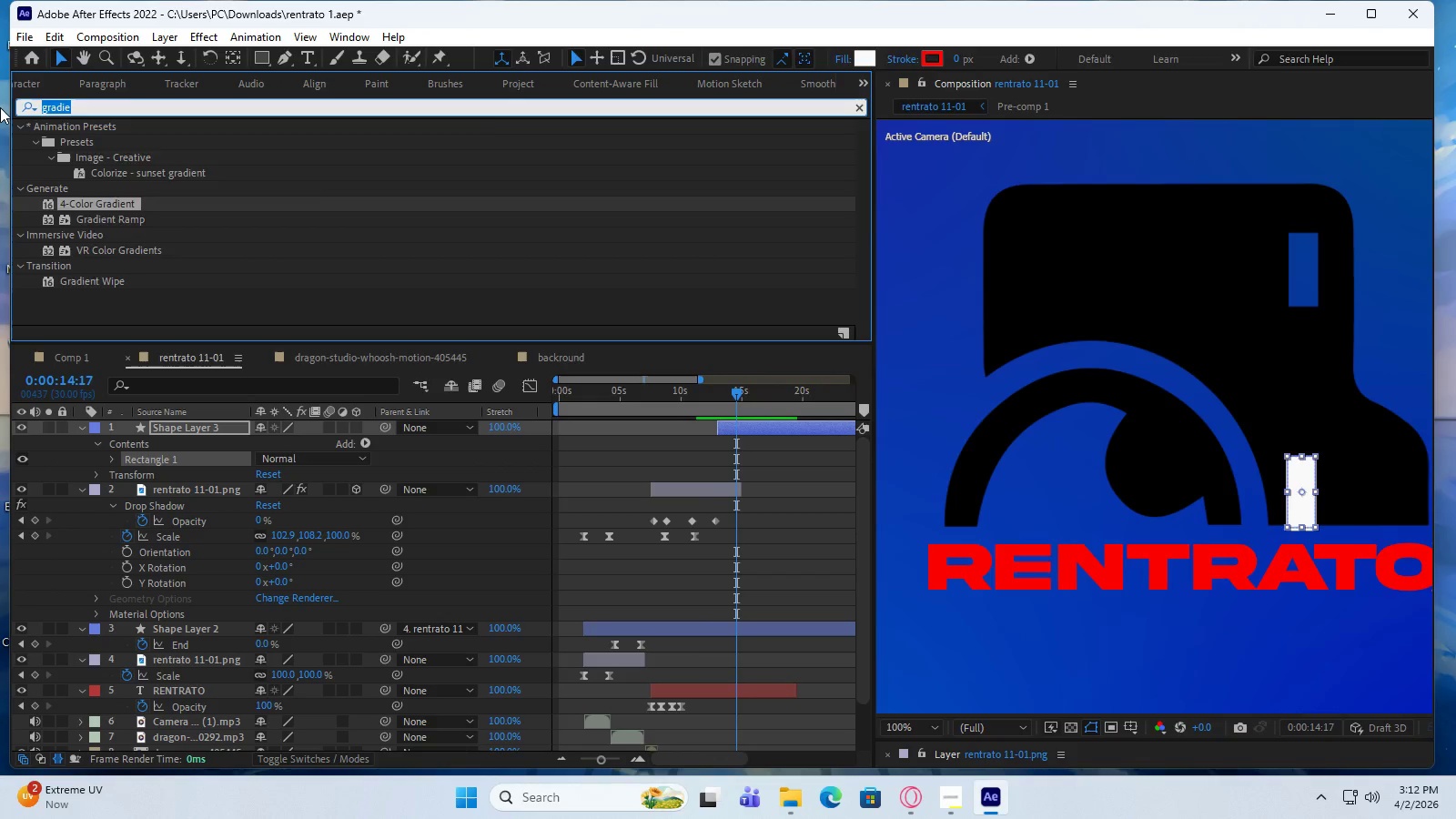 
type(fli)
 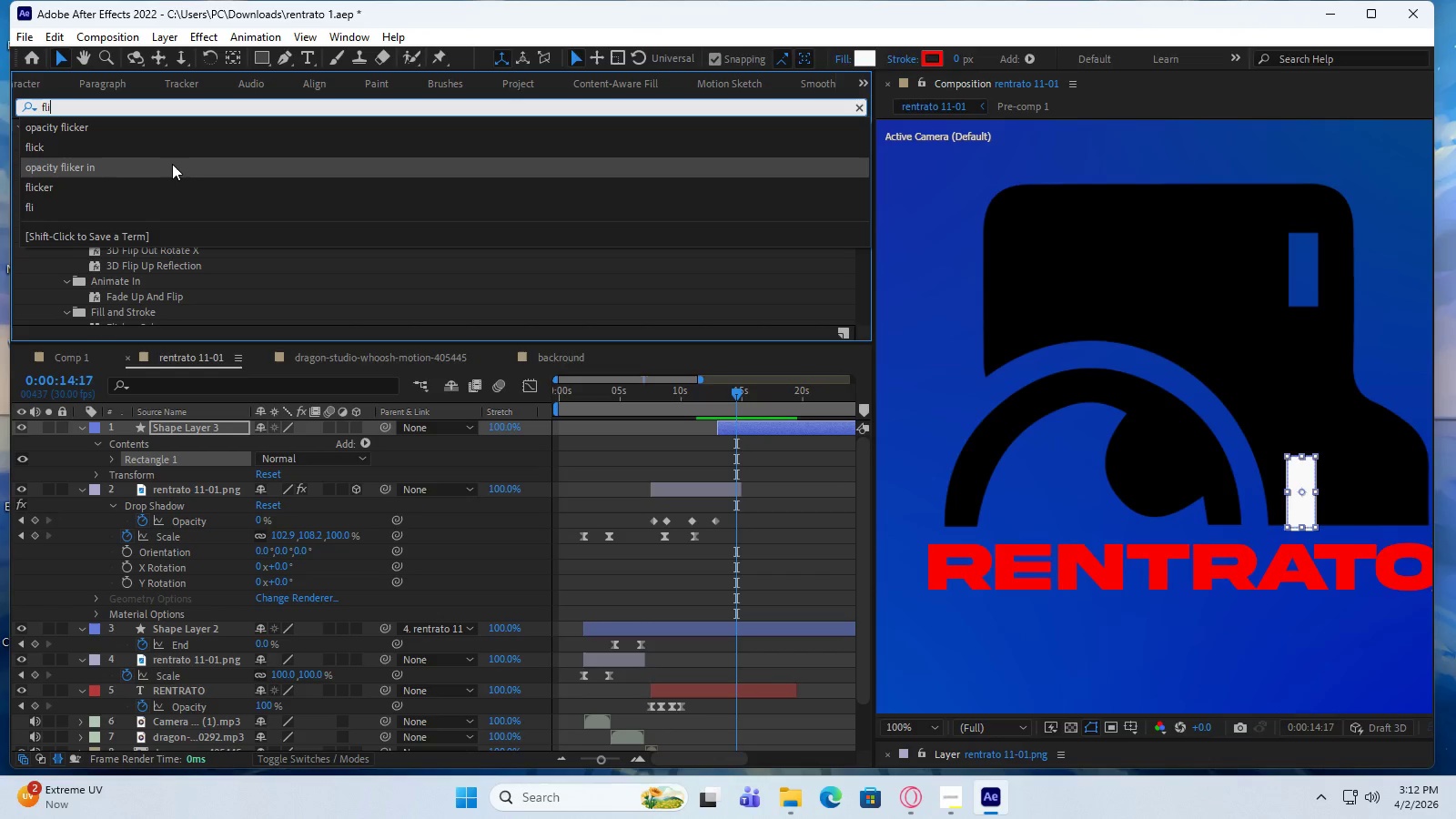 
wait(8.19)
 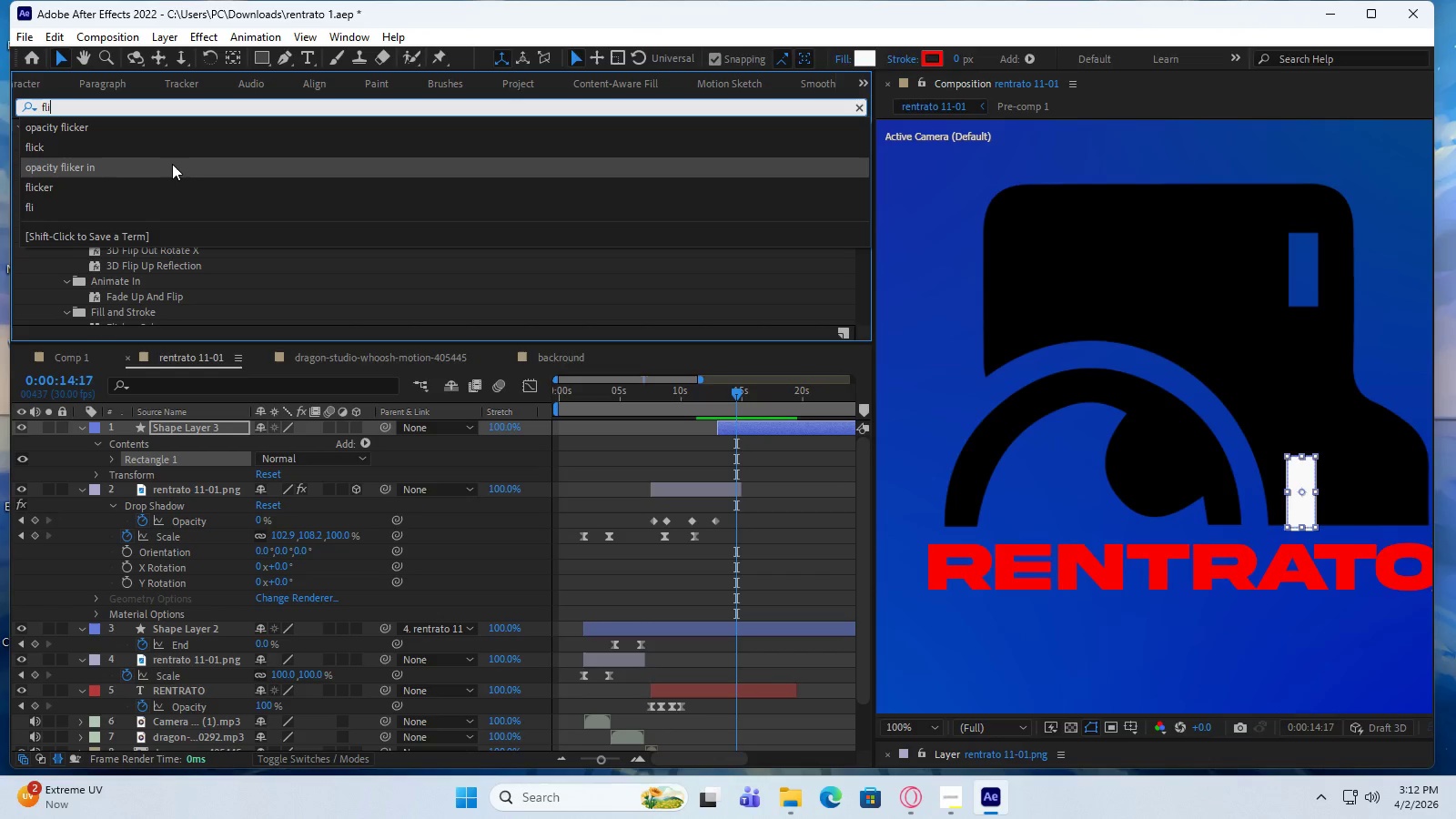 
scroll: coordinate [242, 280], scroll_direction: down, amount: 1.0
 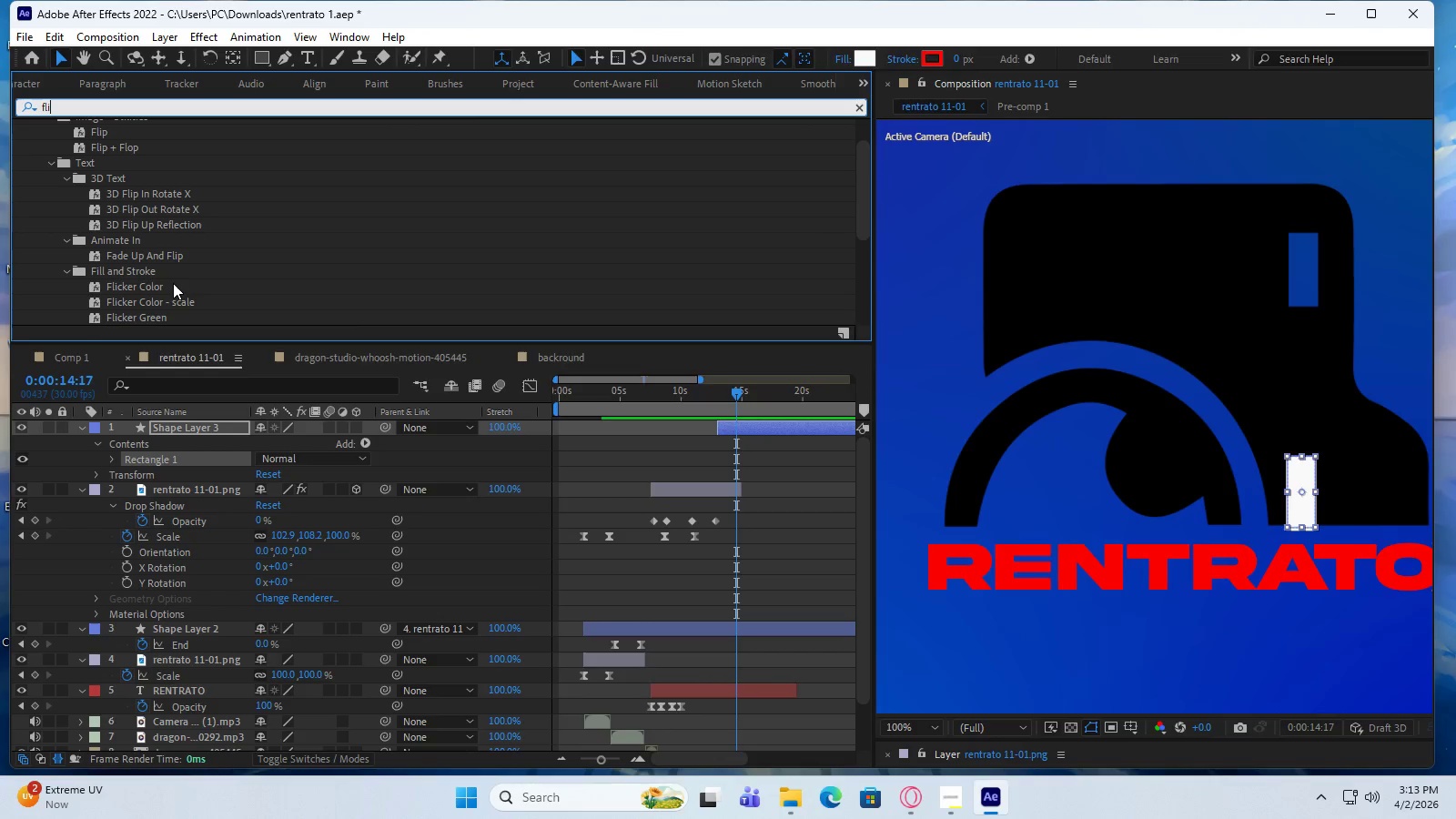 
left_click([172, 283])
 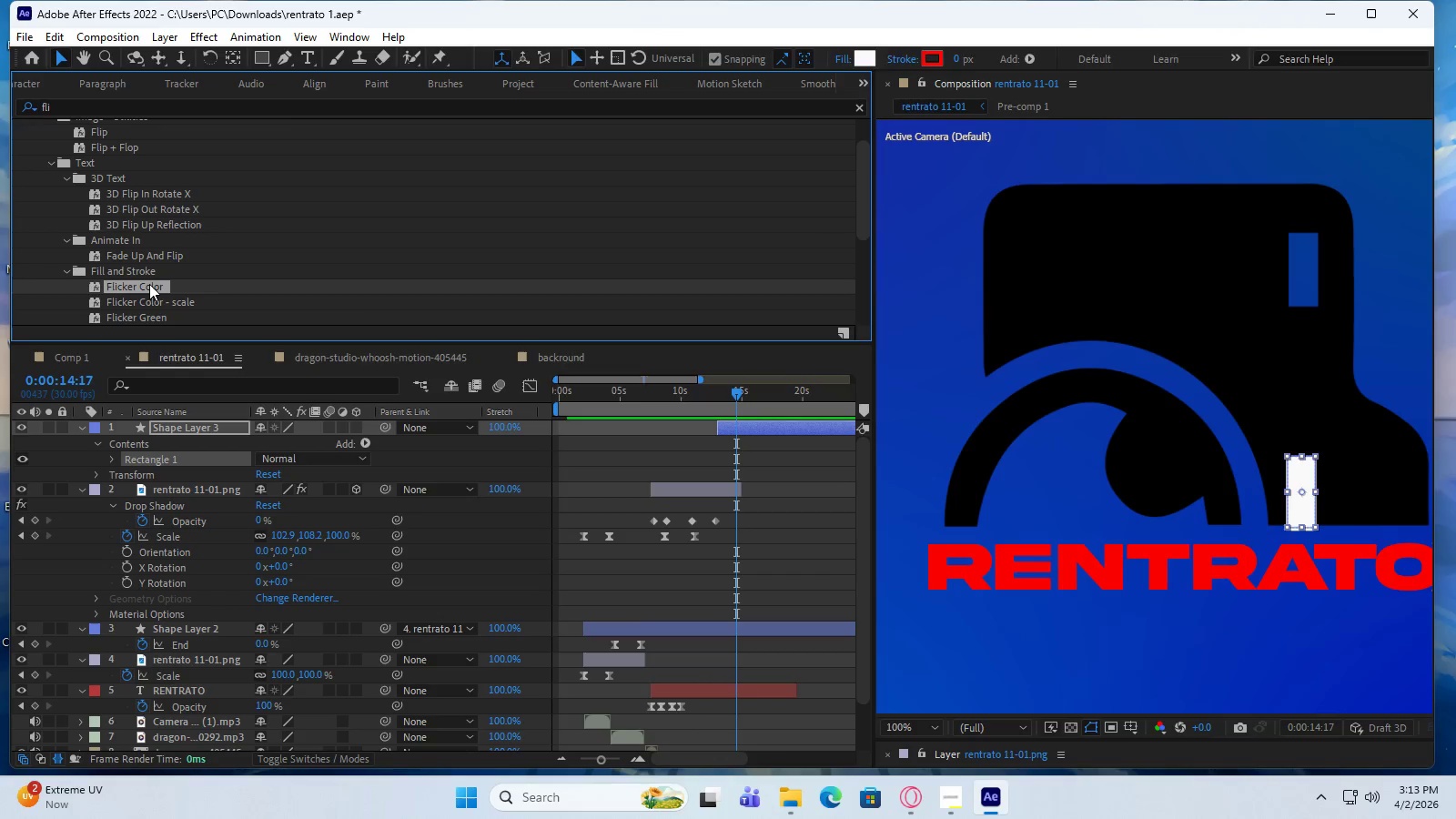 
left_click_drag(start_coordinate=[149, 284], to_coordinate=[755, 428])
 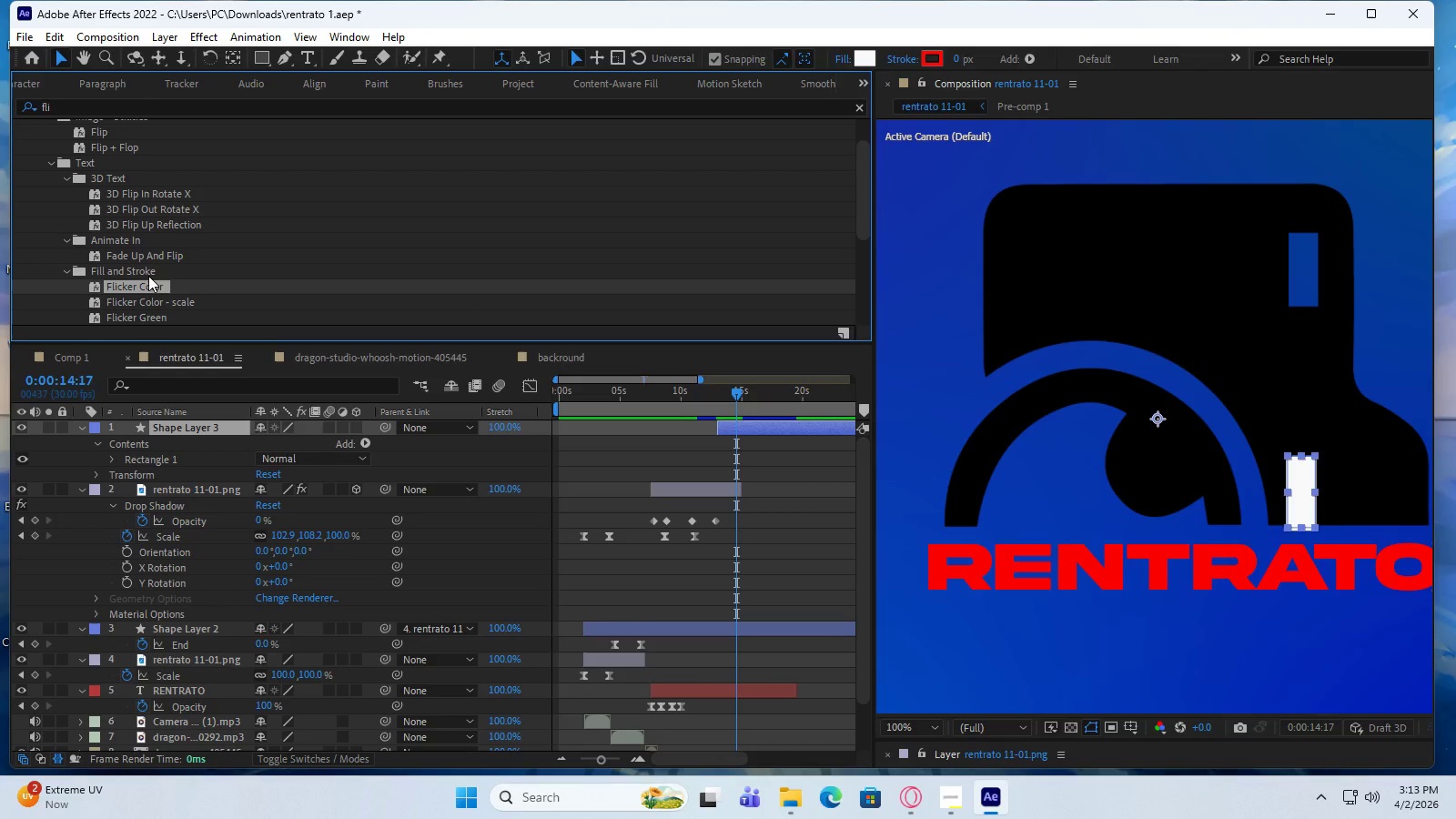 
wait(5.16)
 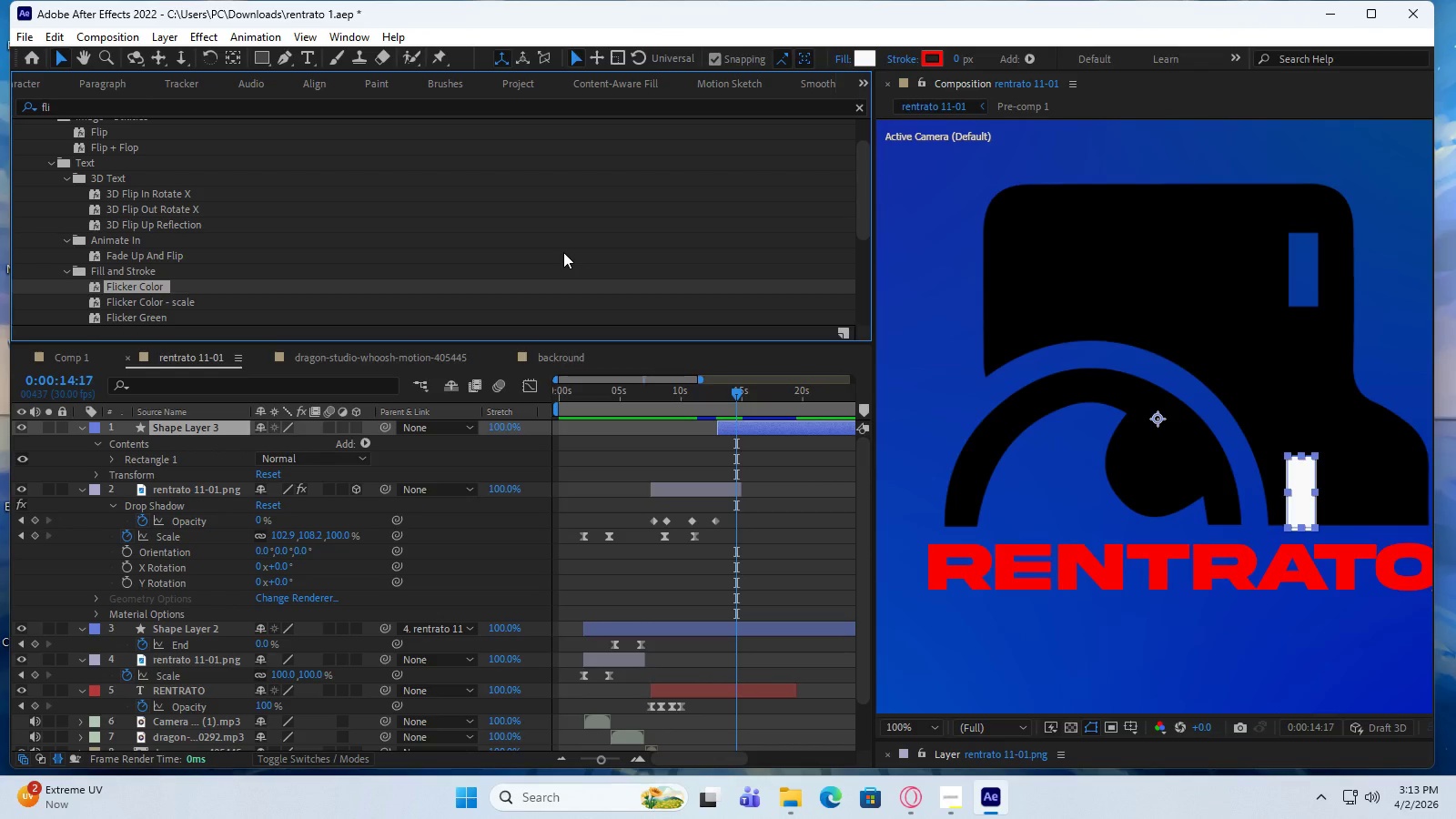 
scroll: coordinate [173, 258], scroll_direction: up, amount: 5.0
 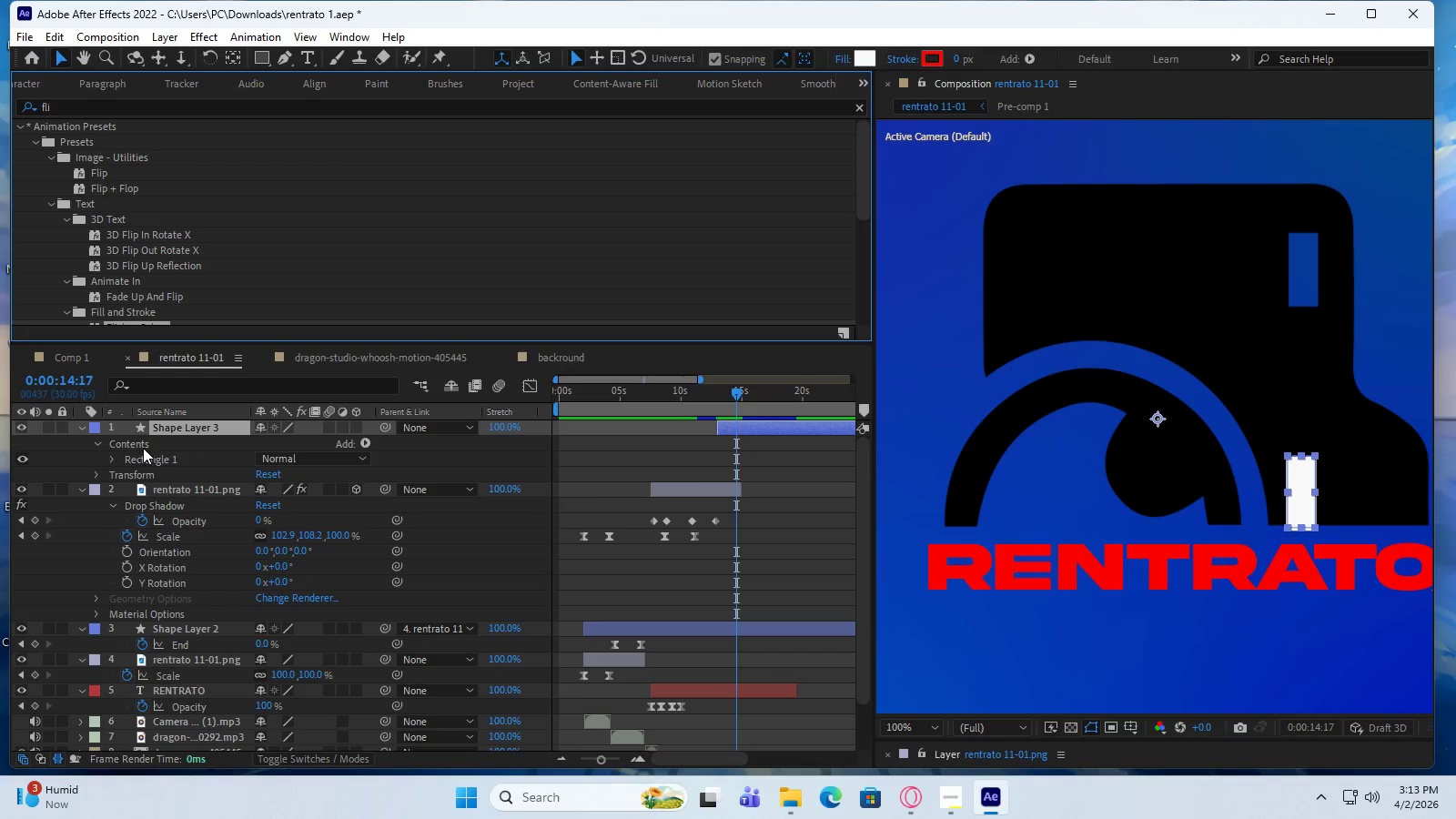 
wait(7.15)
 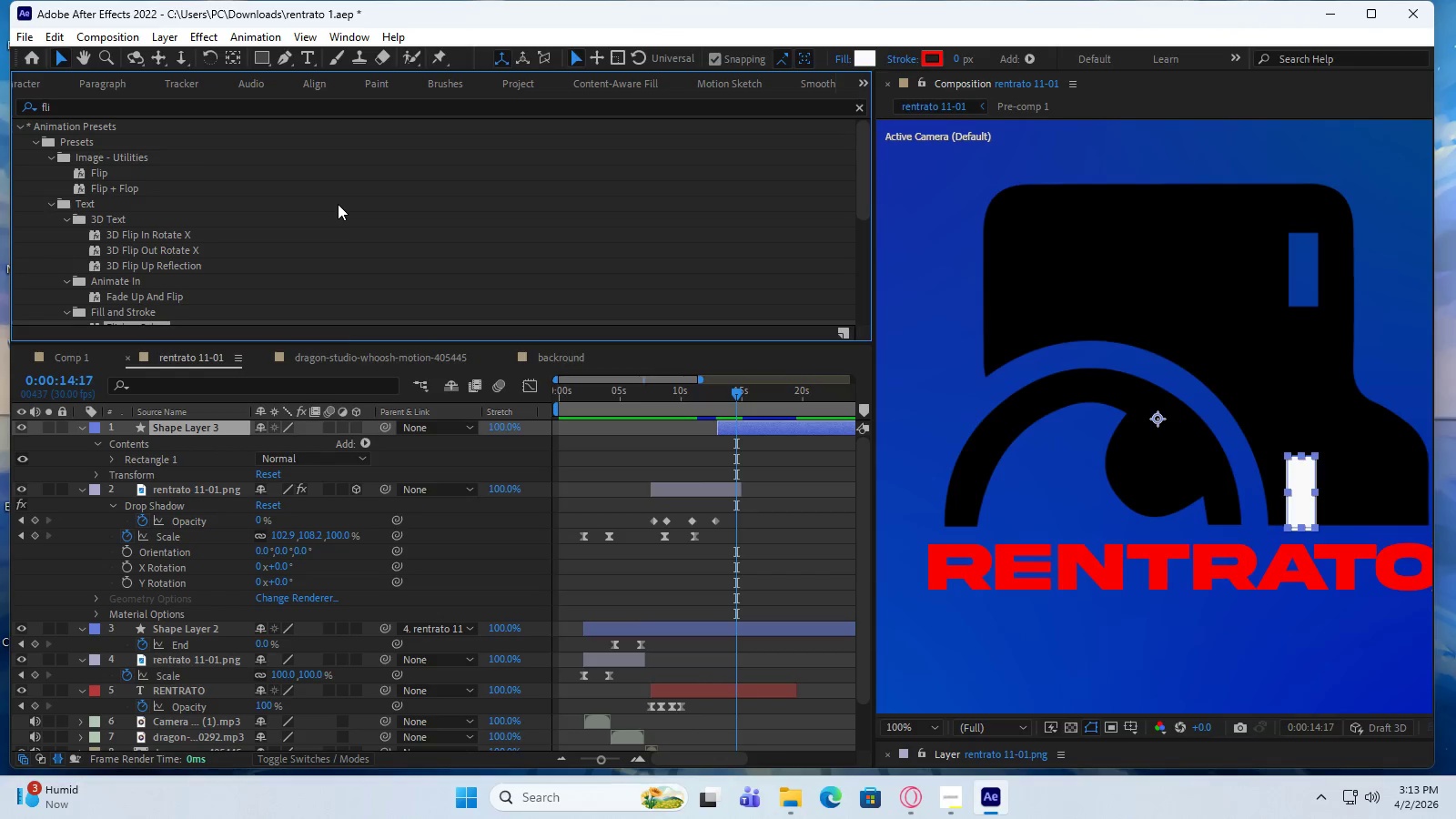 
scroll: coordinate [152, 243], scroll_direction: up, amount: 1.0
 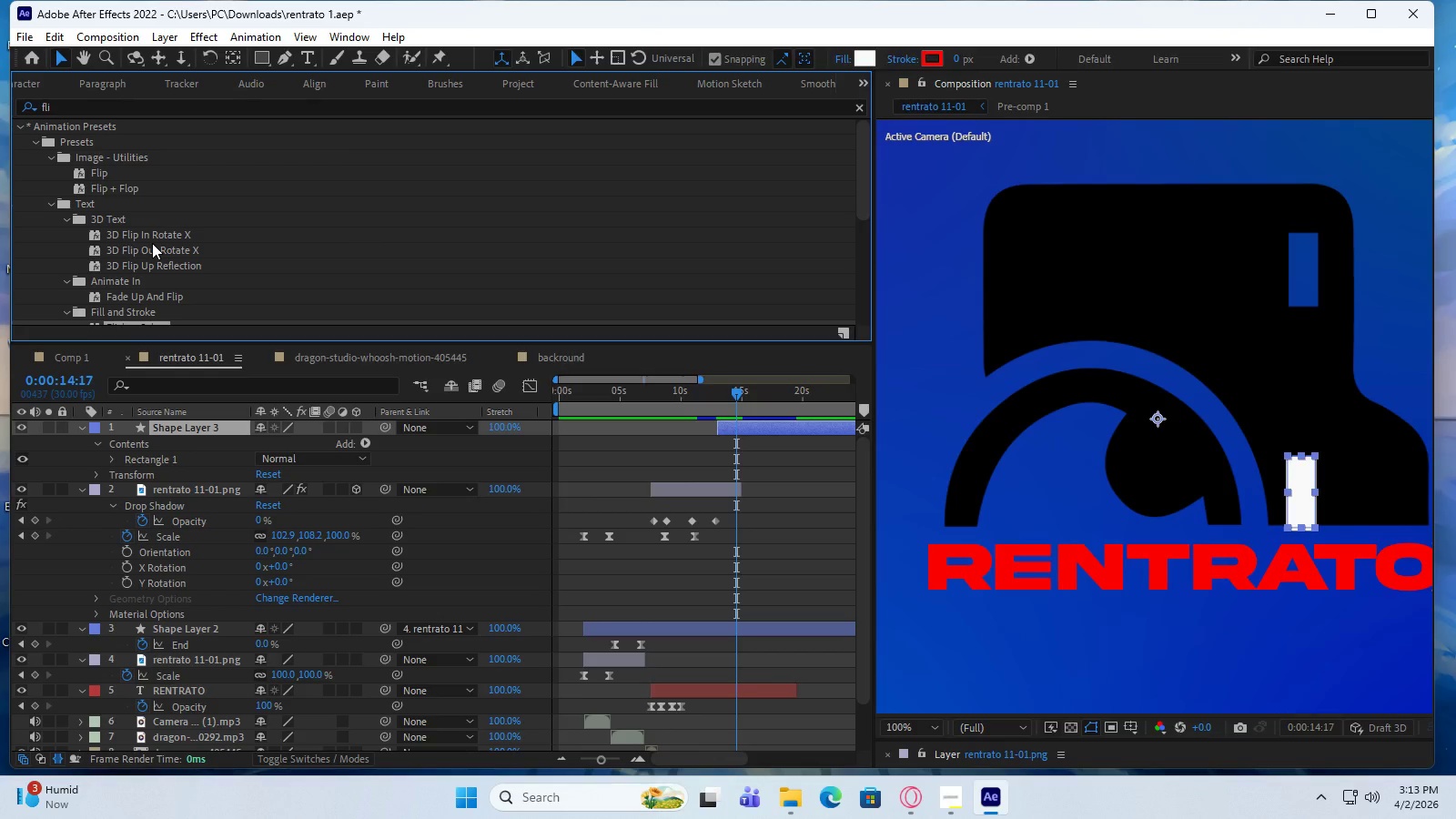 
key(Control+Z)
 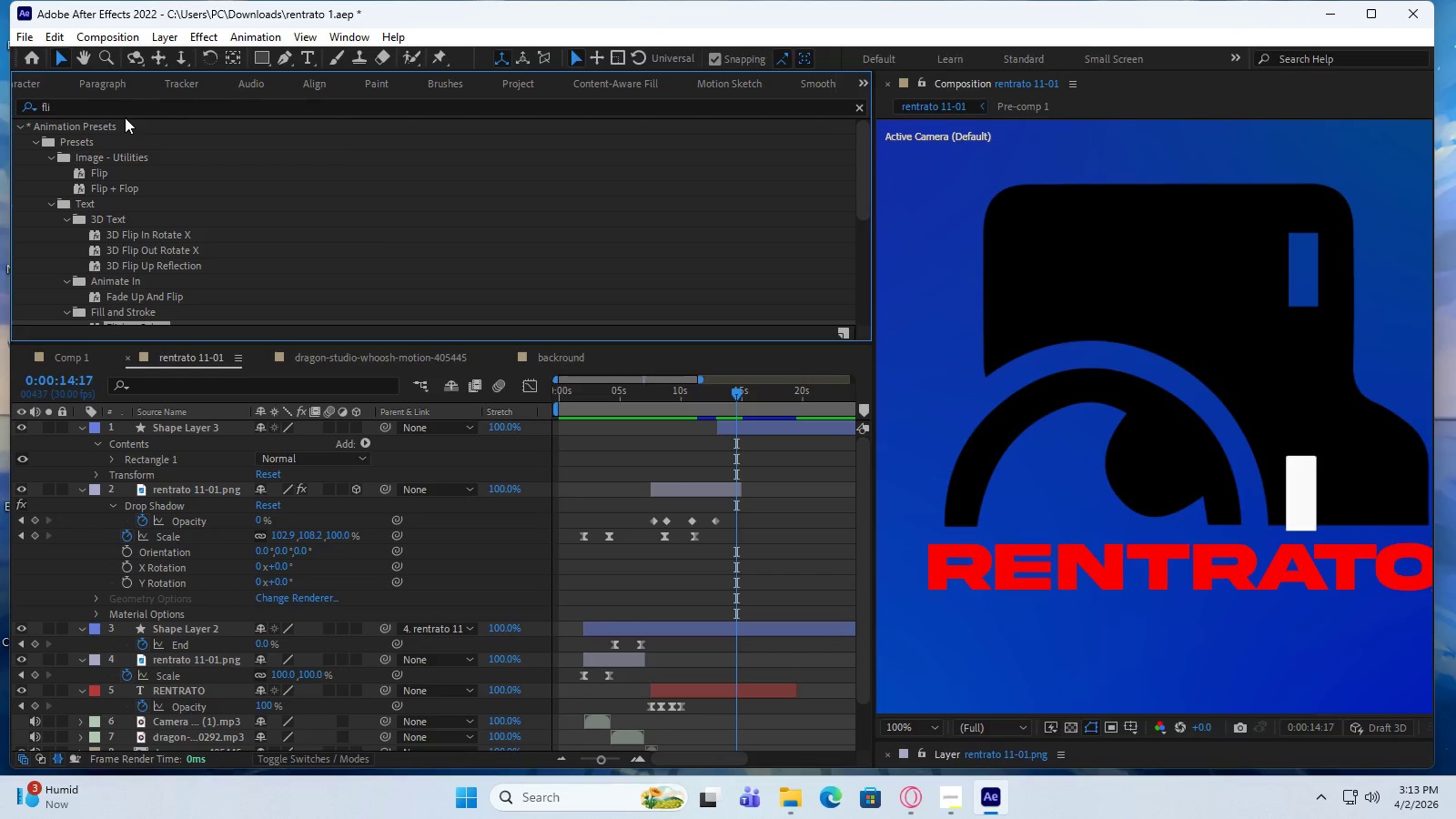 
left_click([123, 111])
 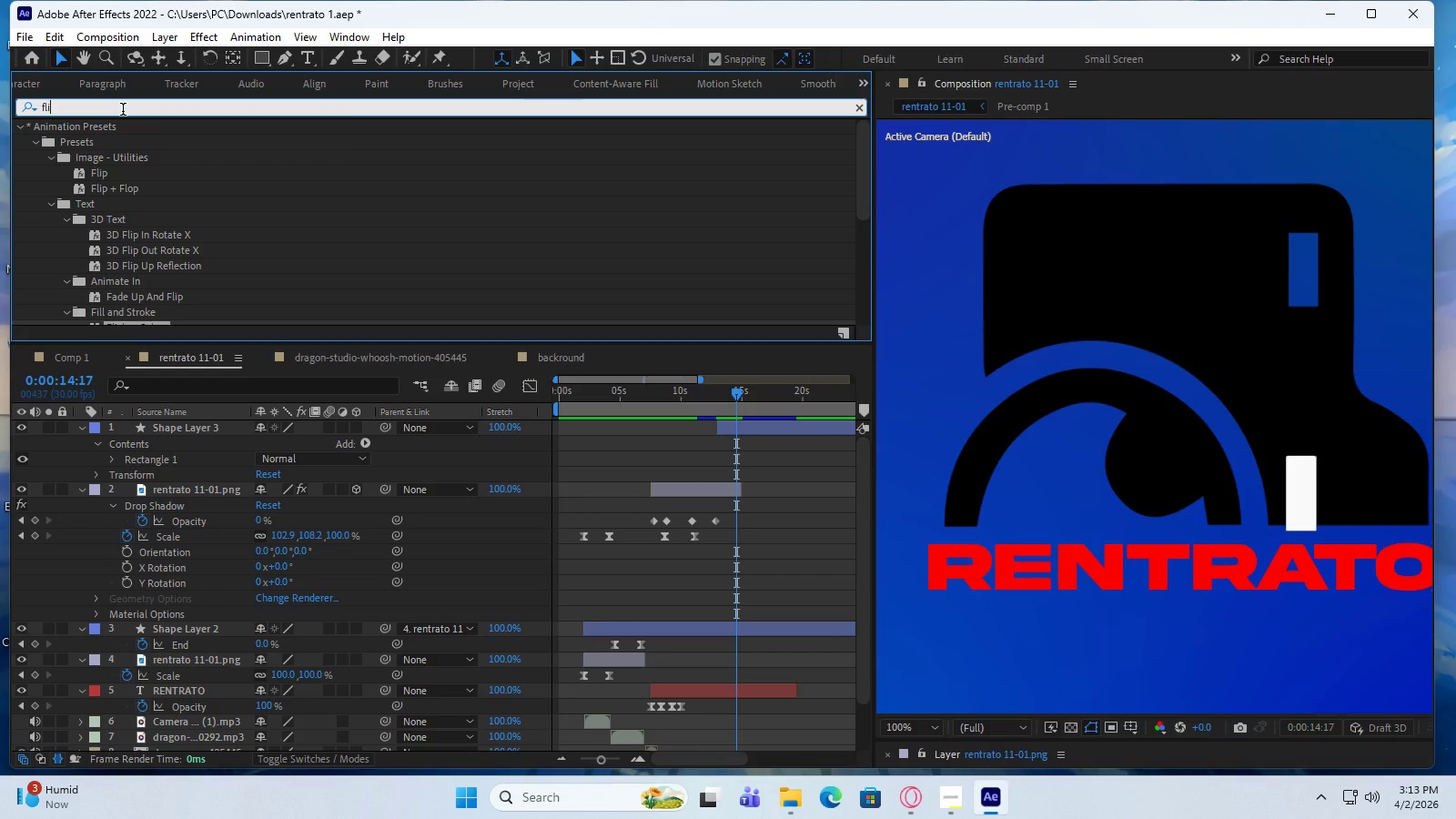 
type(ck)
 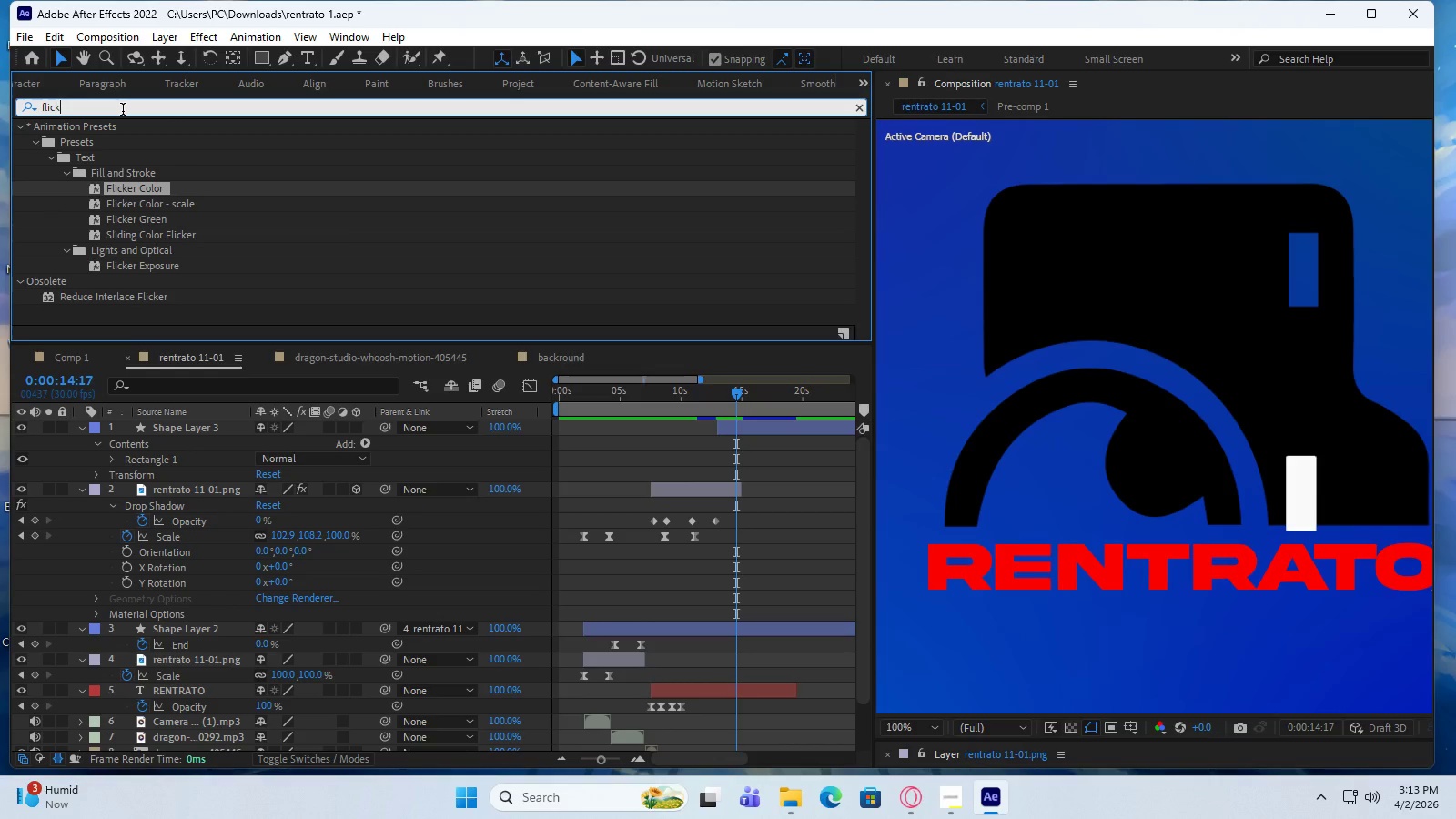 
wait(15.22)
 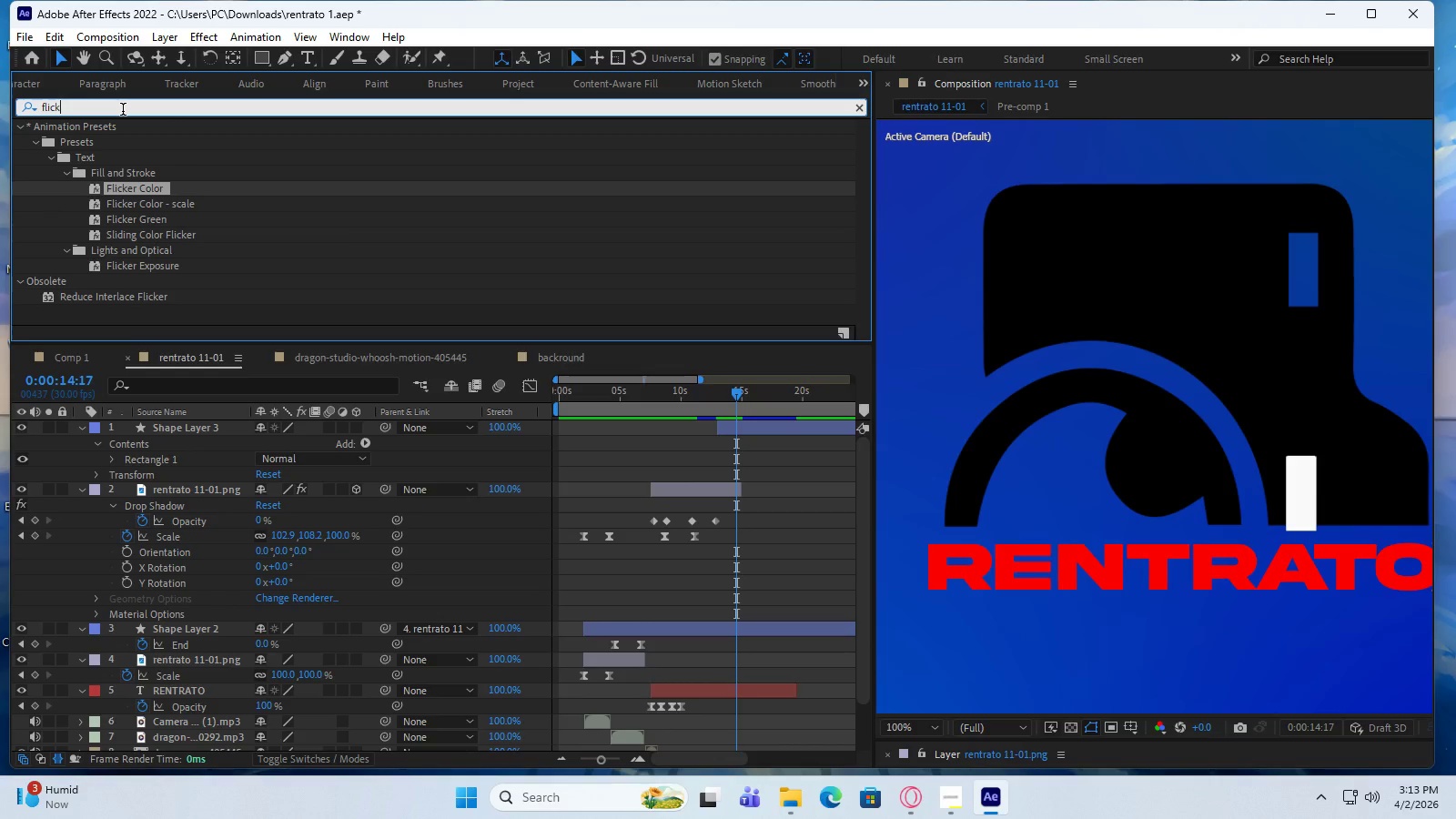 
left_click([161, 205])
 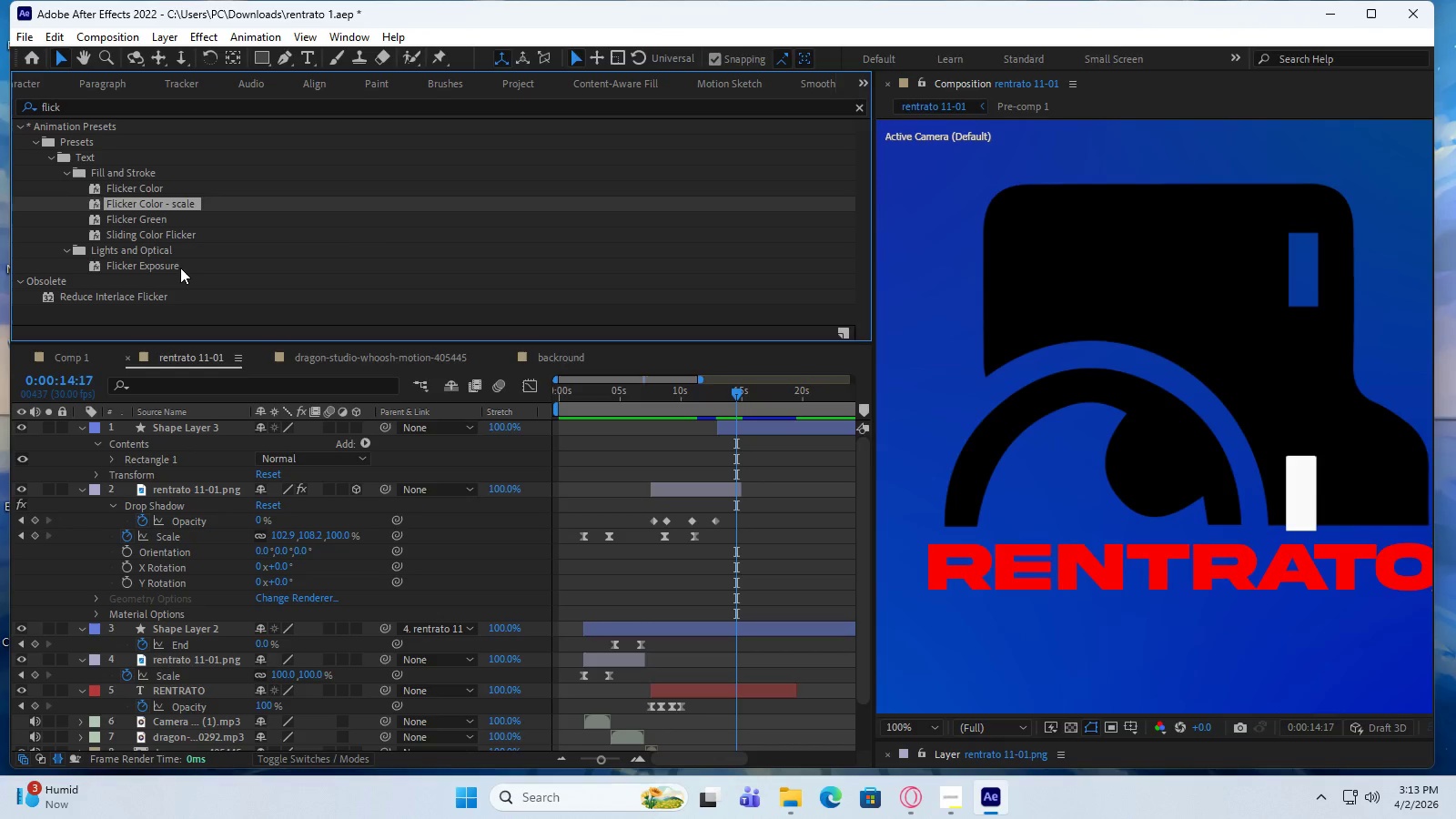 
left_click([170, 268])
 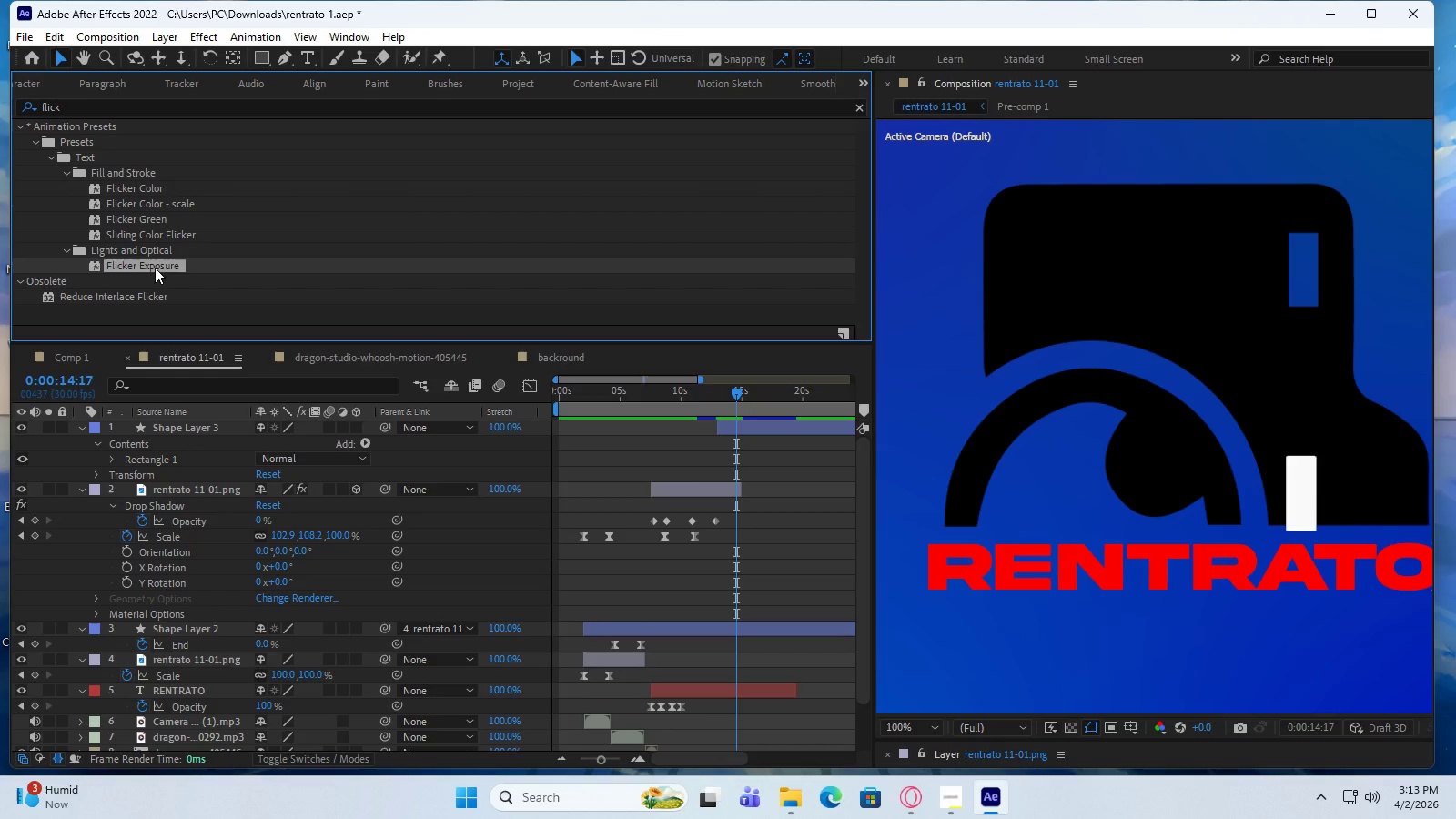 
left_click_drag(start_coordinate=[155, 268], to_coordinate=[739, 435])
 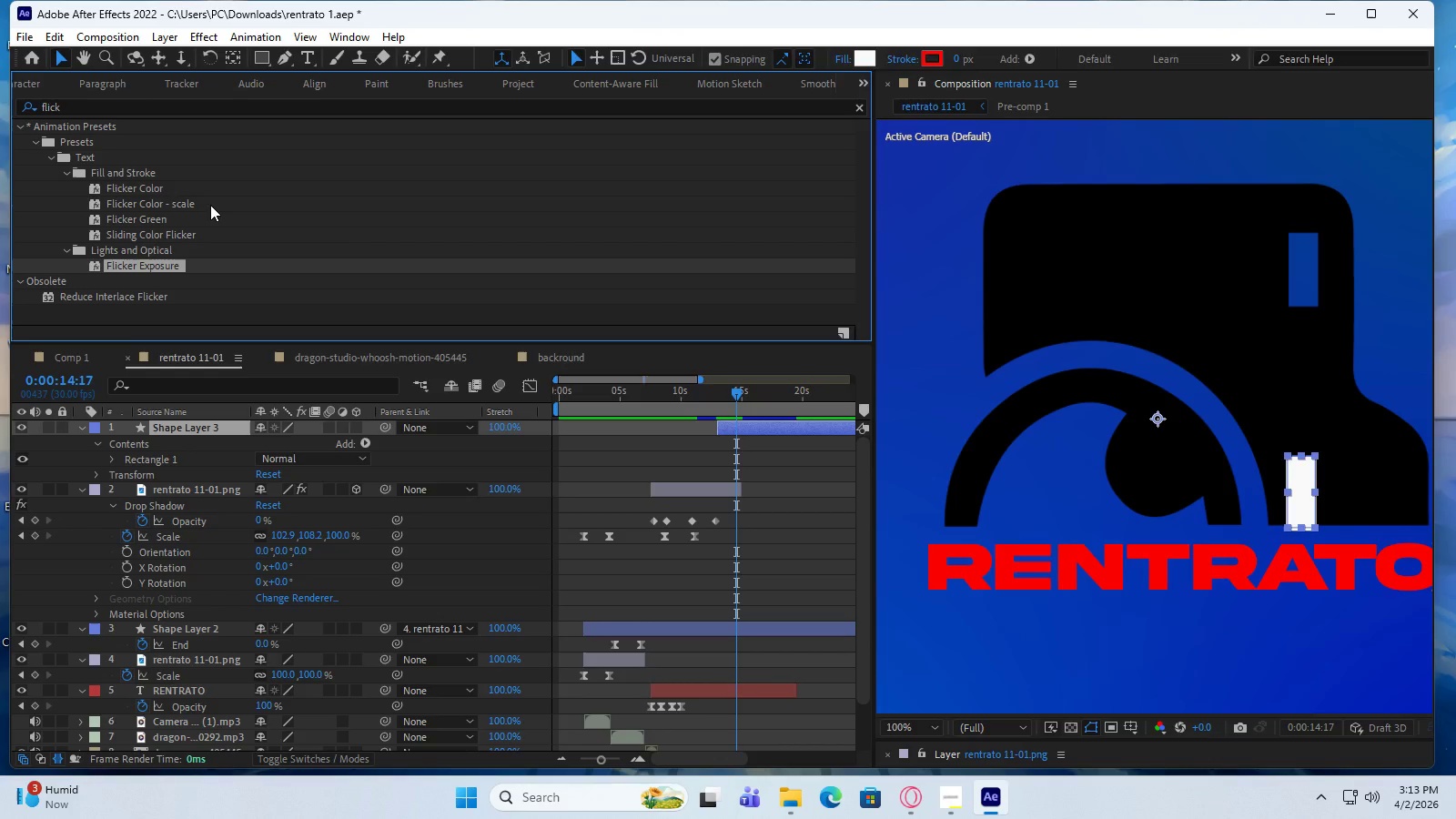 
wait(8.33)
 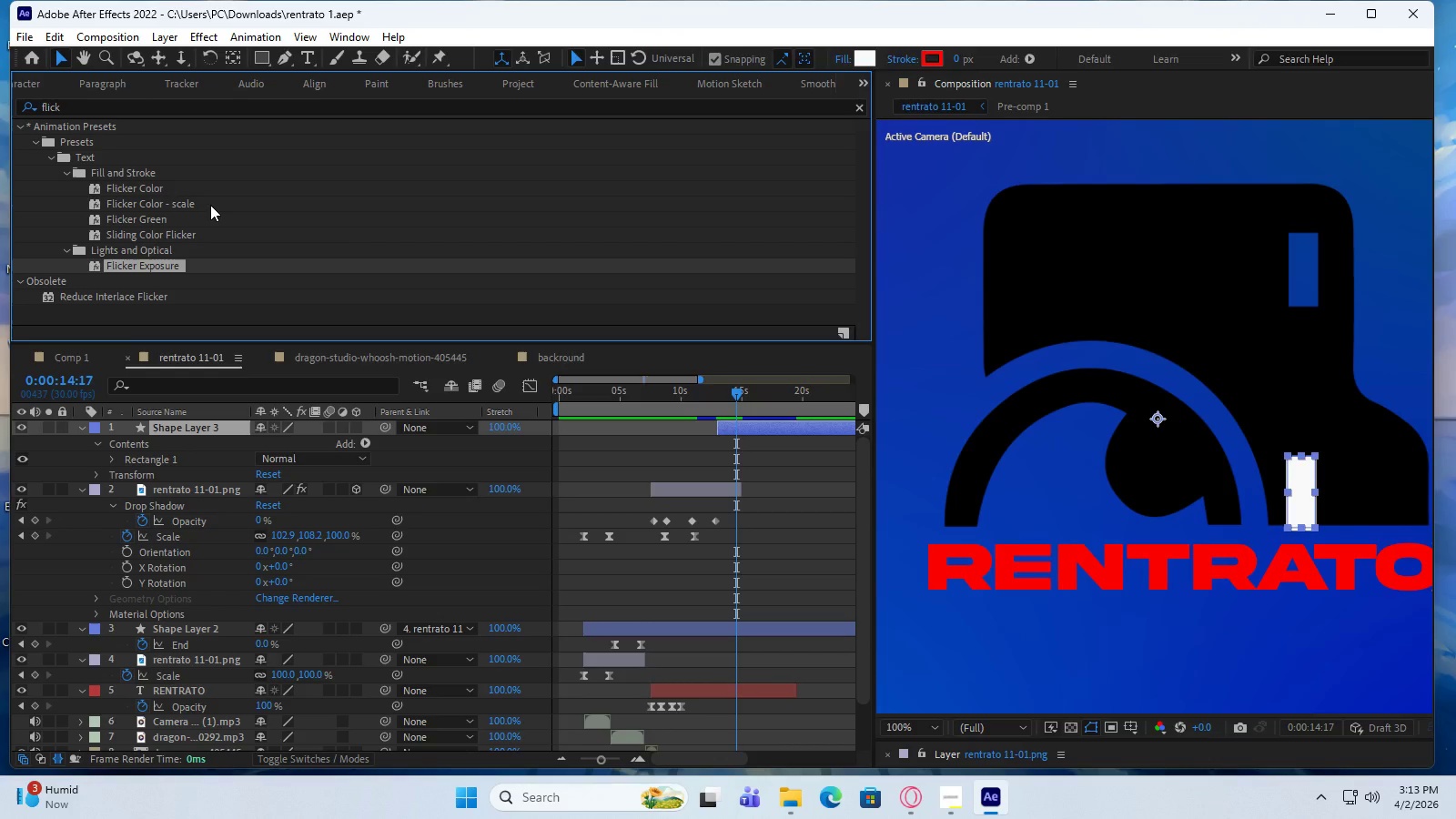 
scroll: coordinate [138, 201], scroll_direction: up, amount: 1.0
 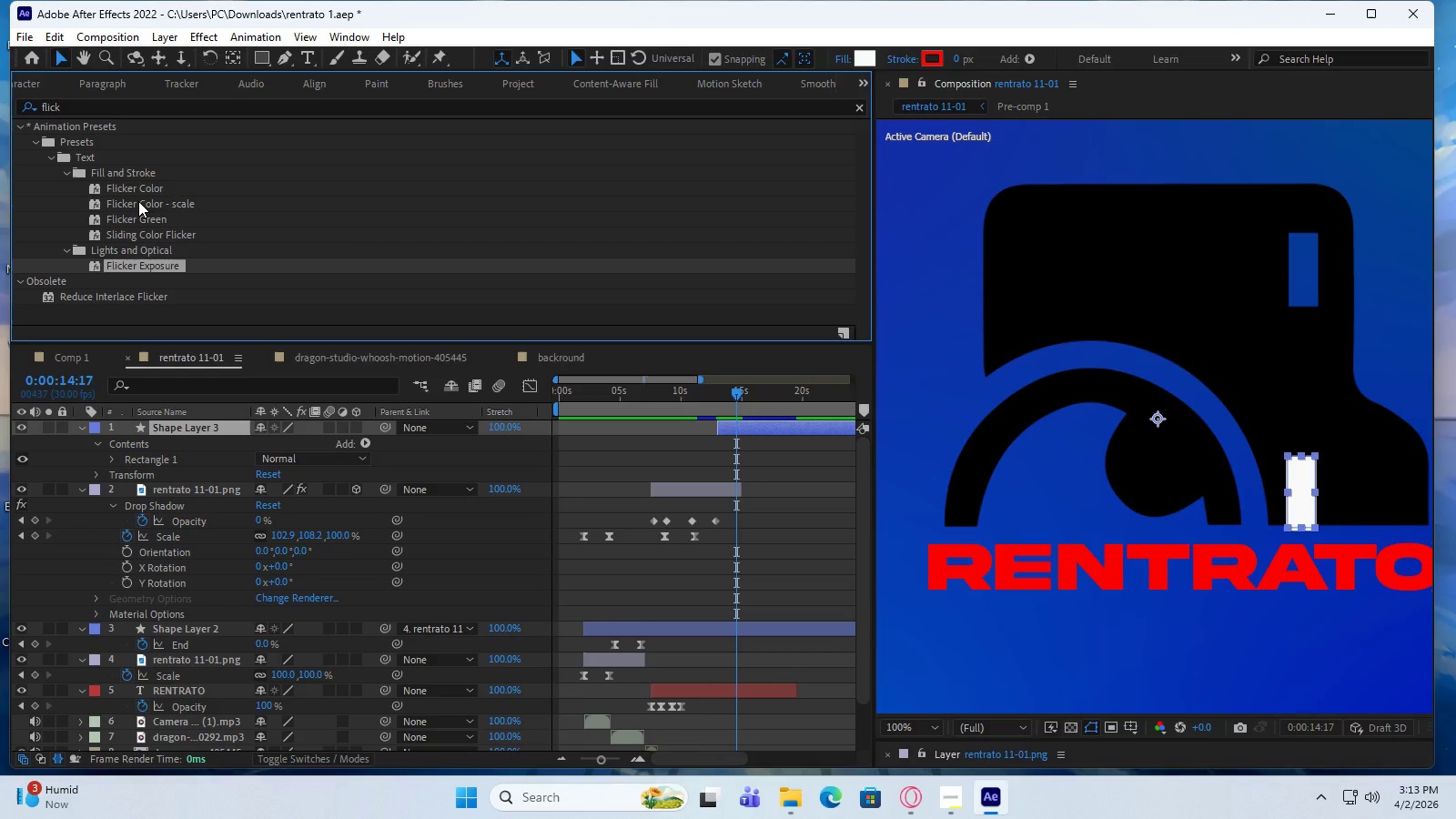 
key(Control+Z)
 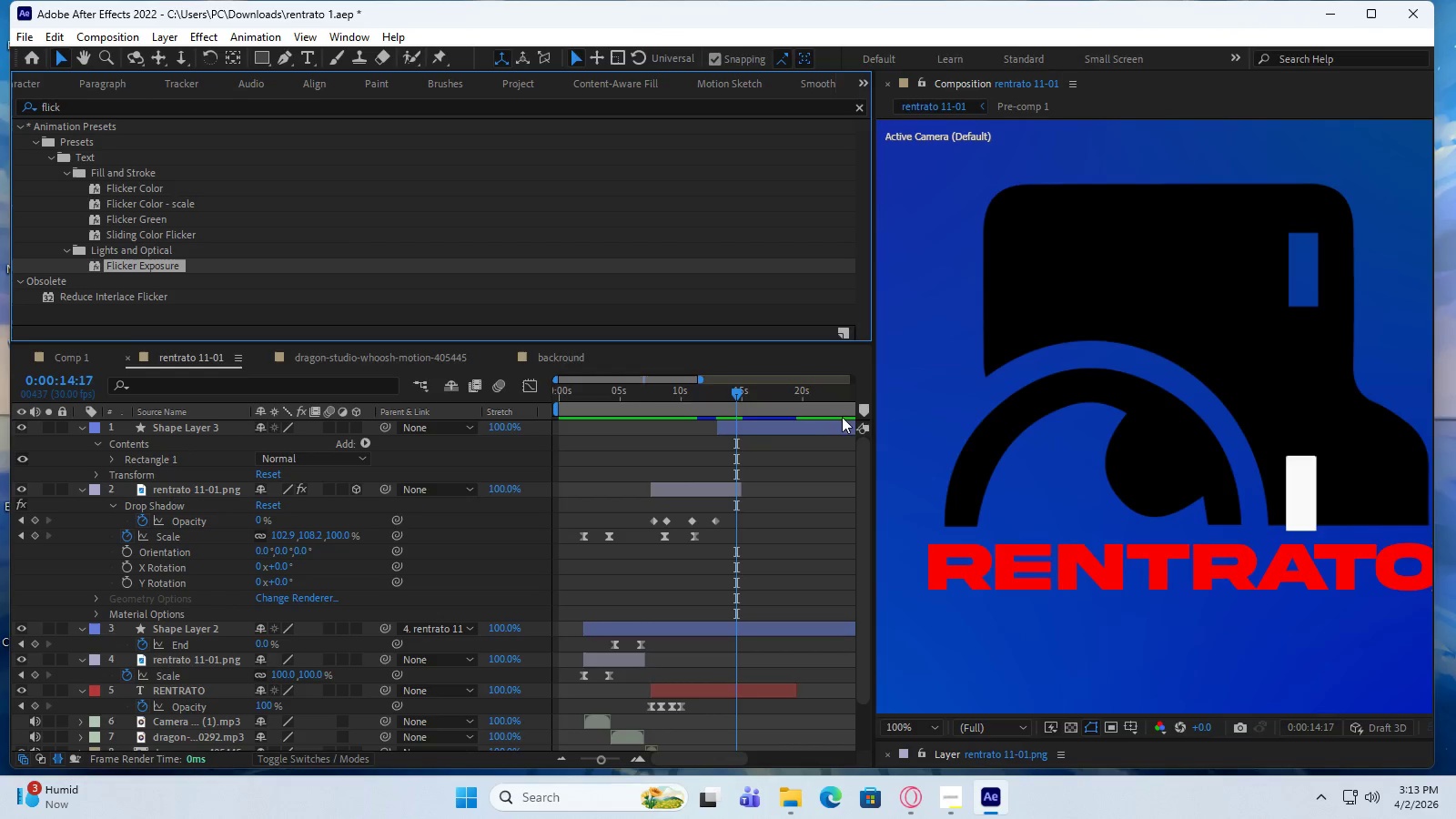 
left_click([742, 429])
 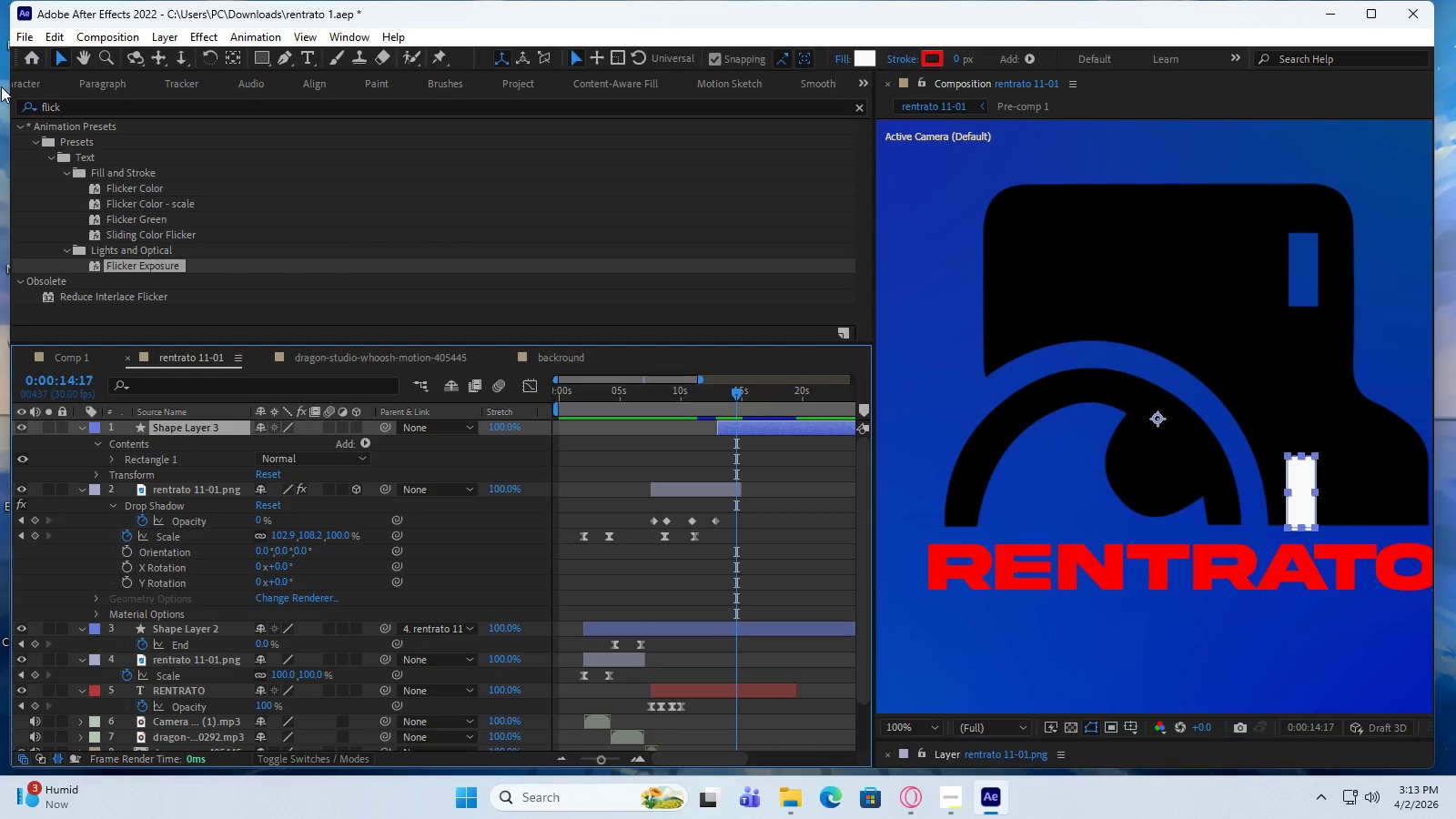 
left_click([77, 111])
 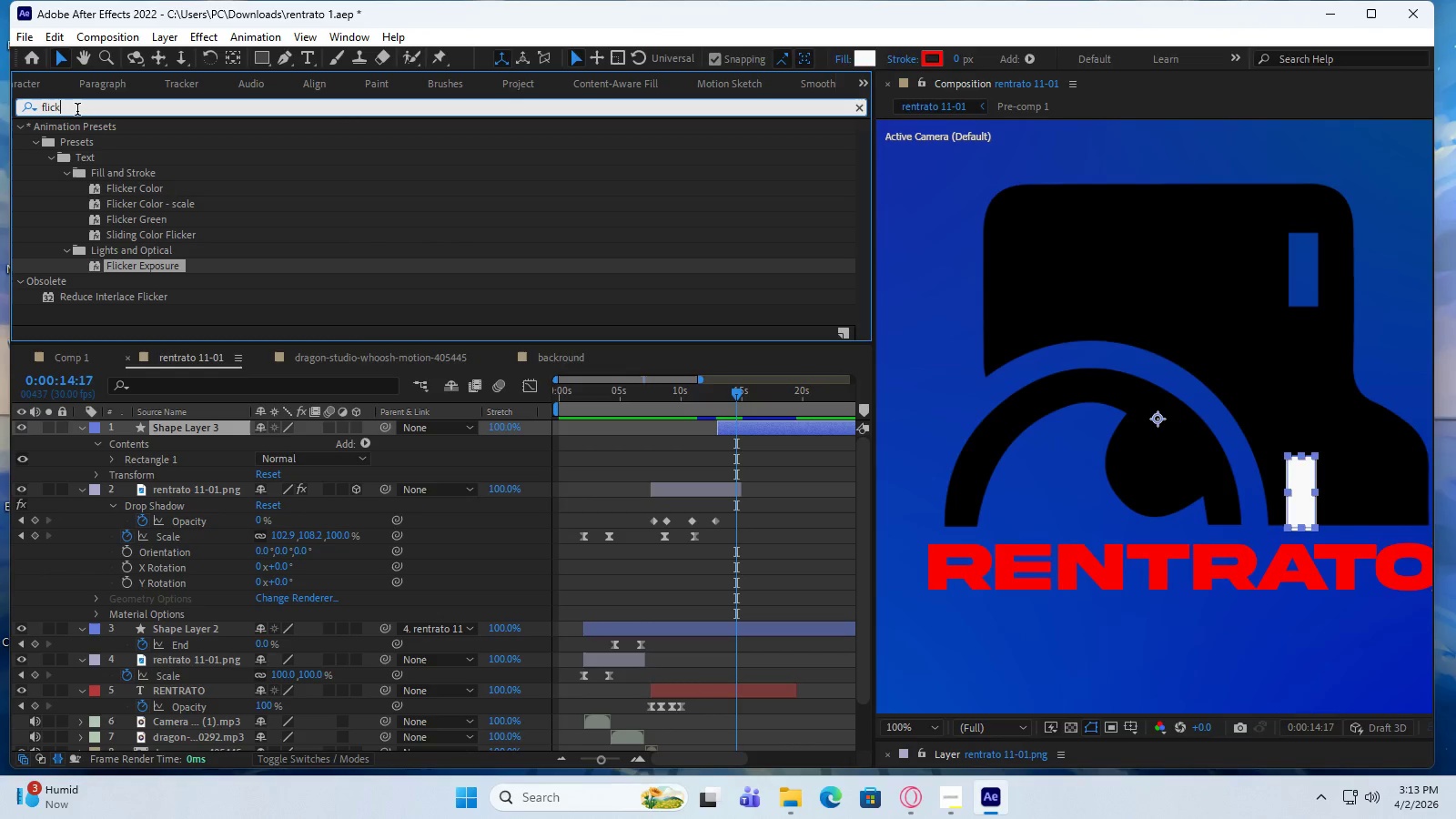 
key(Backspace)
key(Backspace)
key(Backspace)
key(Backspace)
key(Backspace)
type(fl)
 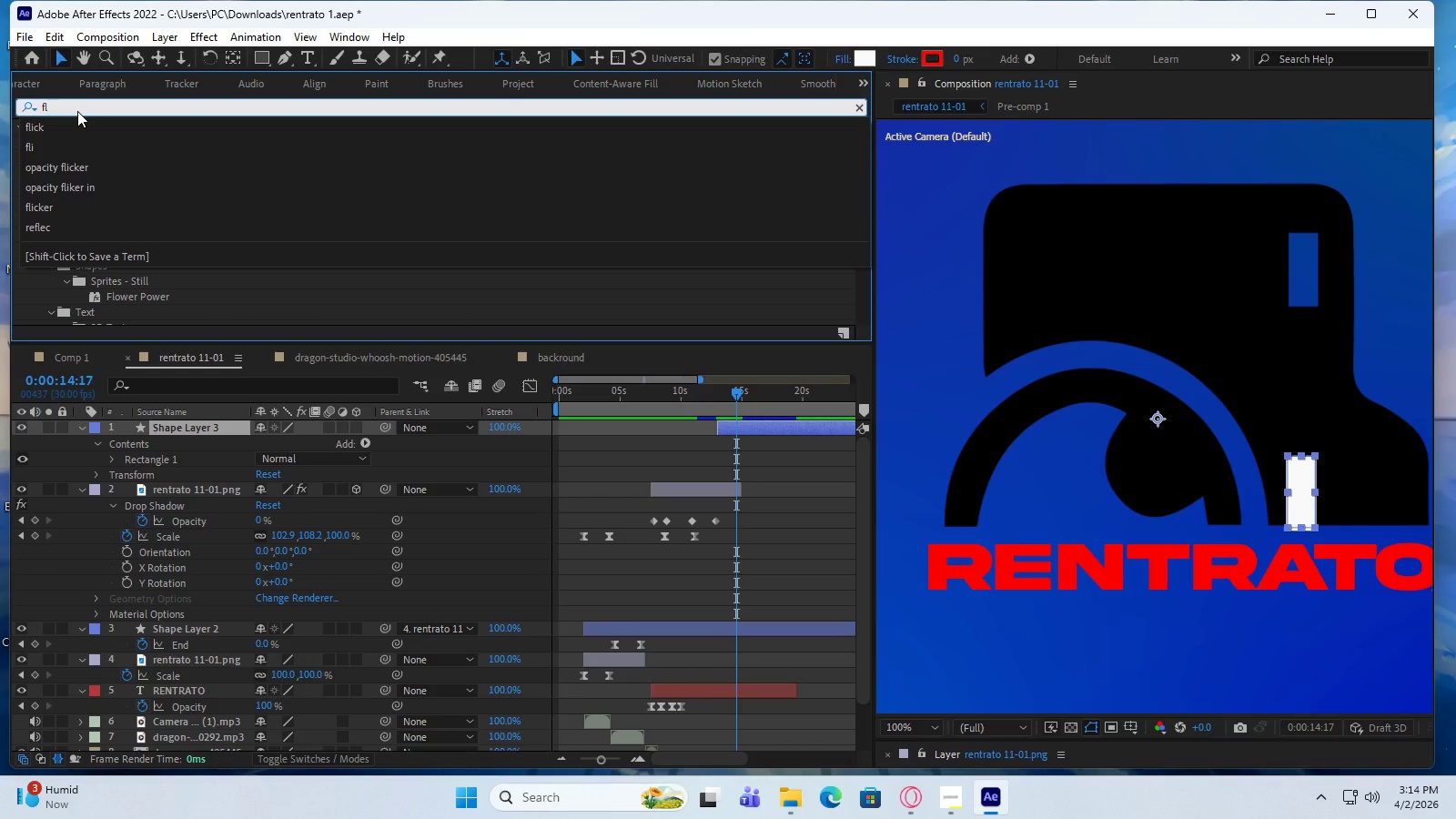 
left_click([117, 176])
 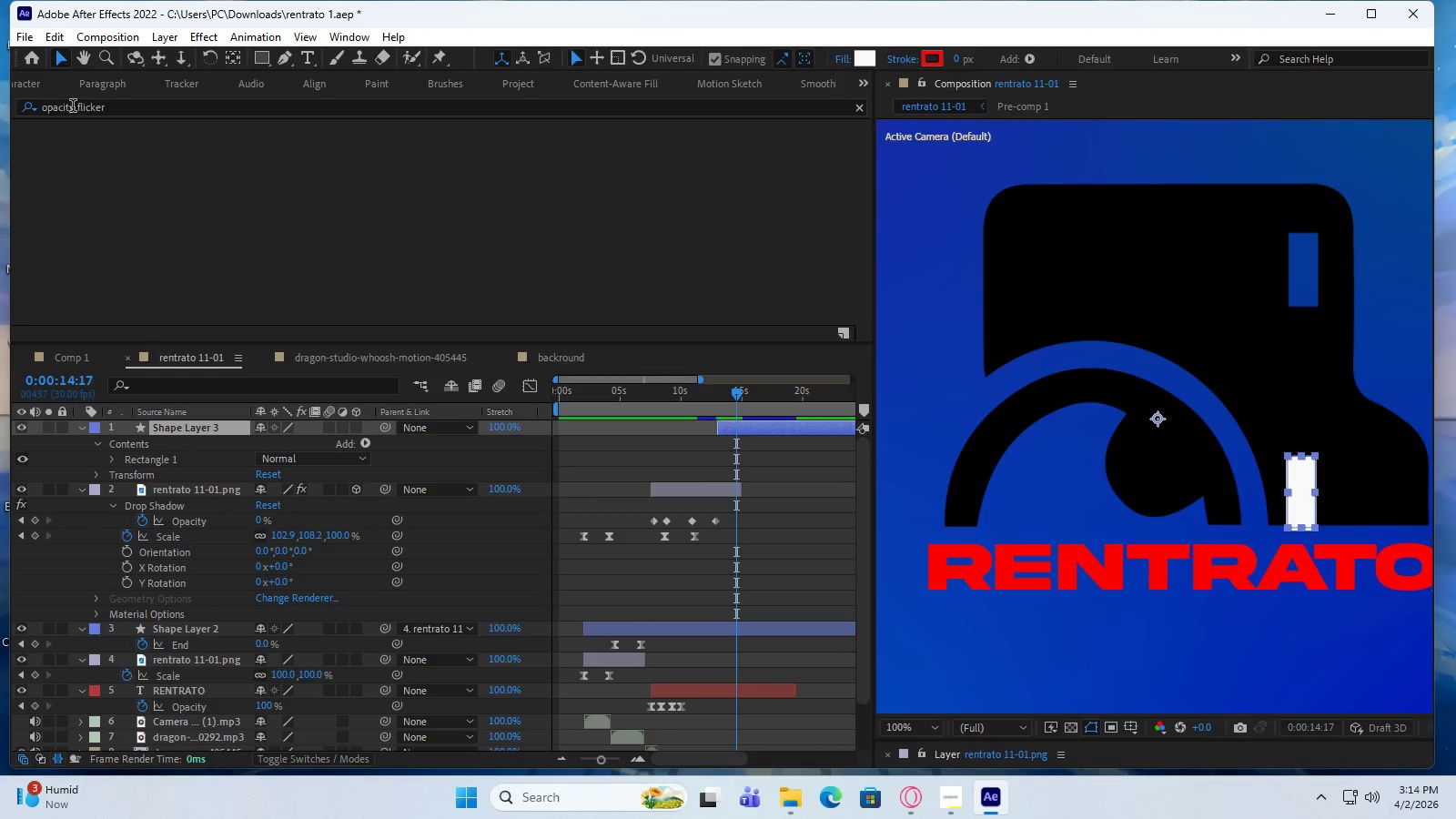 
left_click_drag(start_coordinate=[78, 106], to_coordinate=[11, 114])
 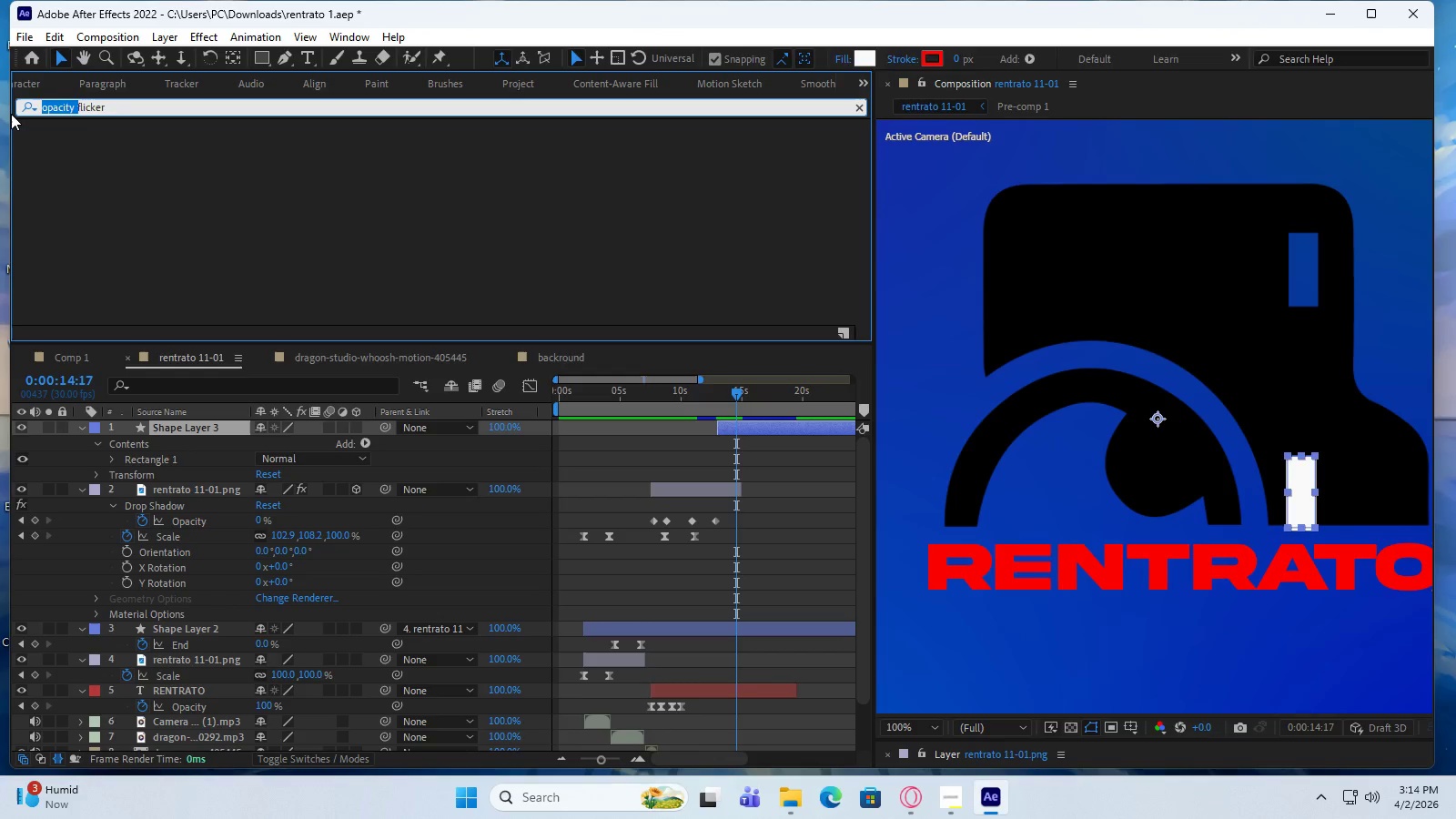 
key(Backspace)
 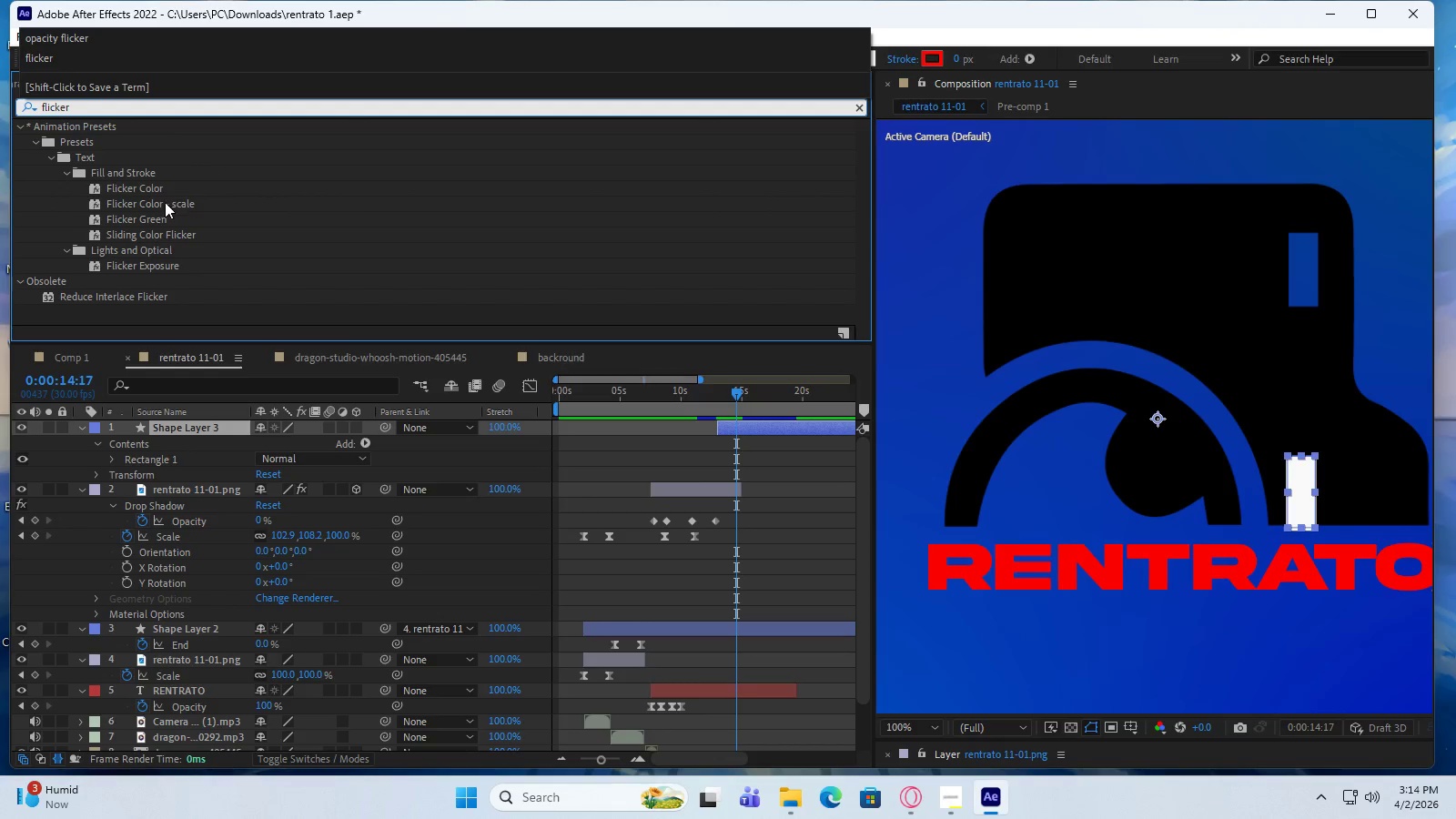 
left_click([156, 172])
 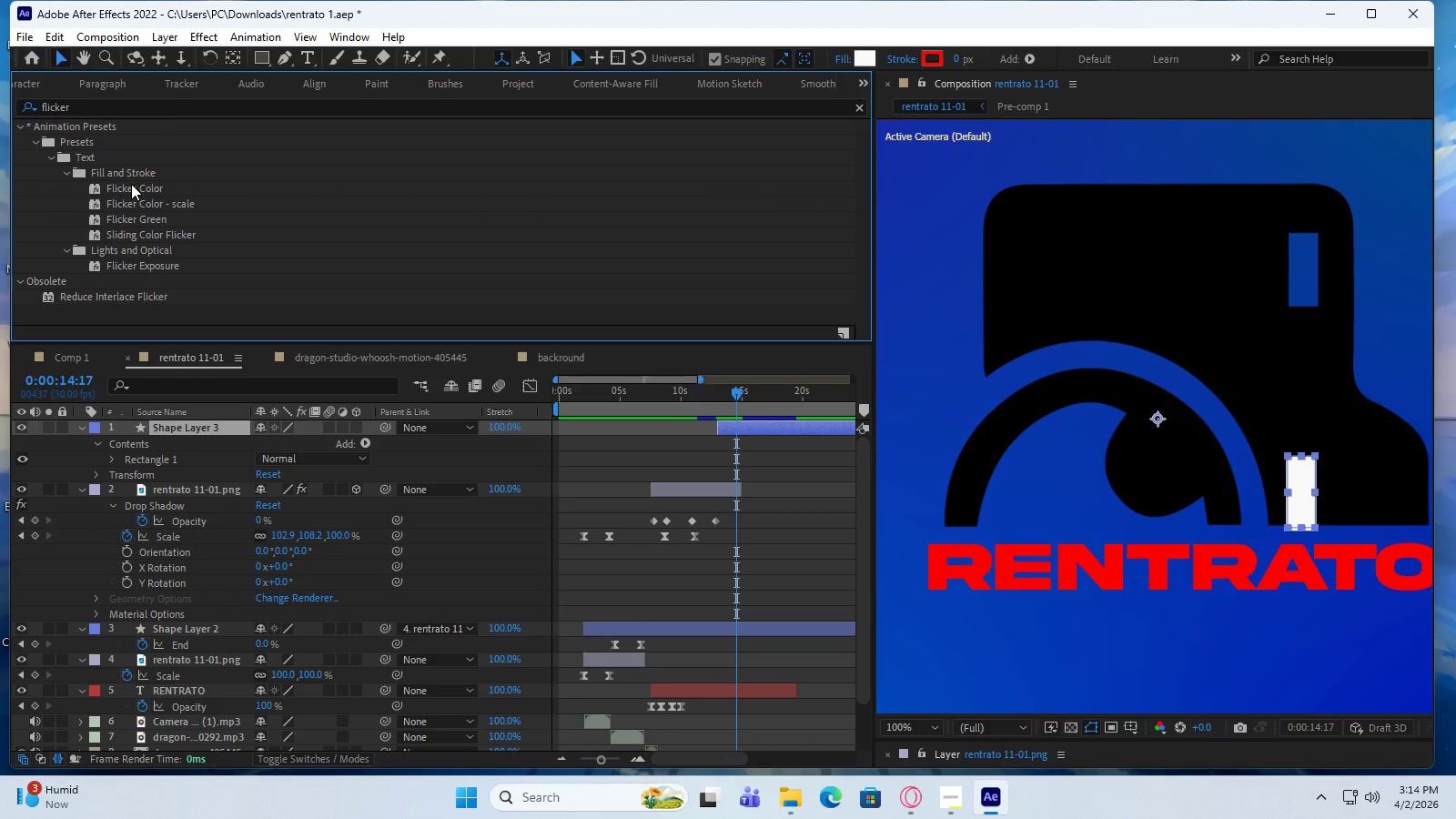 
left_click([131, 186])
 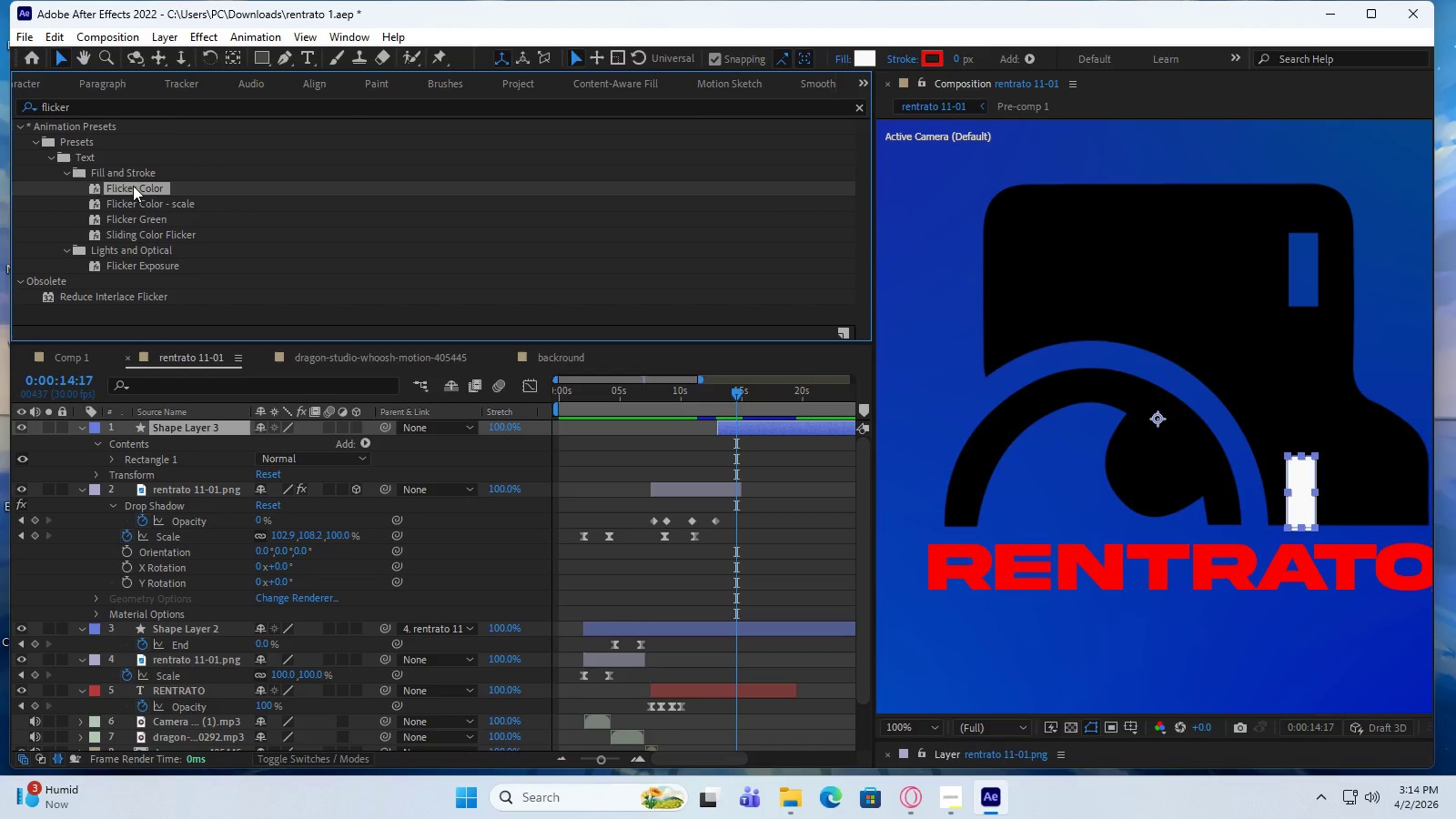 
left_click_drag(start_coordinate=[133, 186], to_coordinate=[716, 431])
 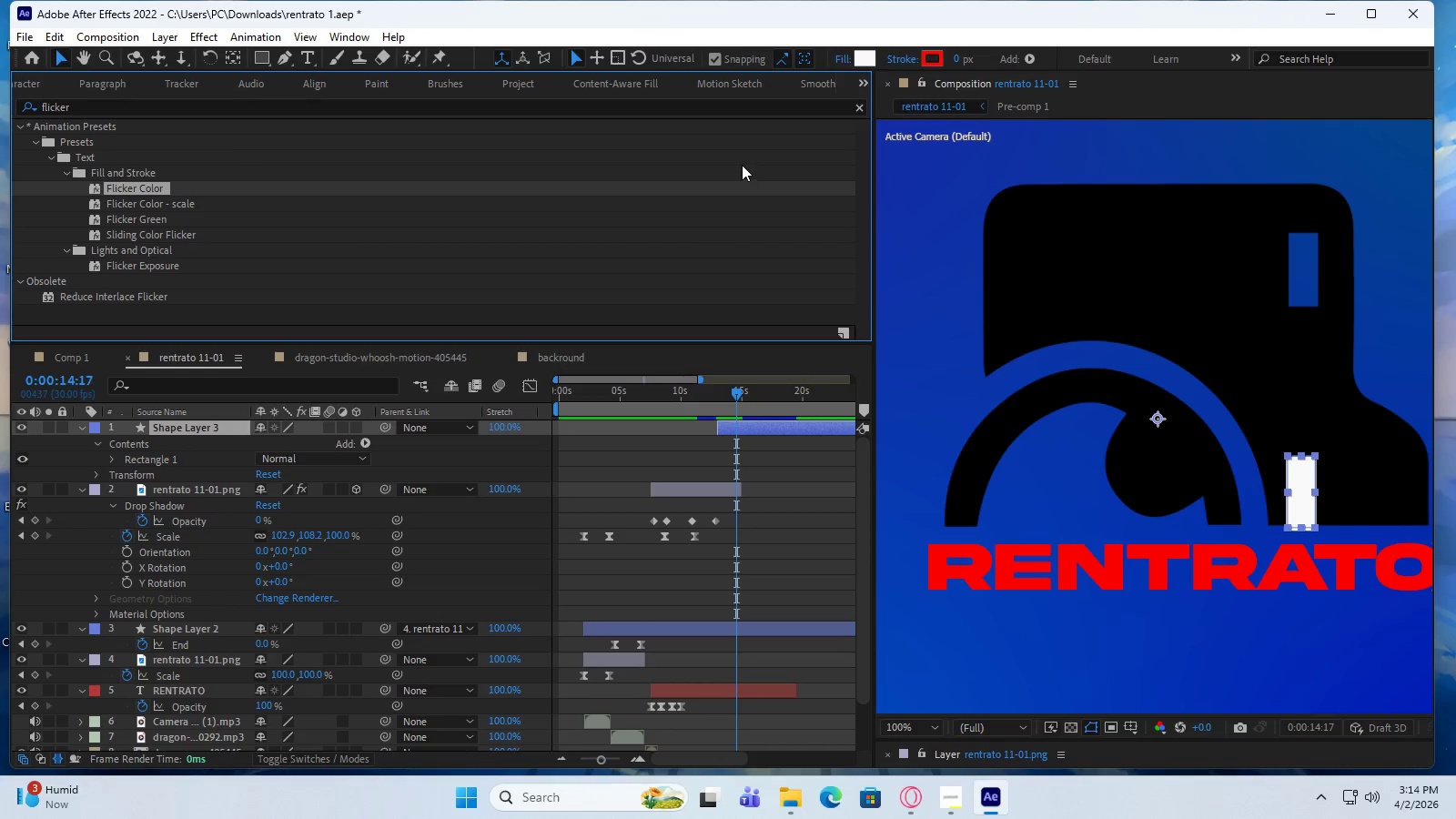 
left_click([21, 82])
 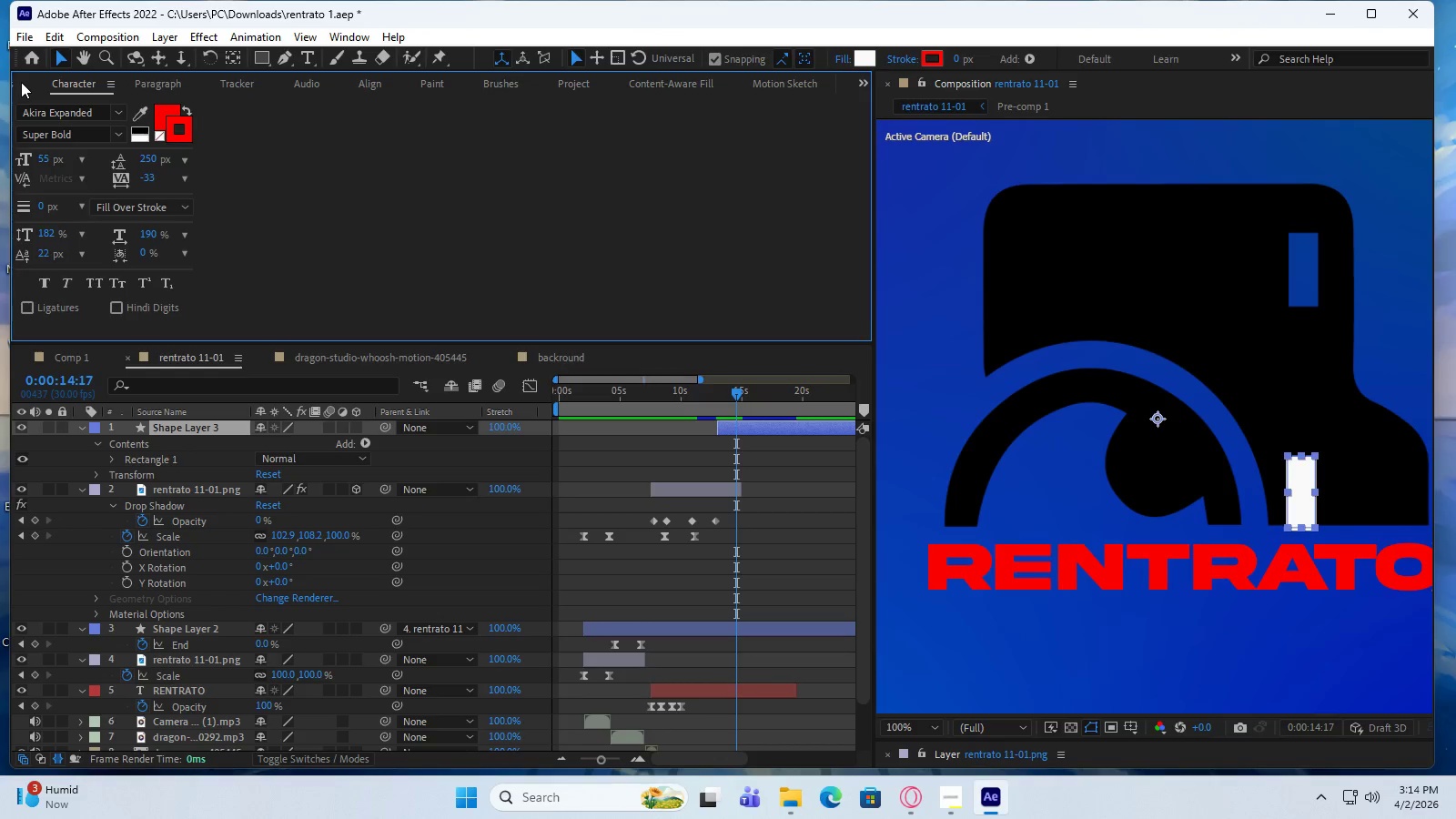 
left_click([21, 82])
 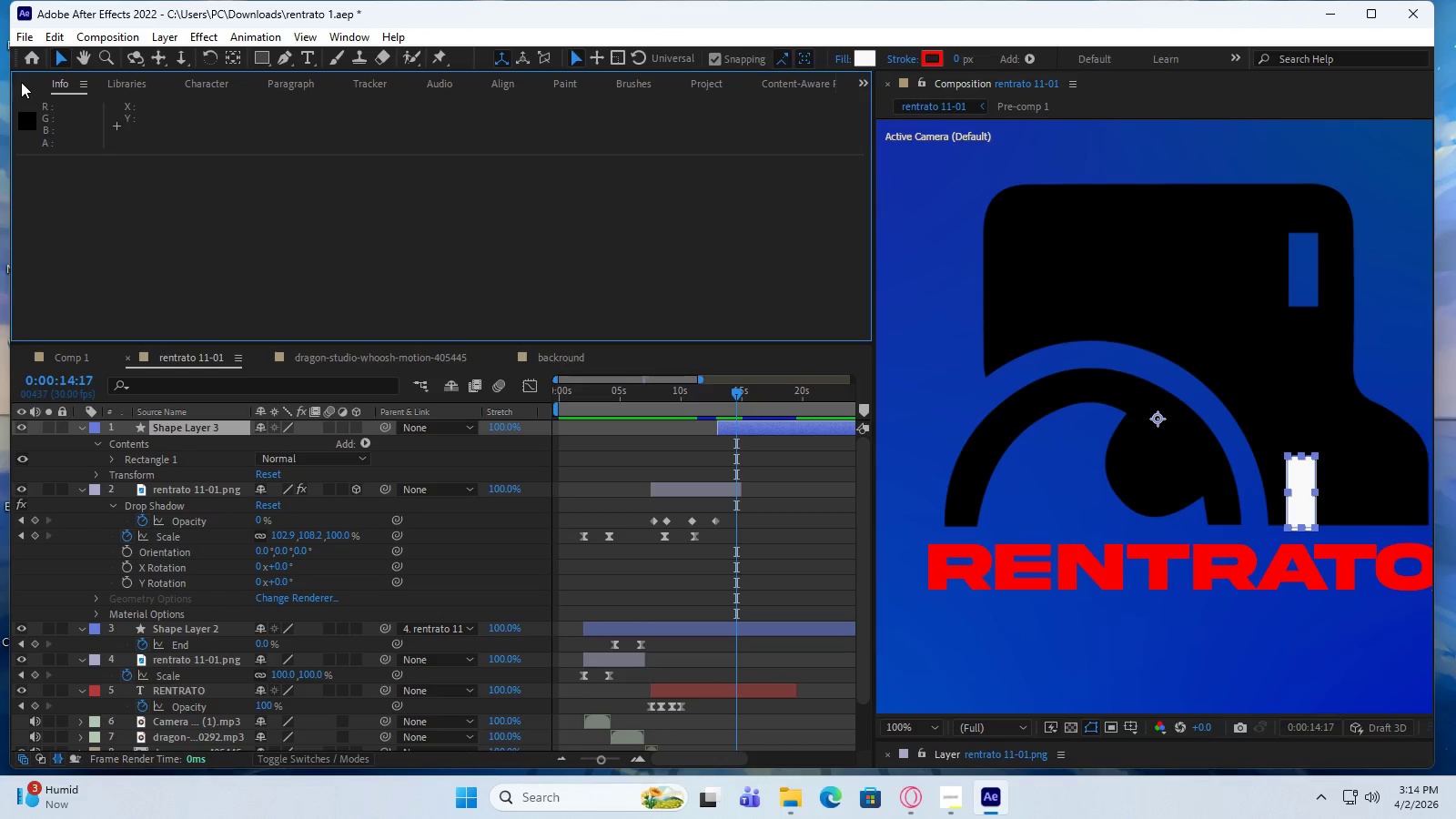 
double_click([22, 82])
 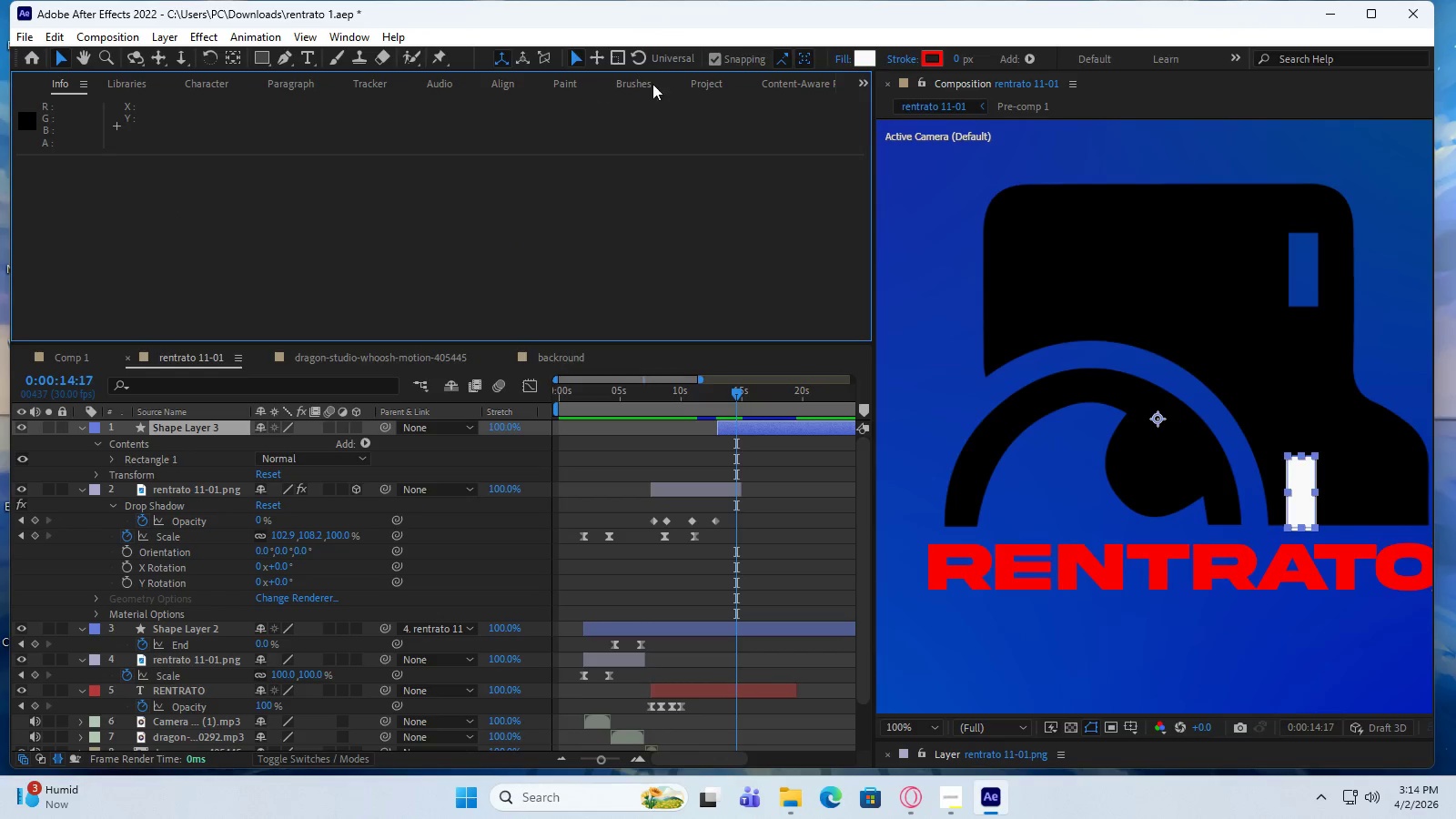 
left_click([630, 87])
 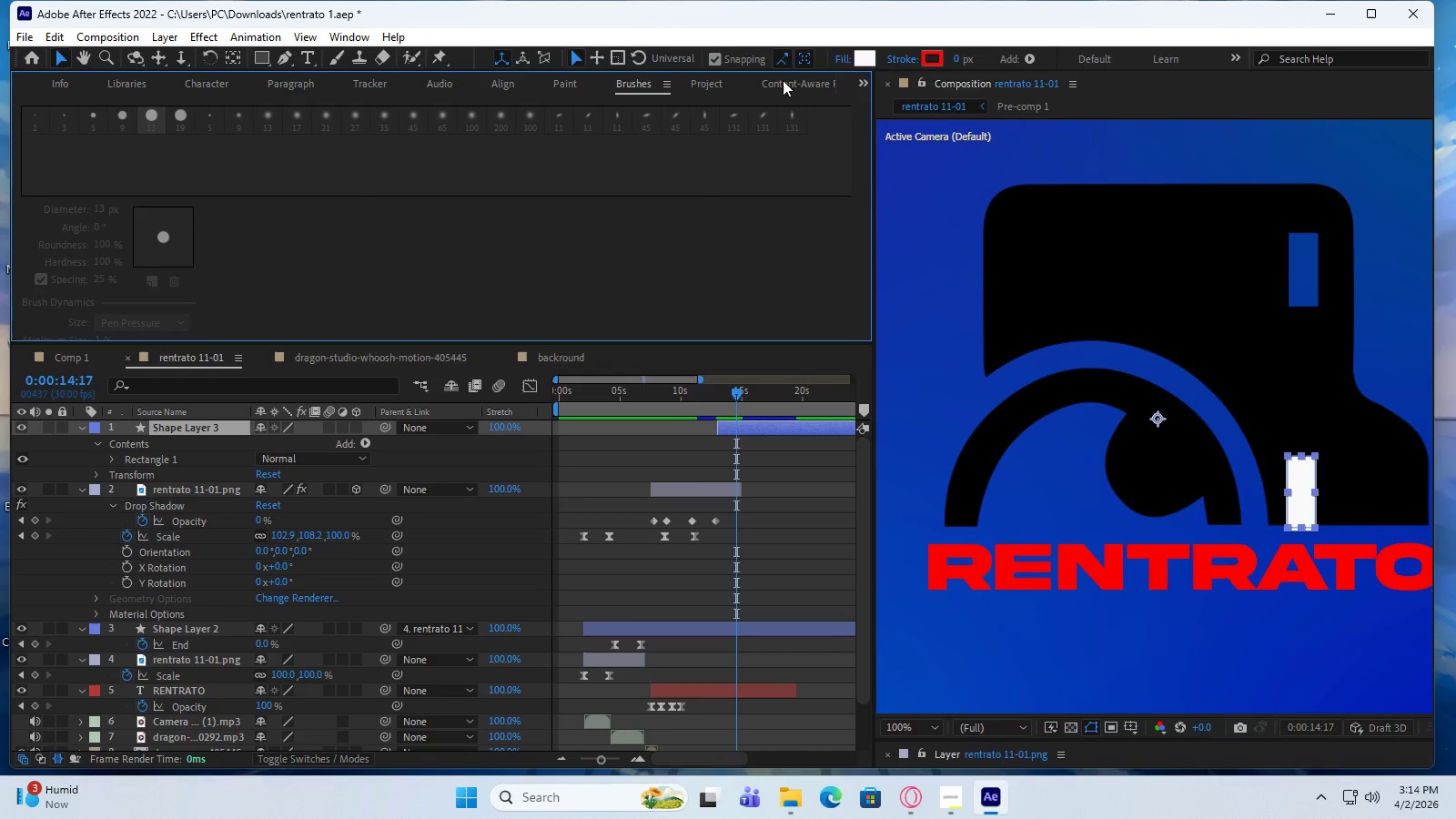 
left_click([794, 77])
 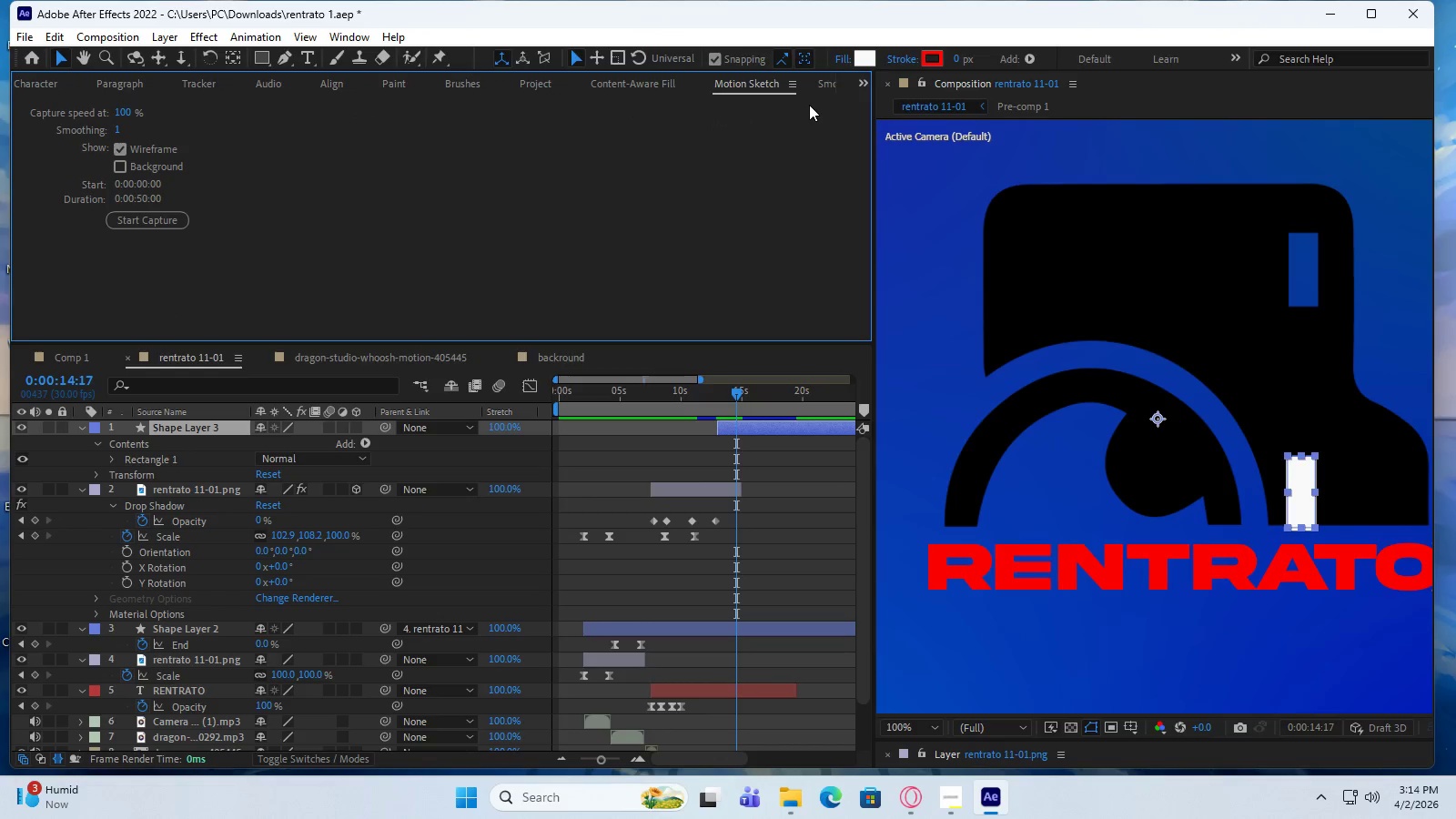 
left_click([818, 82])
 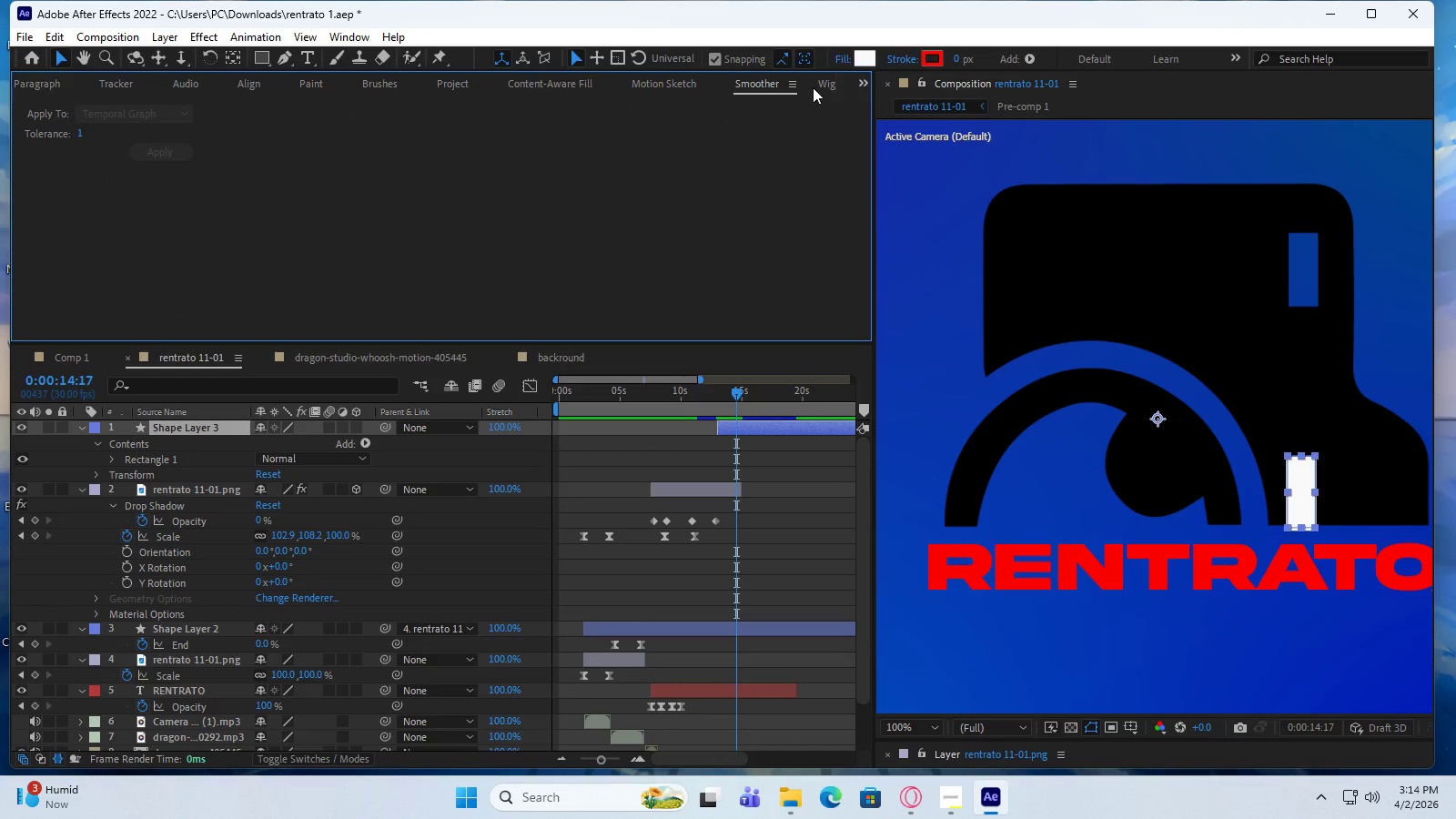 
left_click([816, 85])
 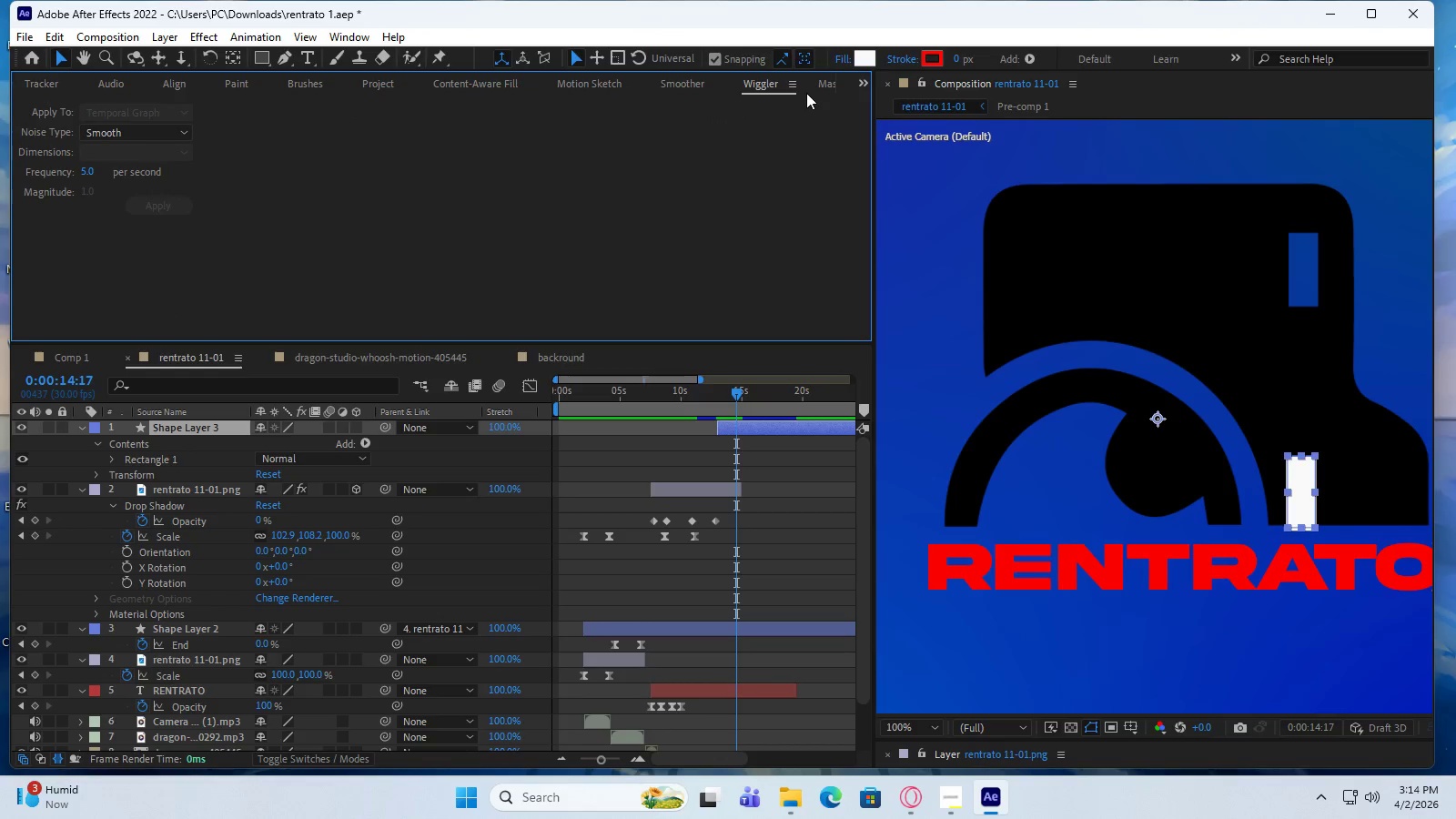 
left_click([820, 85])
 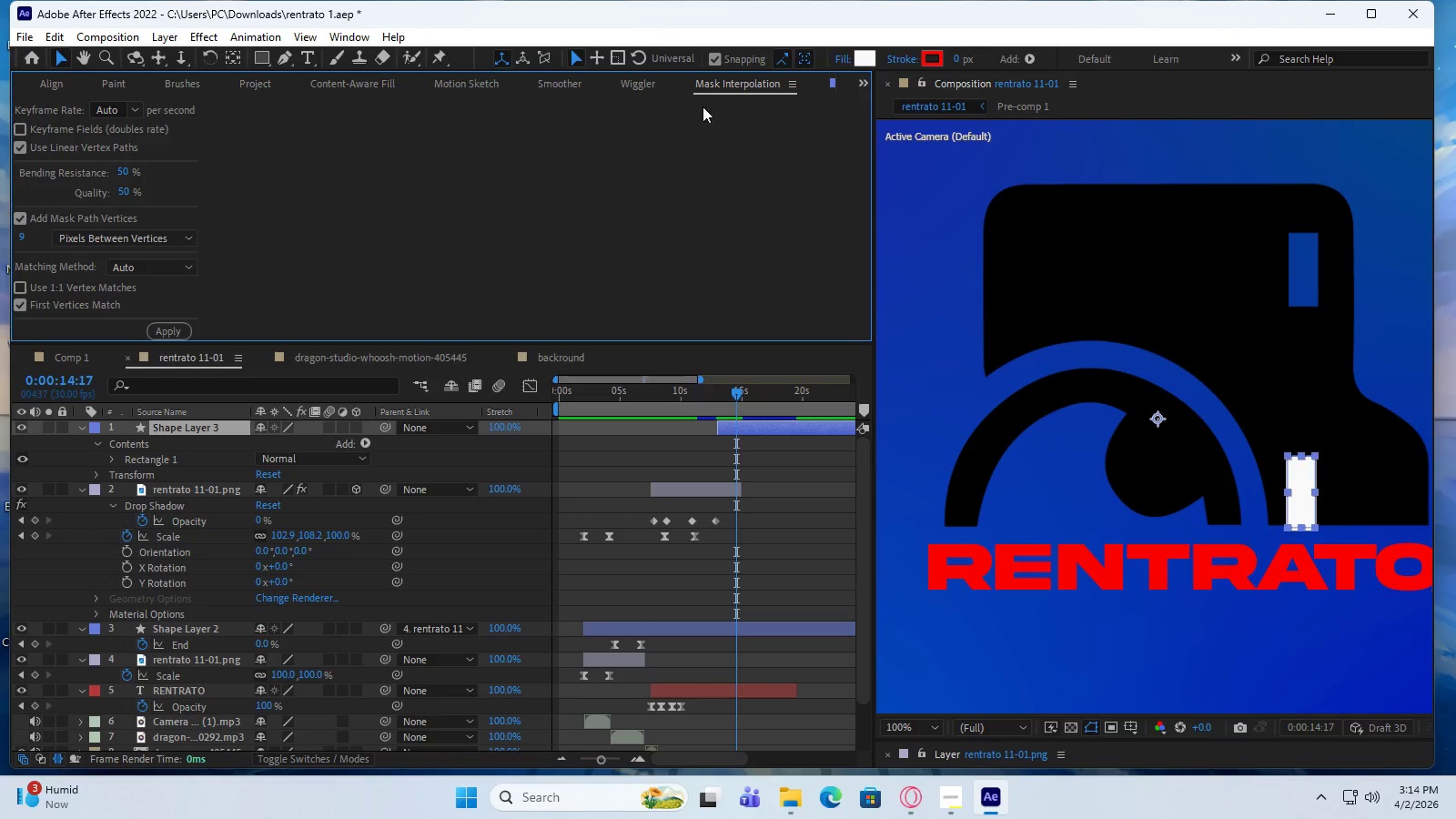 
left_click([638, 82])
 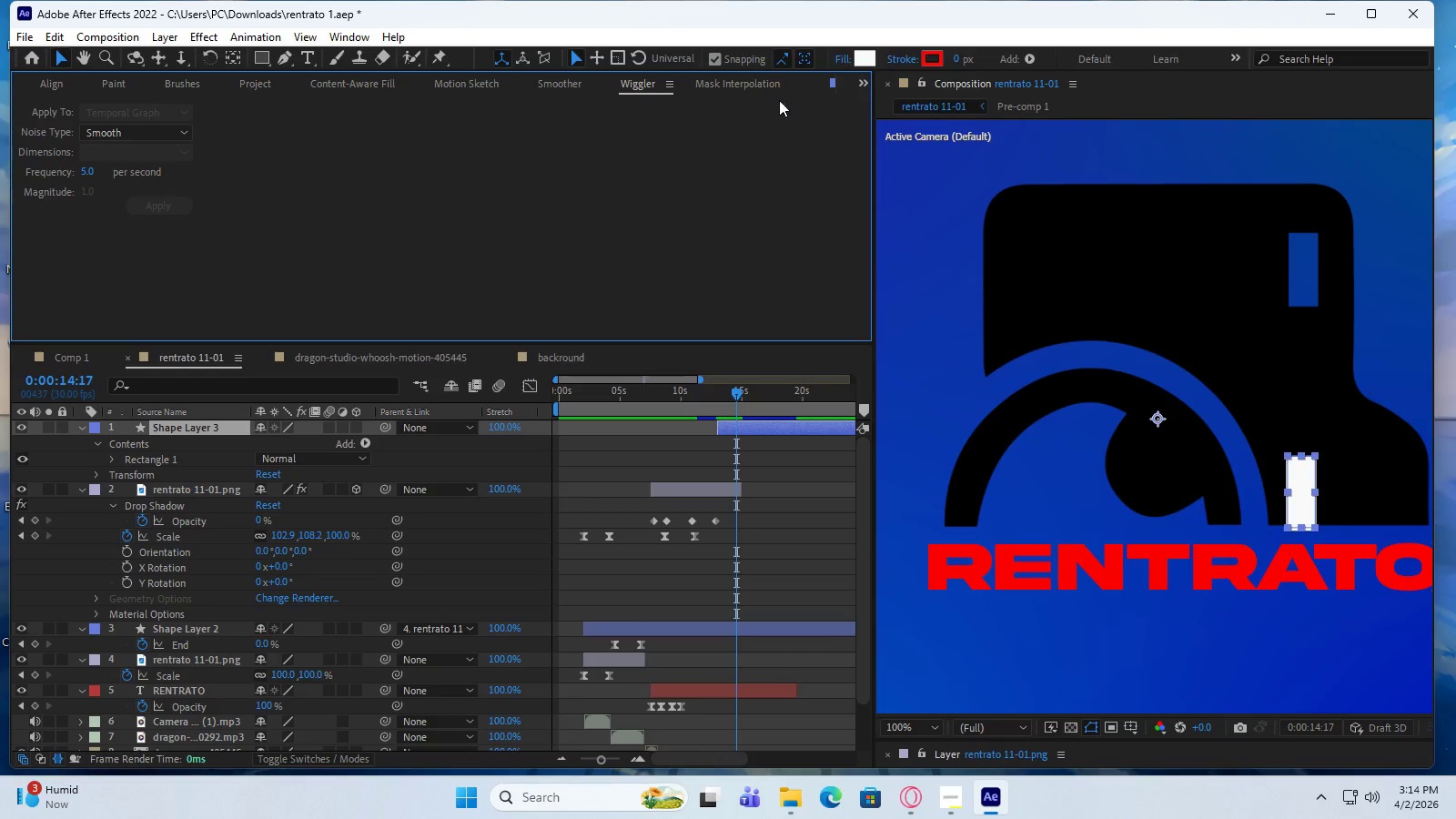 
left_click([742, 81])
 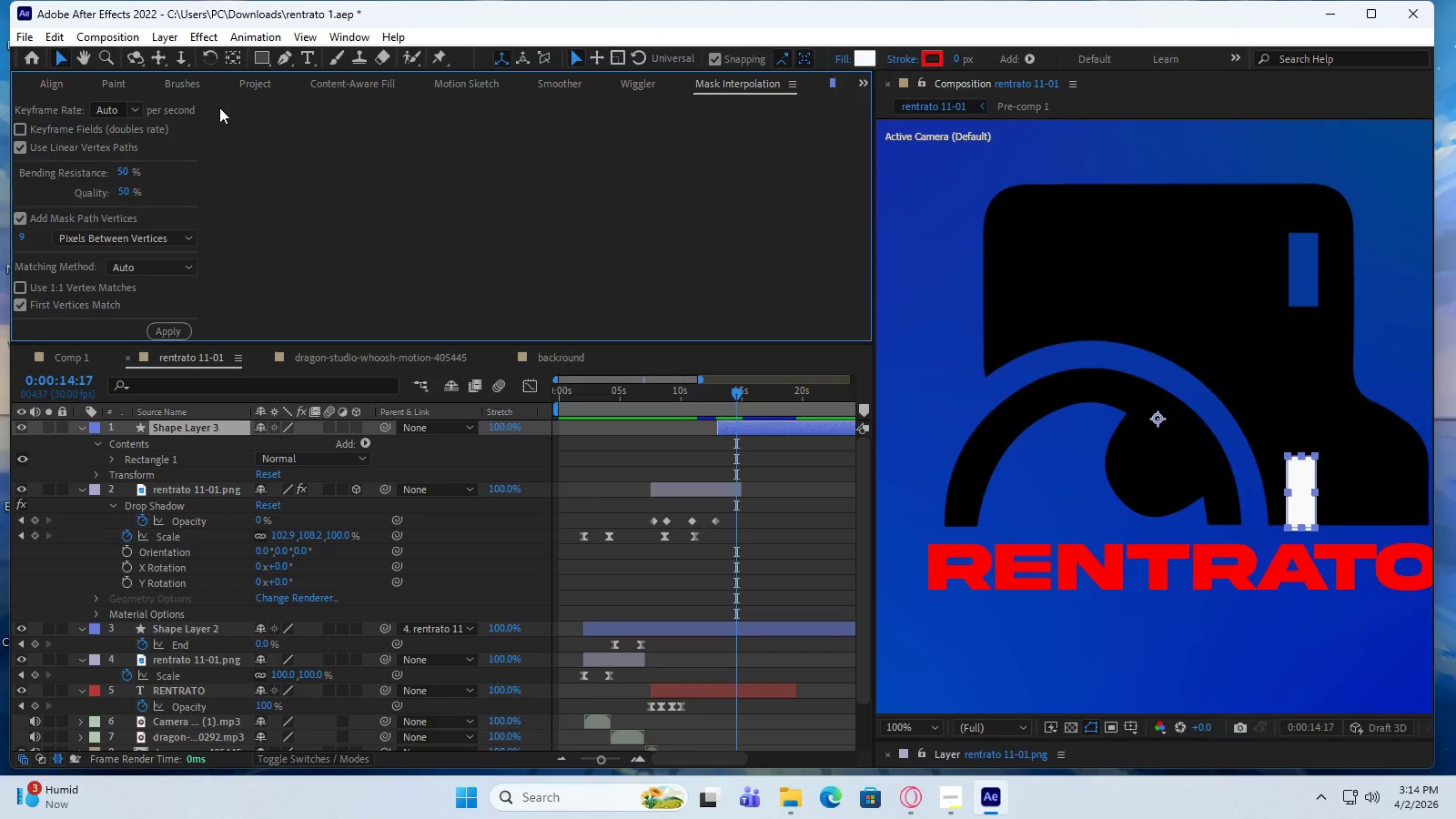 
left_click([566, 84])
 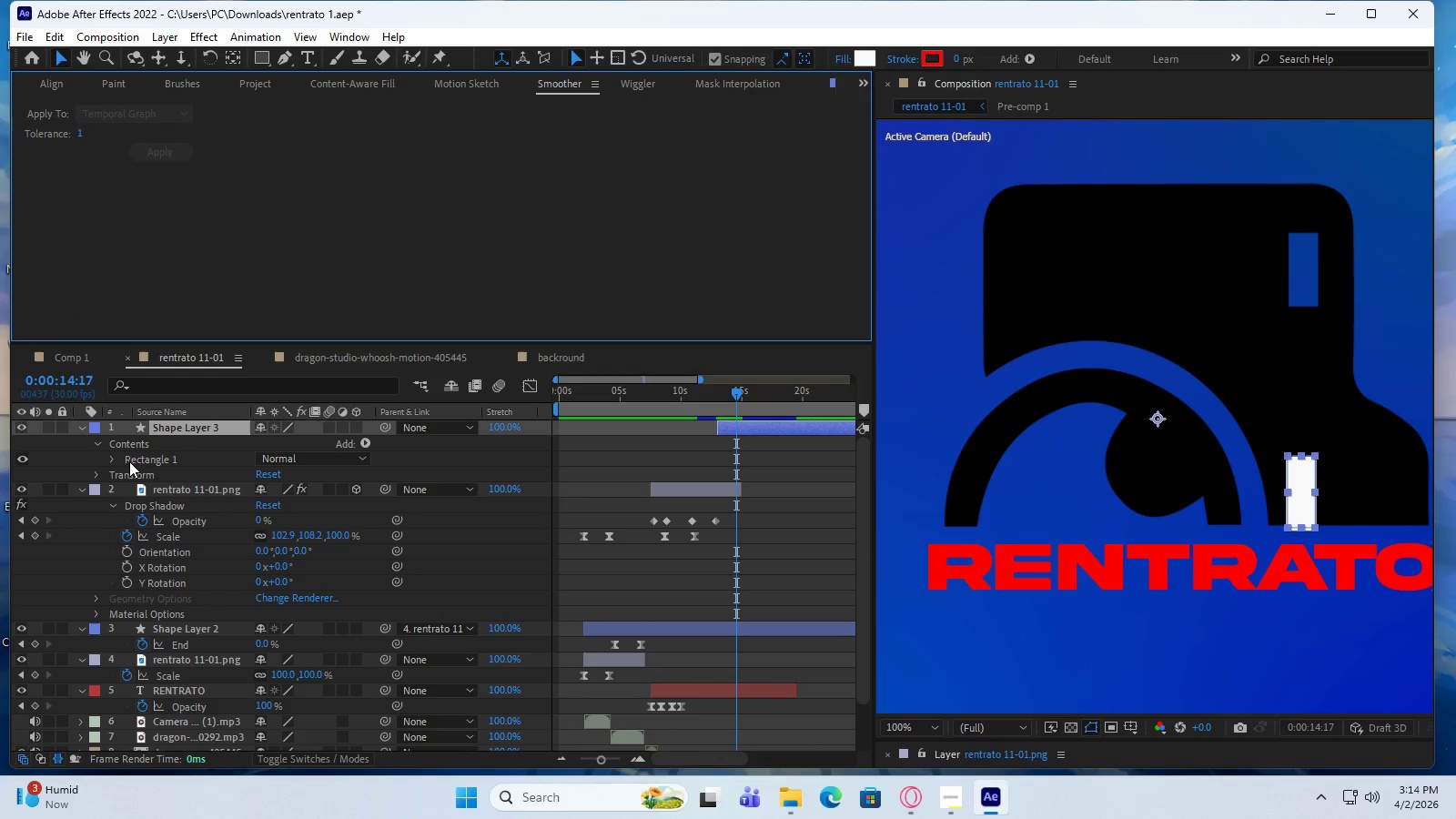 
left_click([114, 460])
 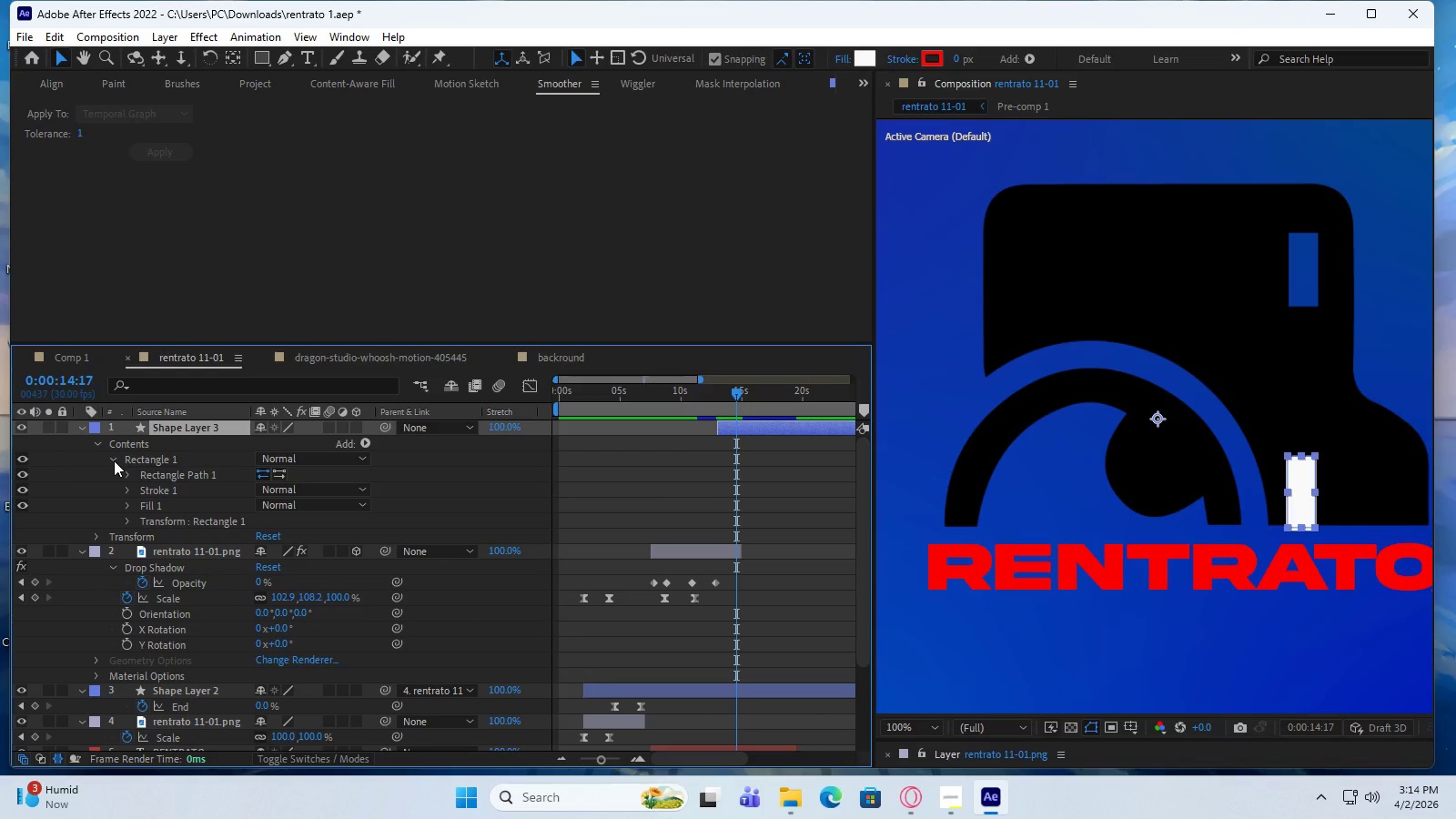 
left_click([114, 460])
 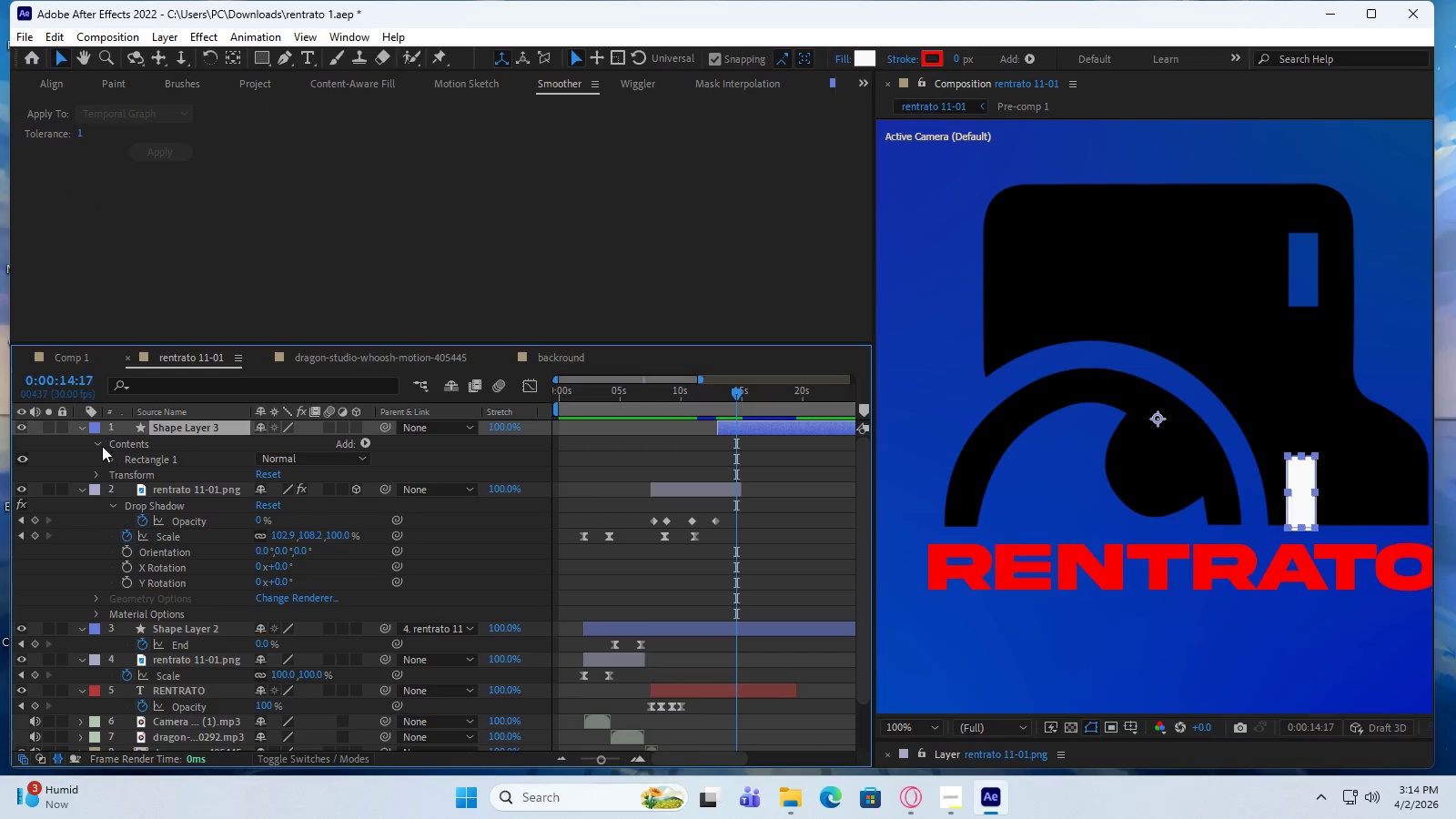 
left_click([99, 441])
 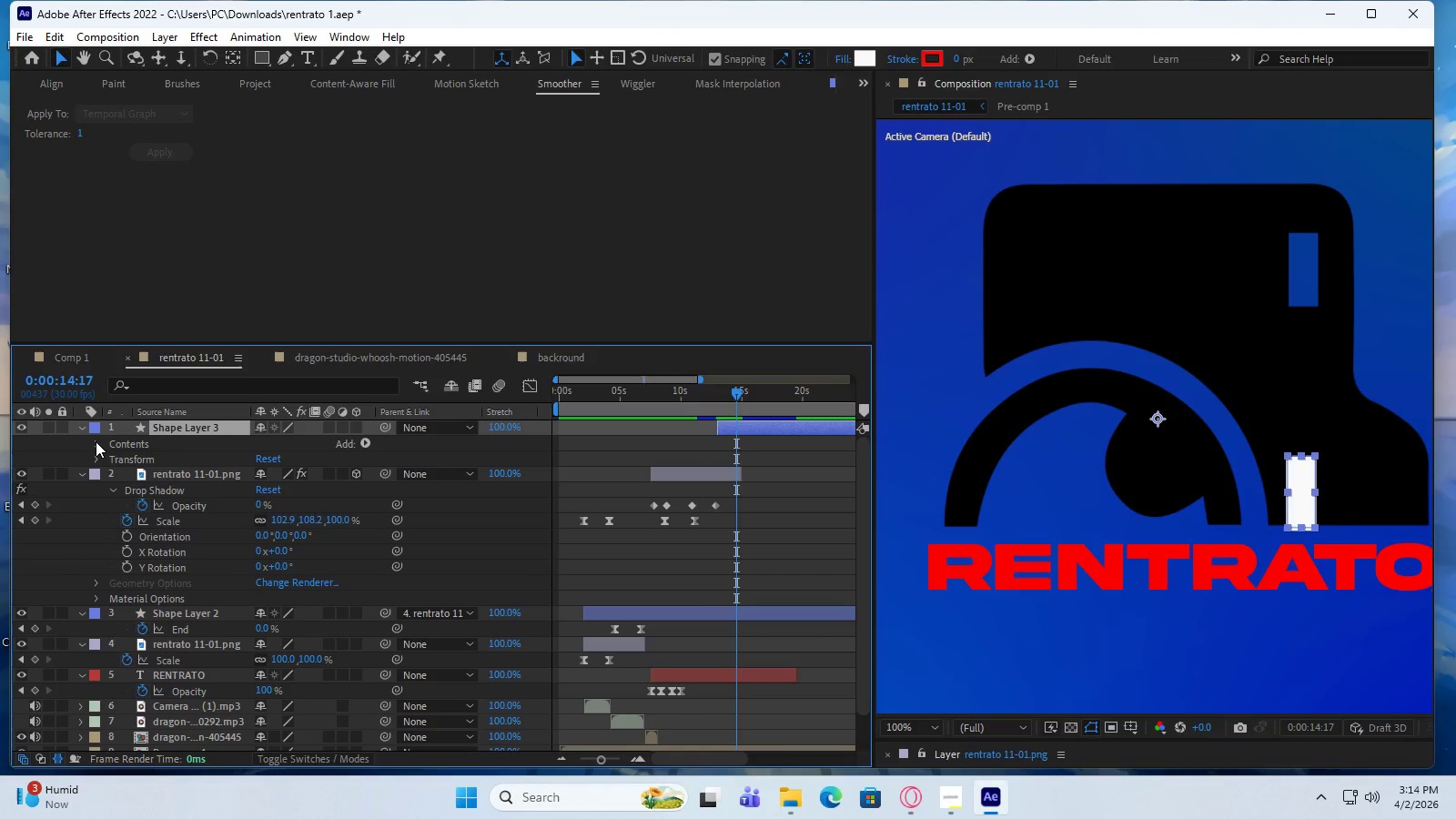 
left_click([96, 441])
 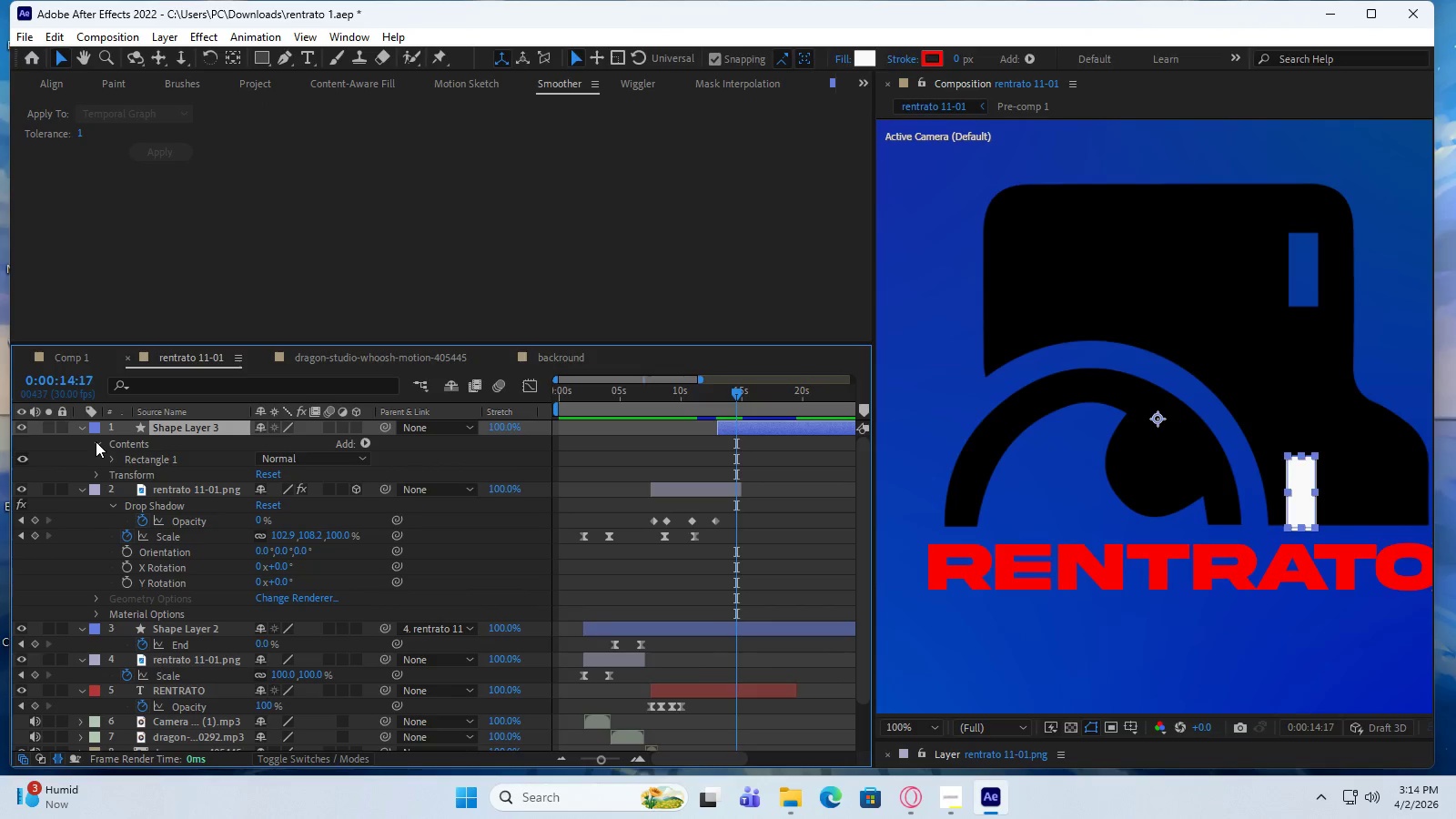 
left_click([96, 441])
 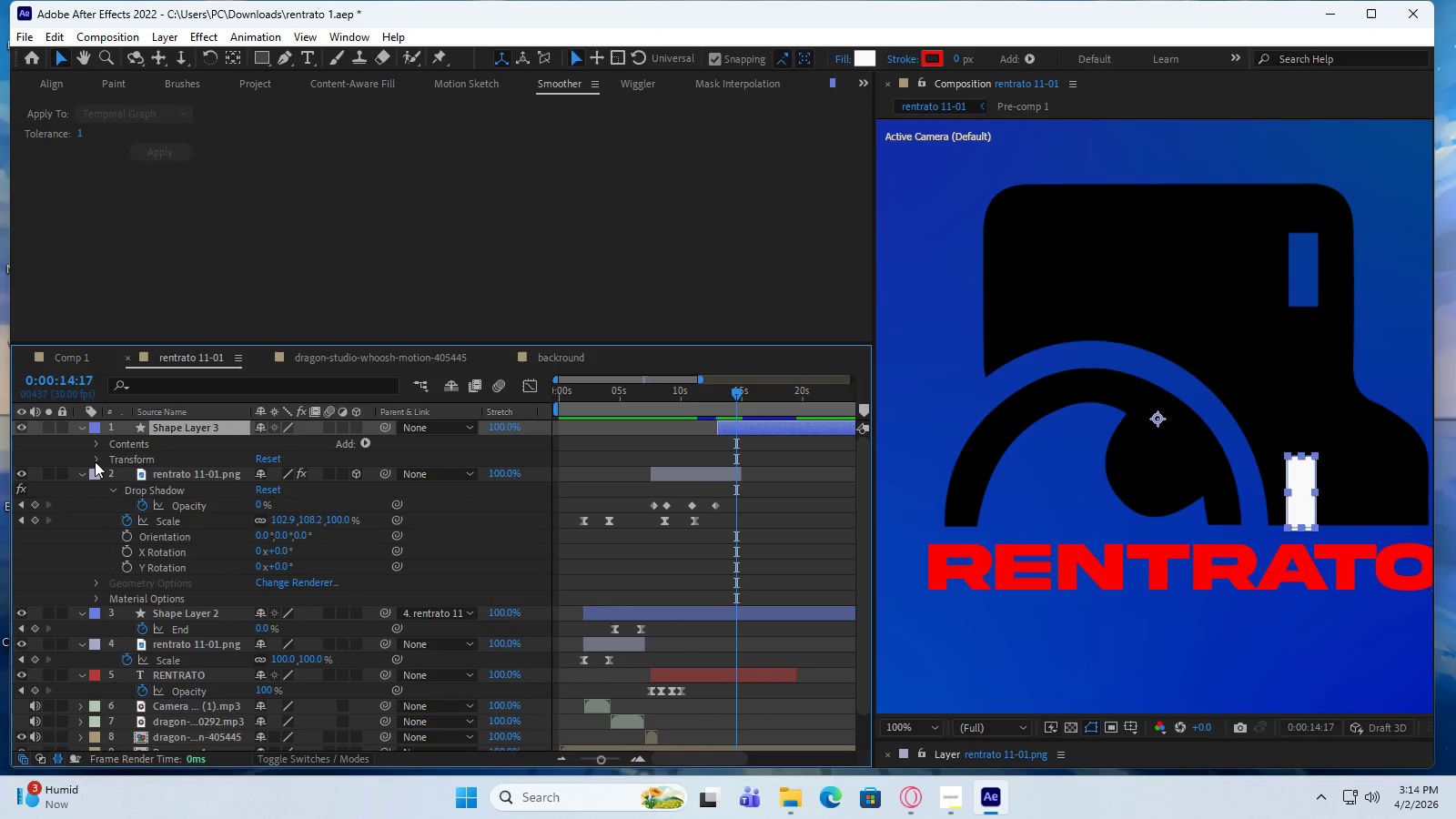 
left_click([95, 459])
 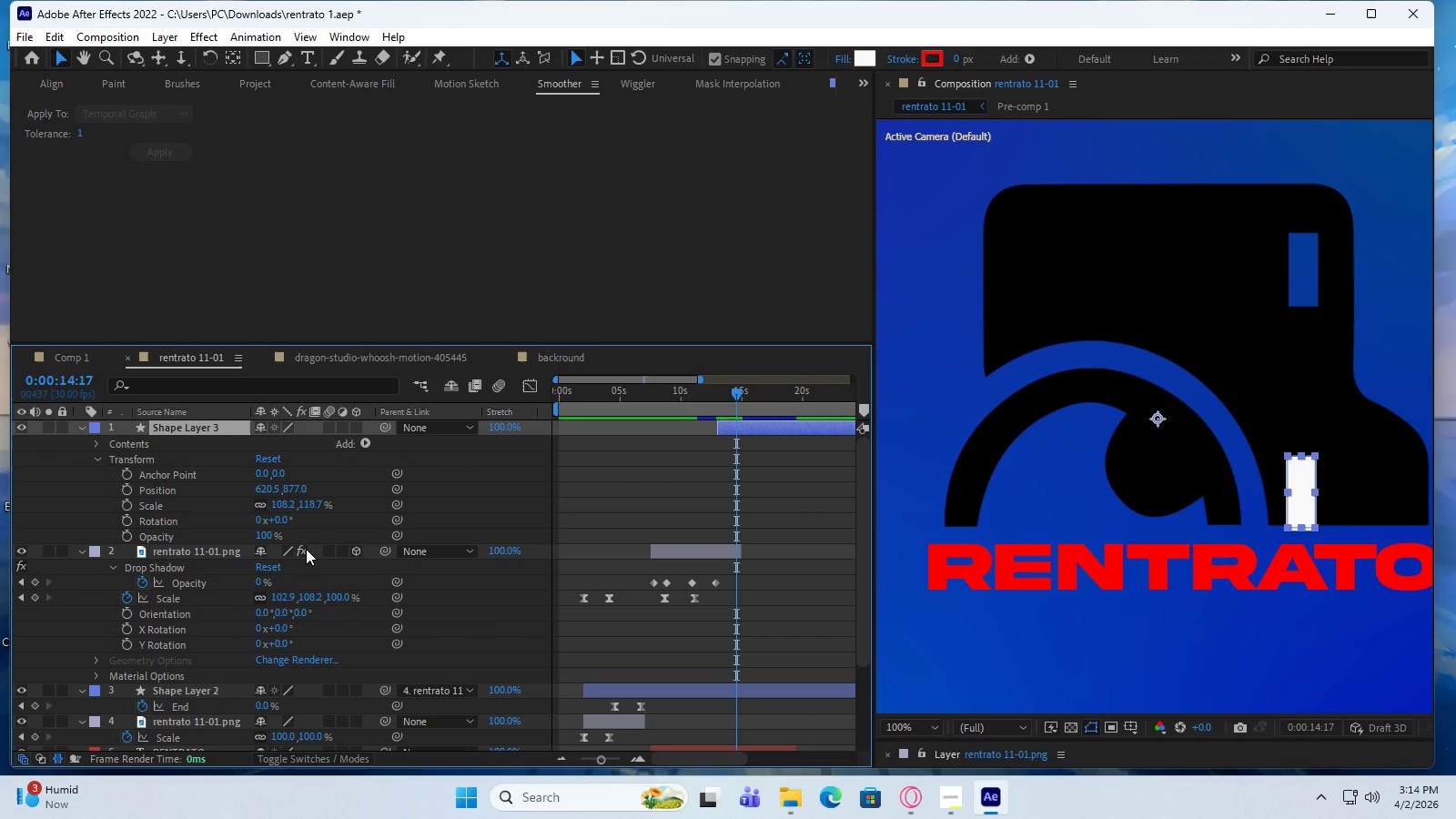 
wait(14.38)
 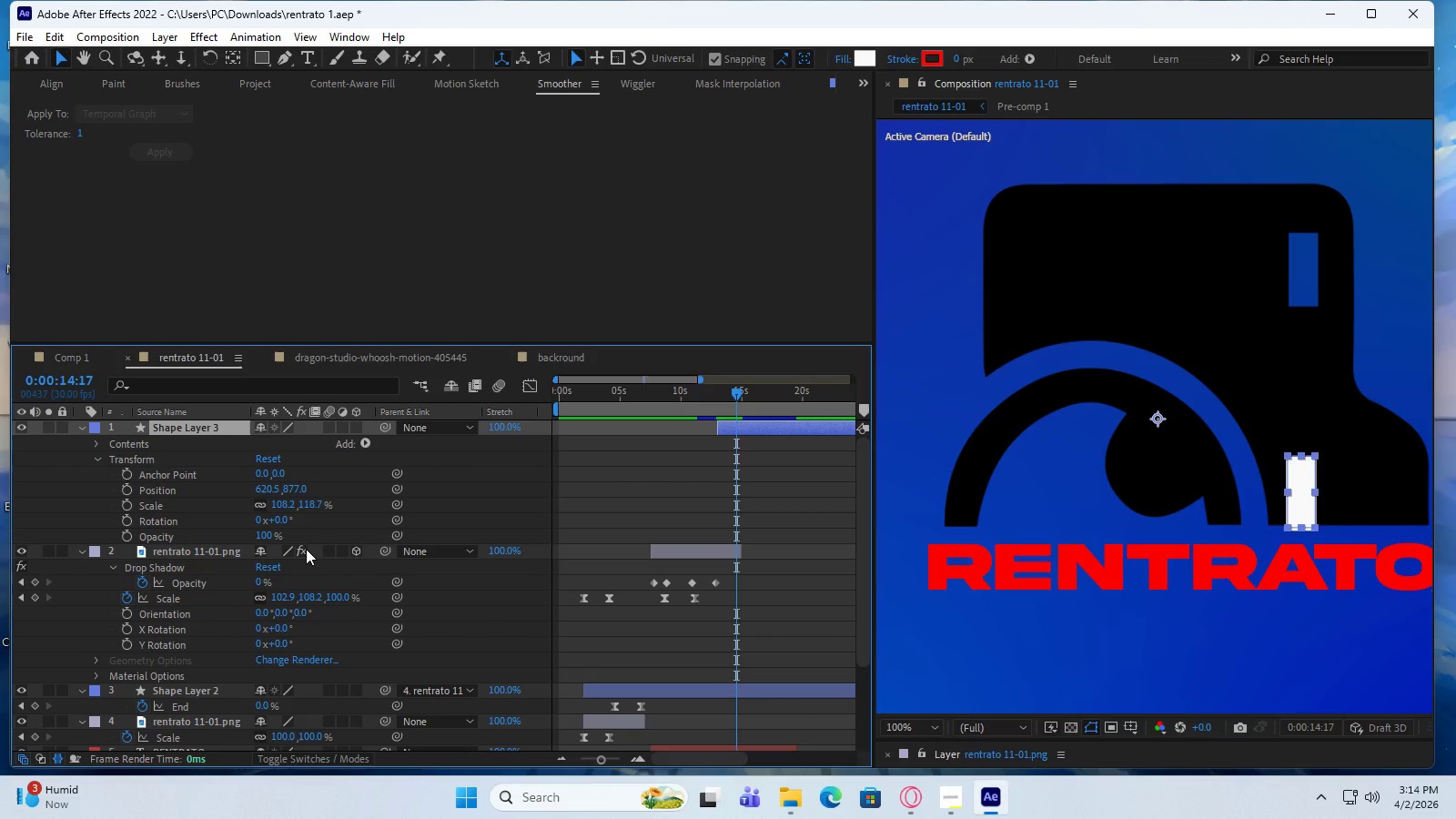 
left_click([83, 548])
 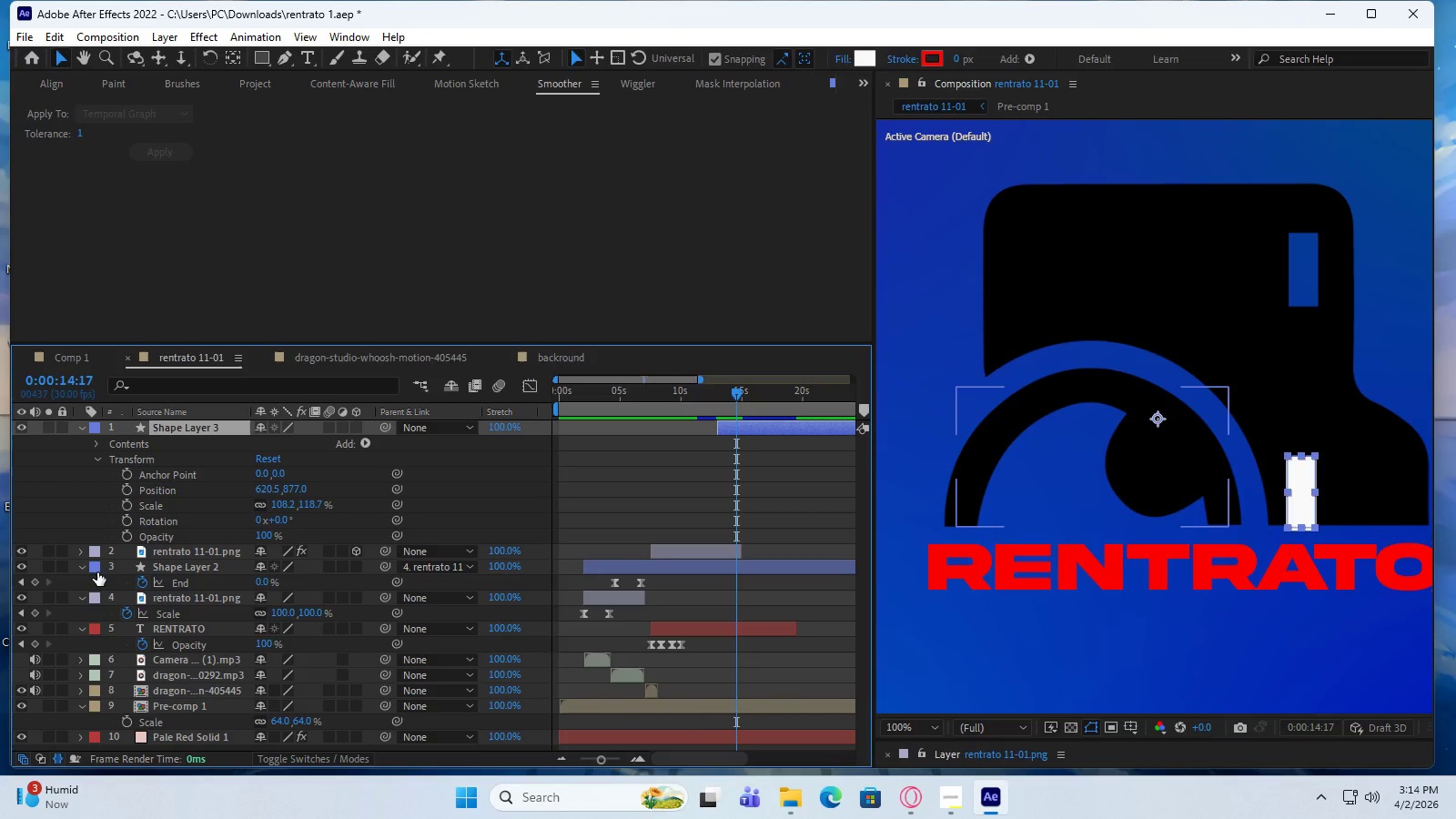 
left_click([86, 566])
 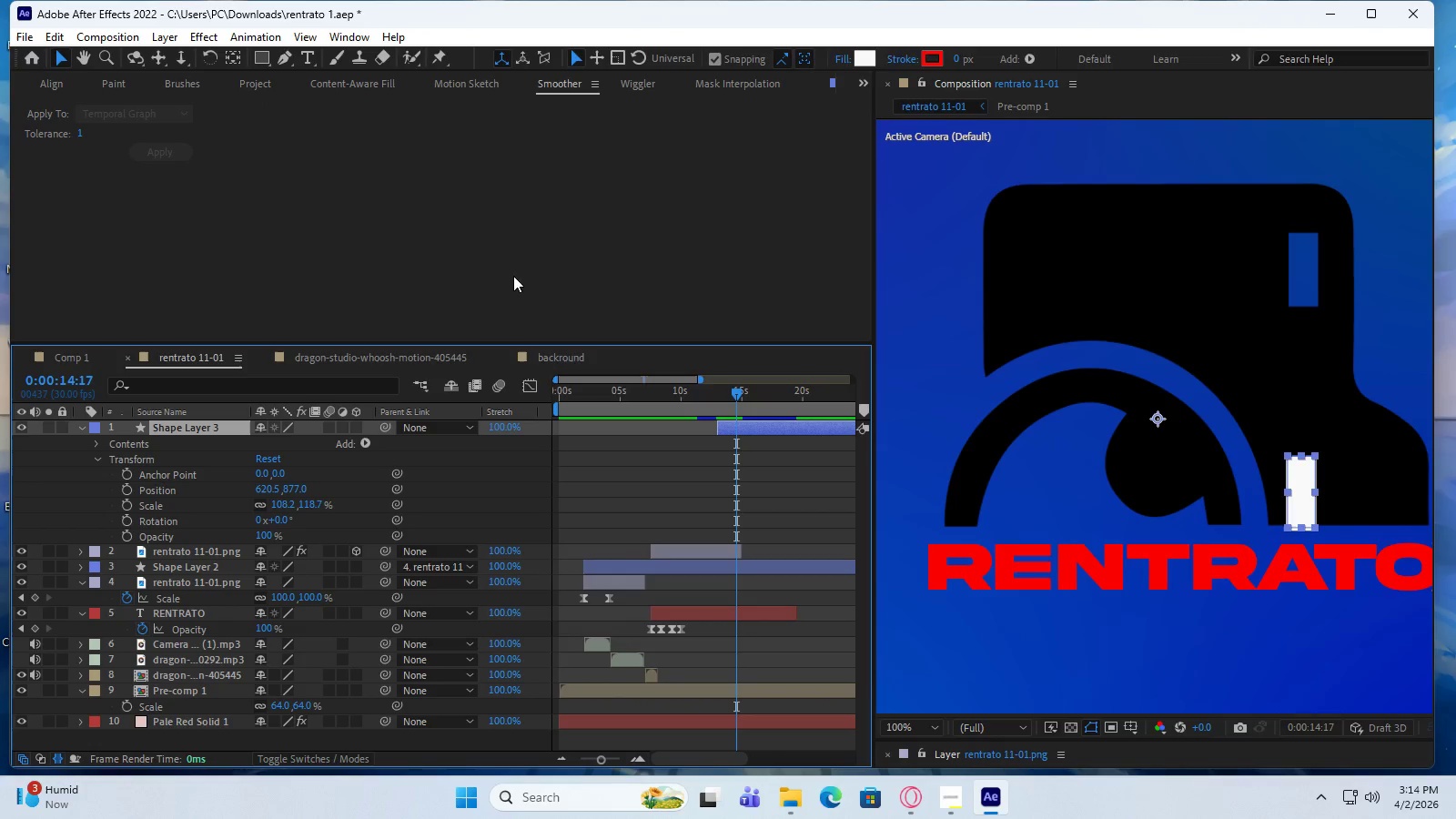 
key(Control+Z)
 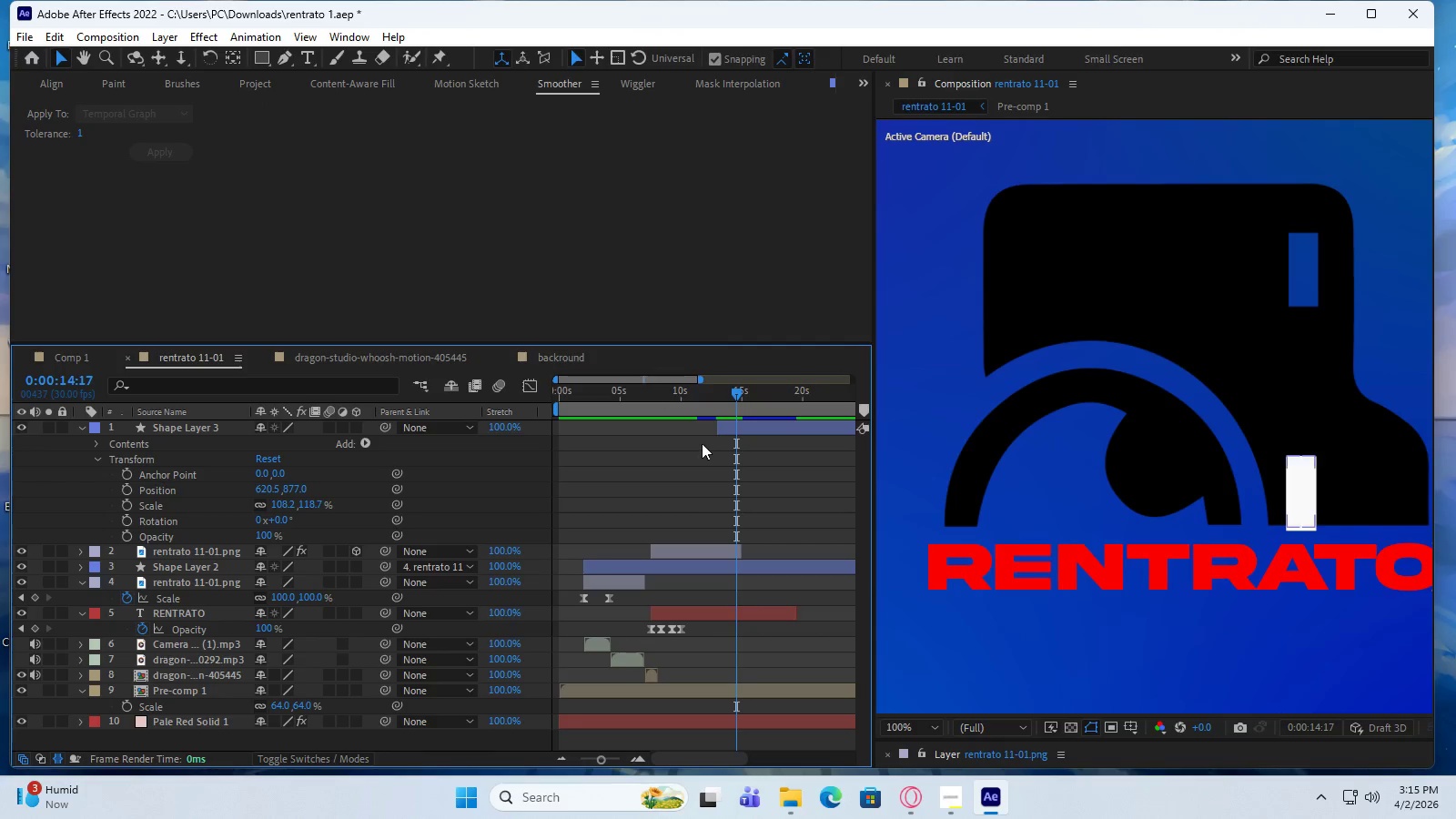 
left_click([733, 428])
 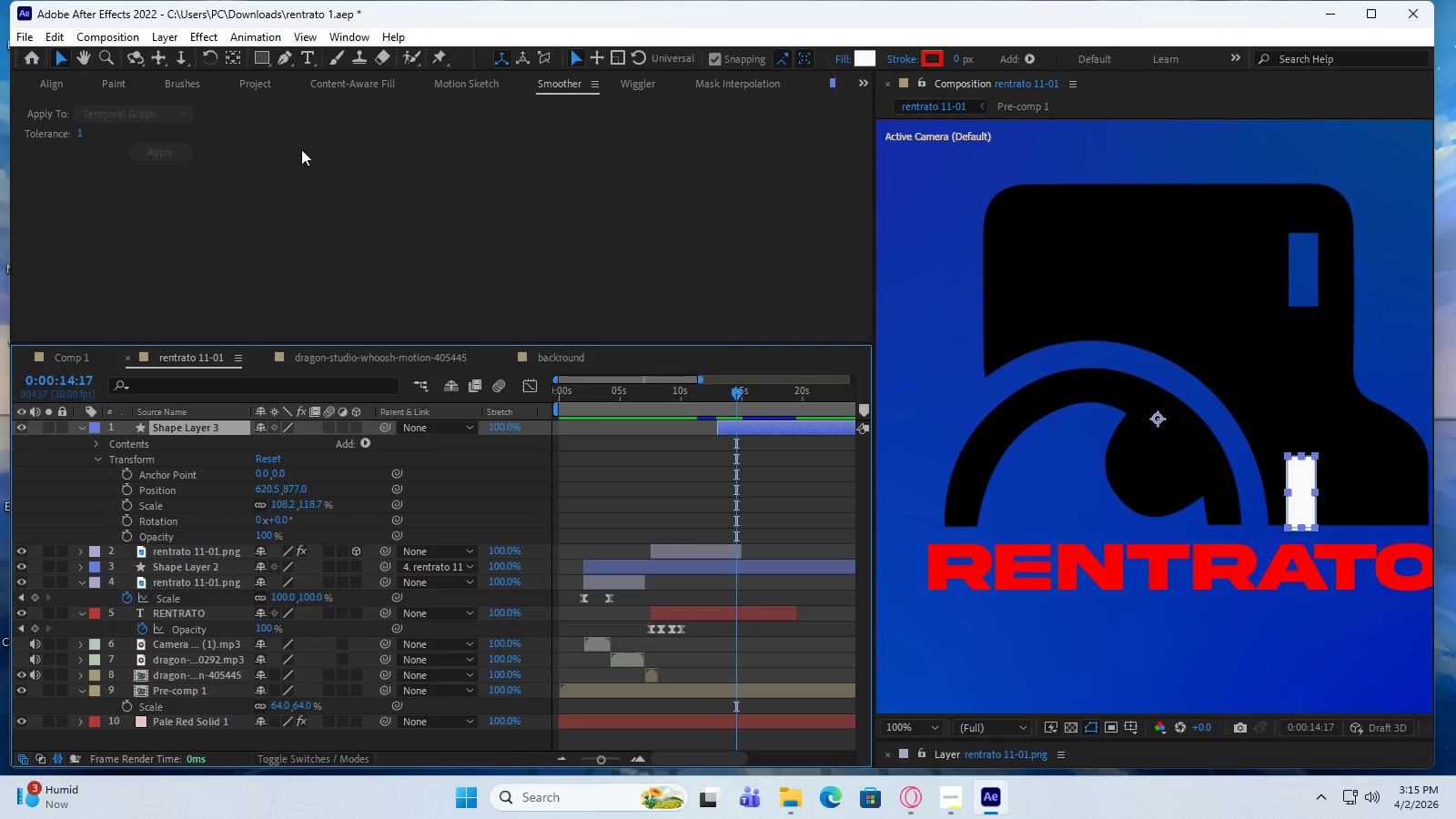 
wait(6.7)
 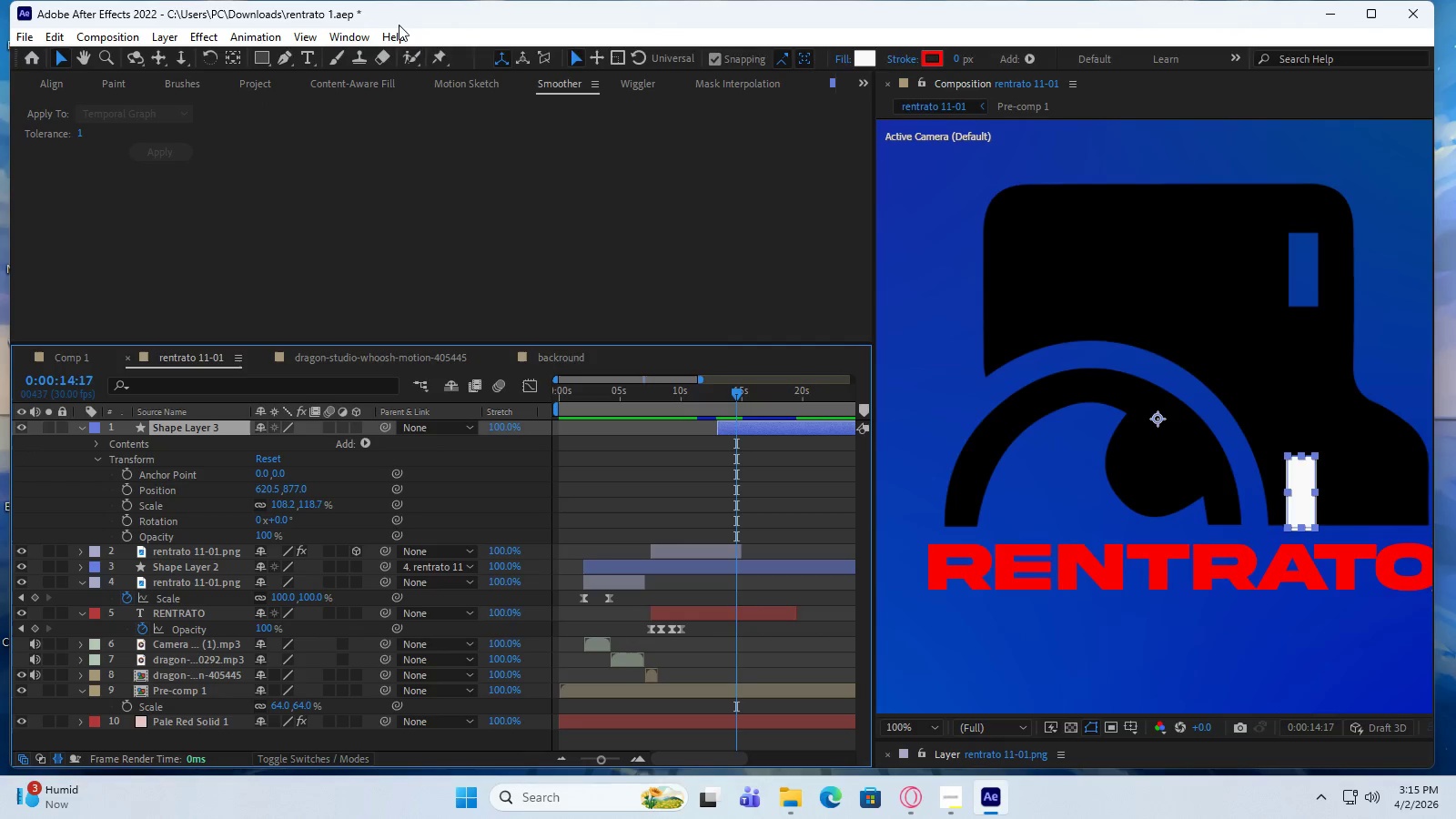 
left_click([92, 445])
 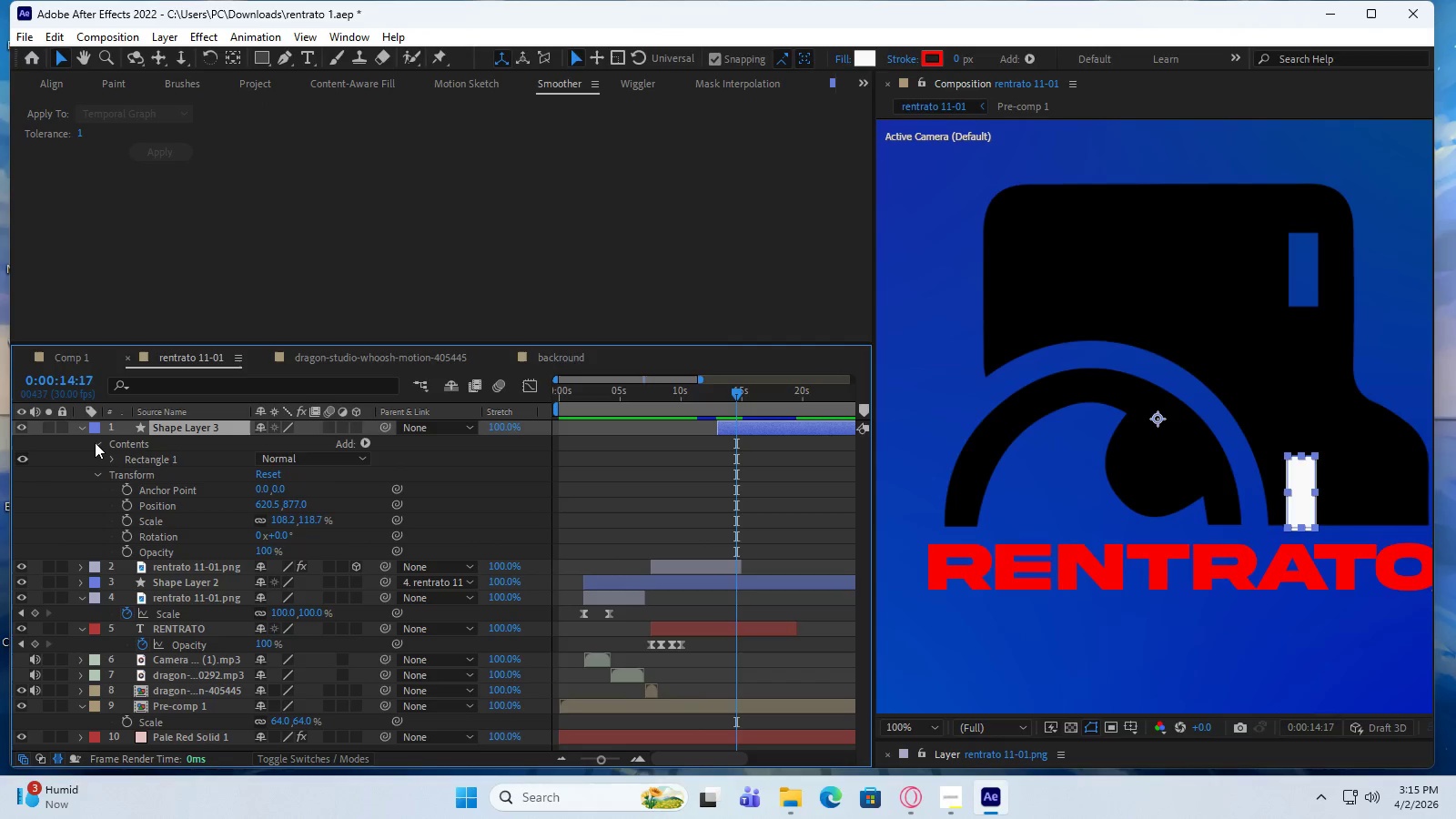 
left_click([95, 440])
 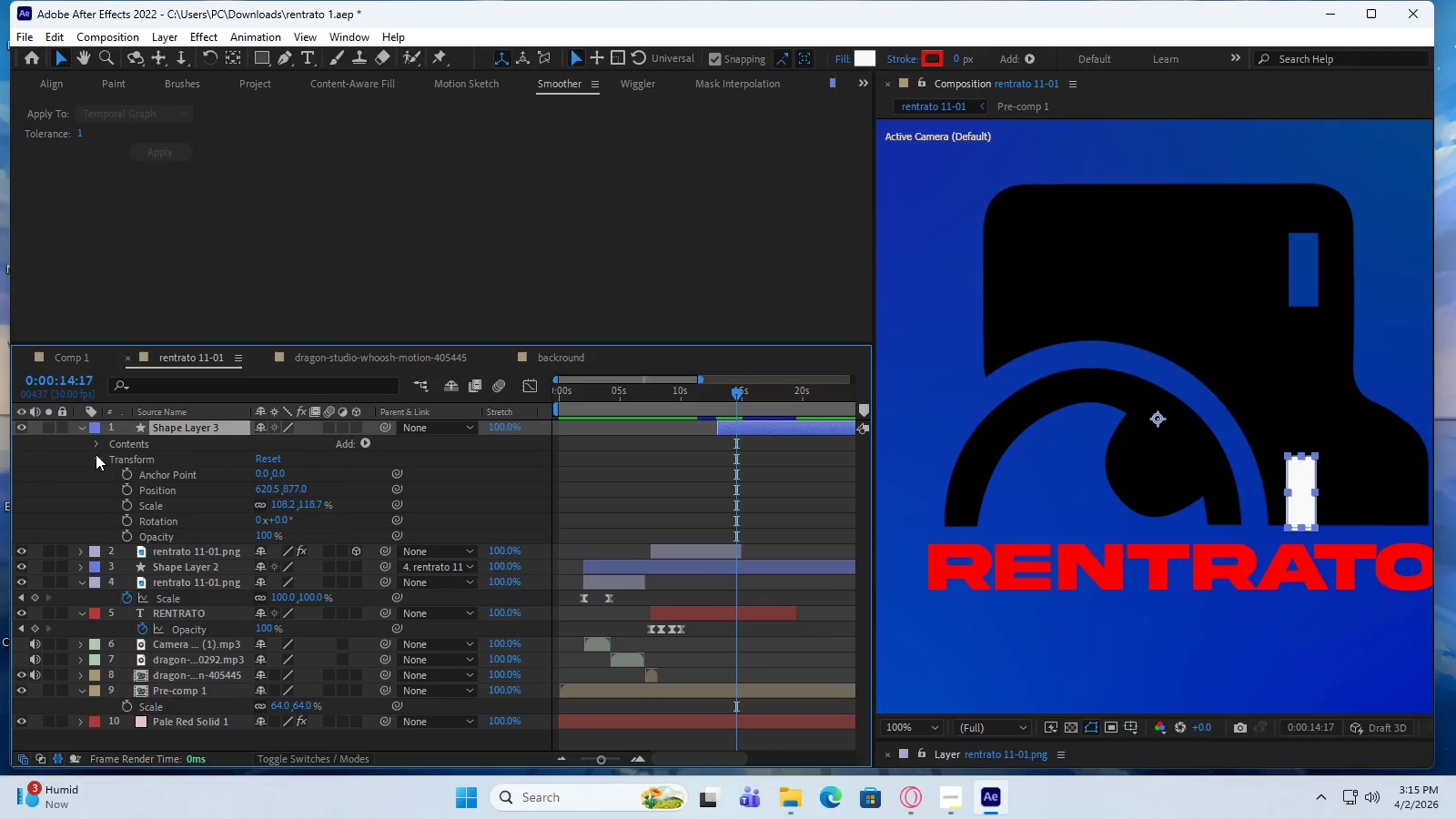 
left_click([97, 458])
 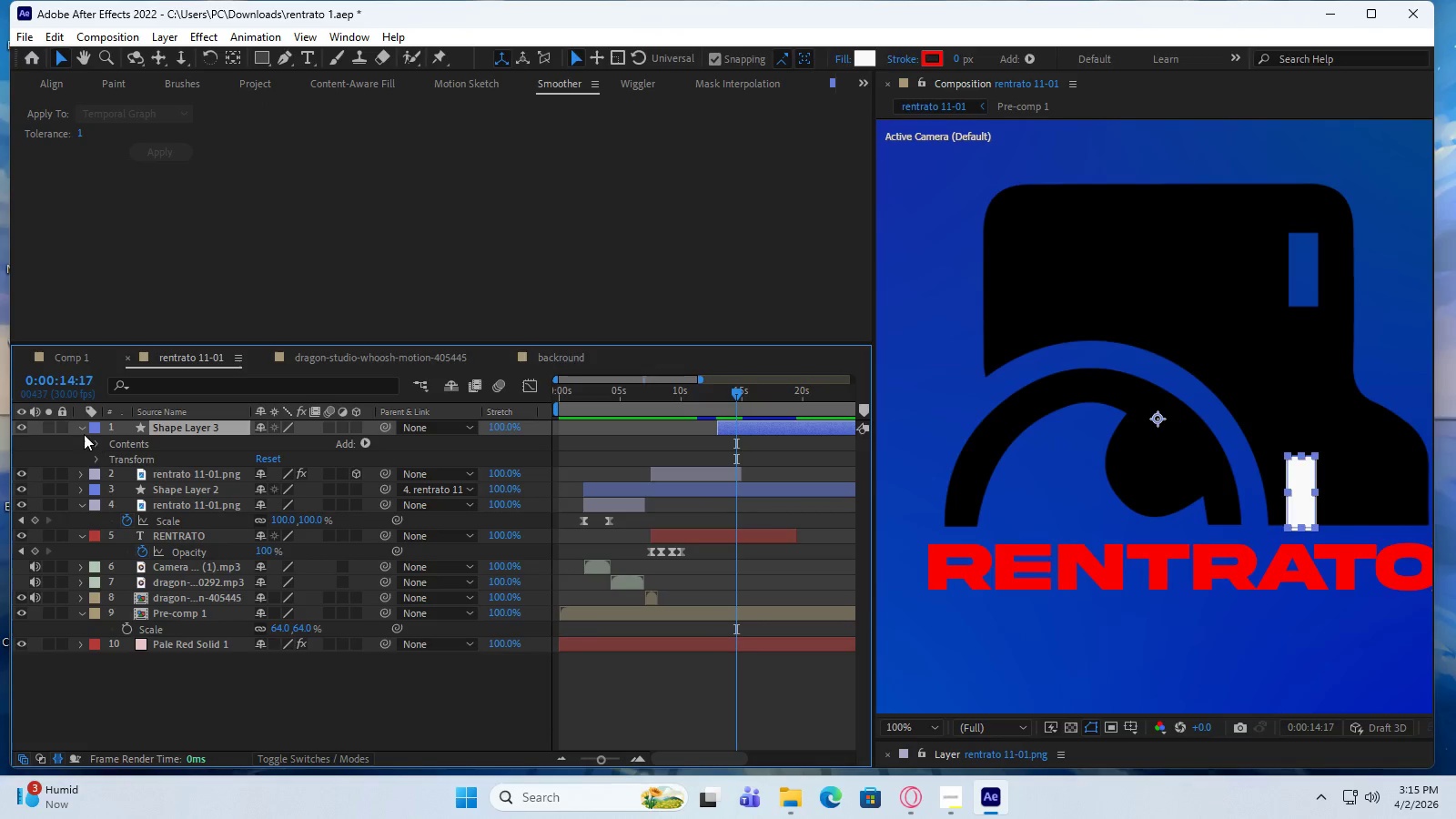 
left_click([82, 431])
 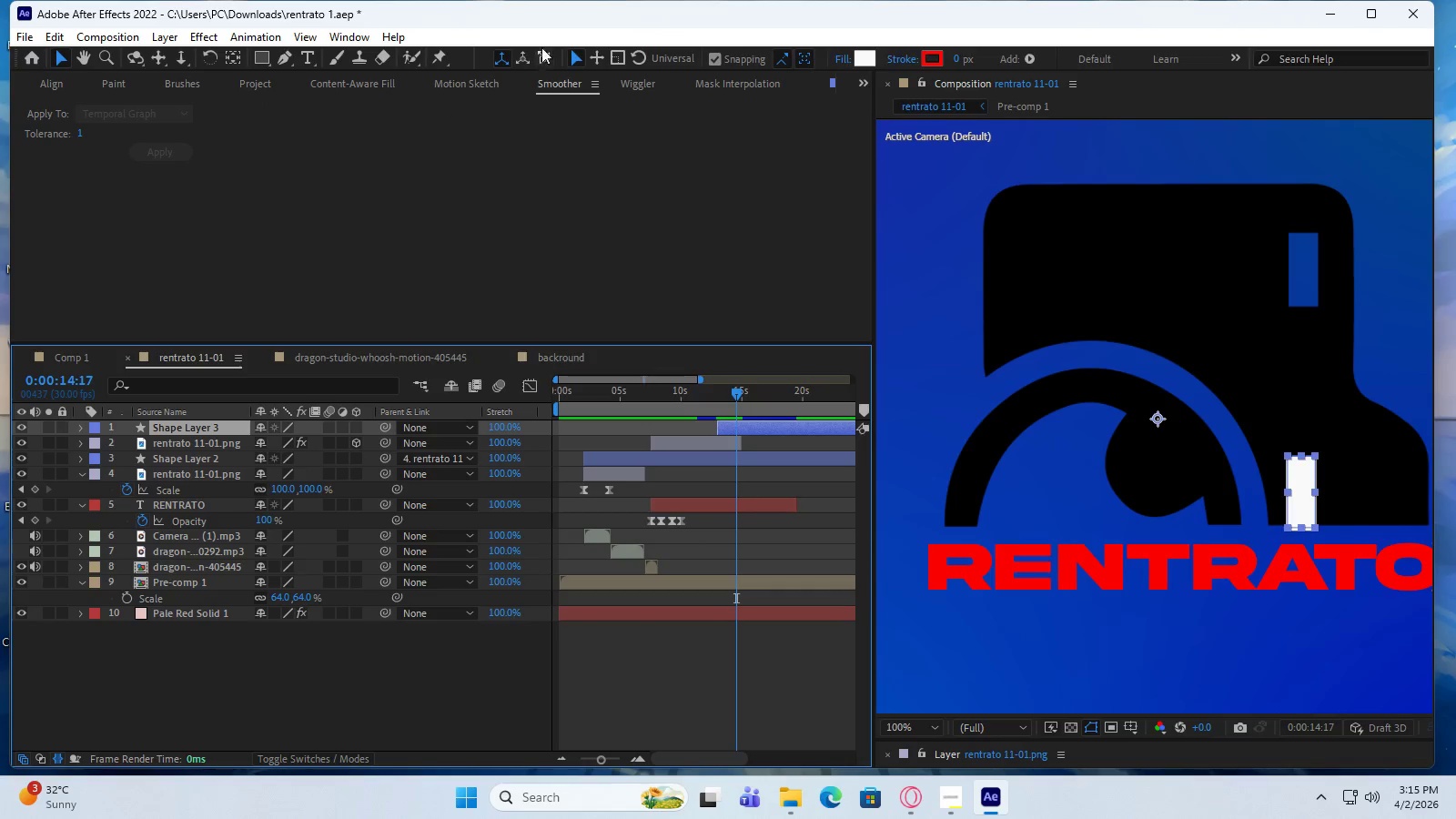 
left_click([352, 37])
 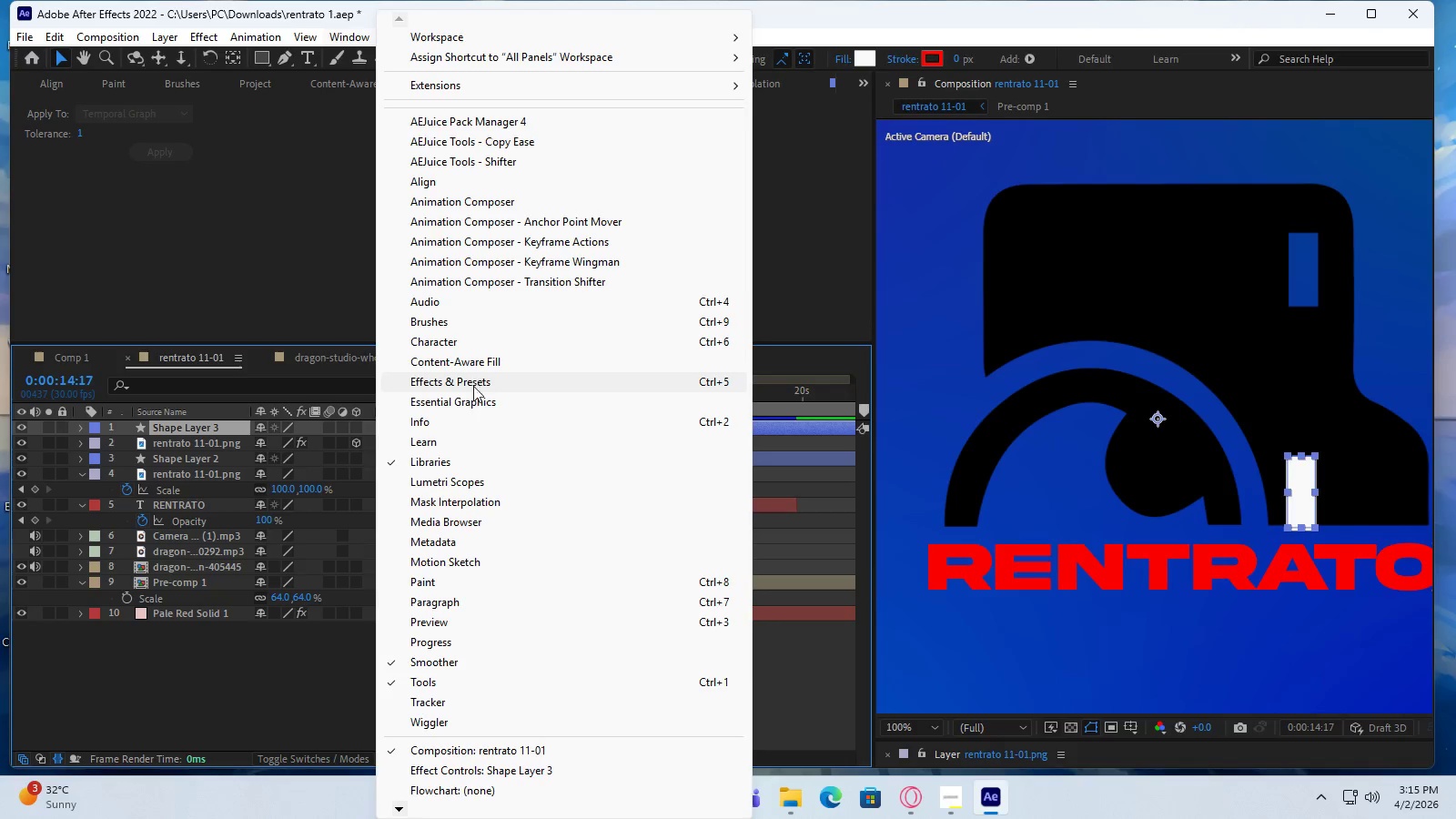 
left_click([480, 386])
 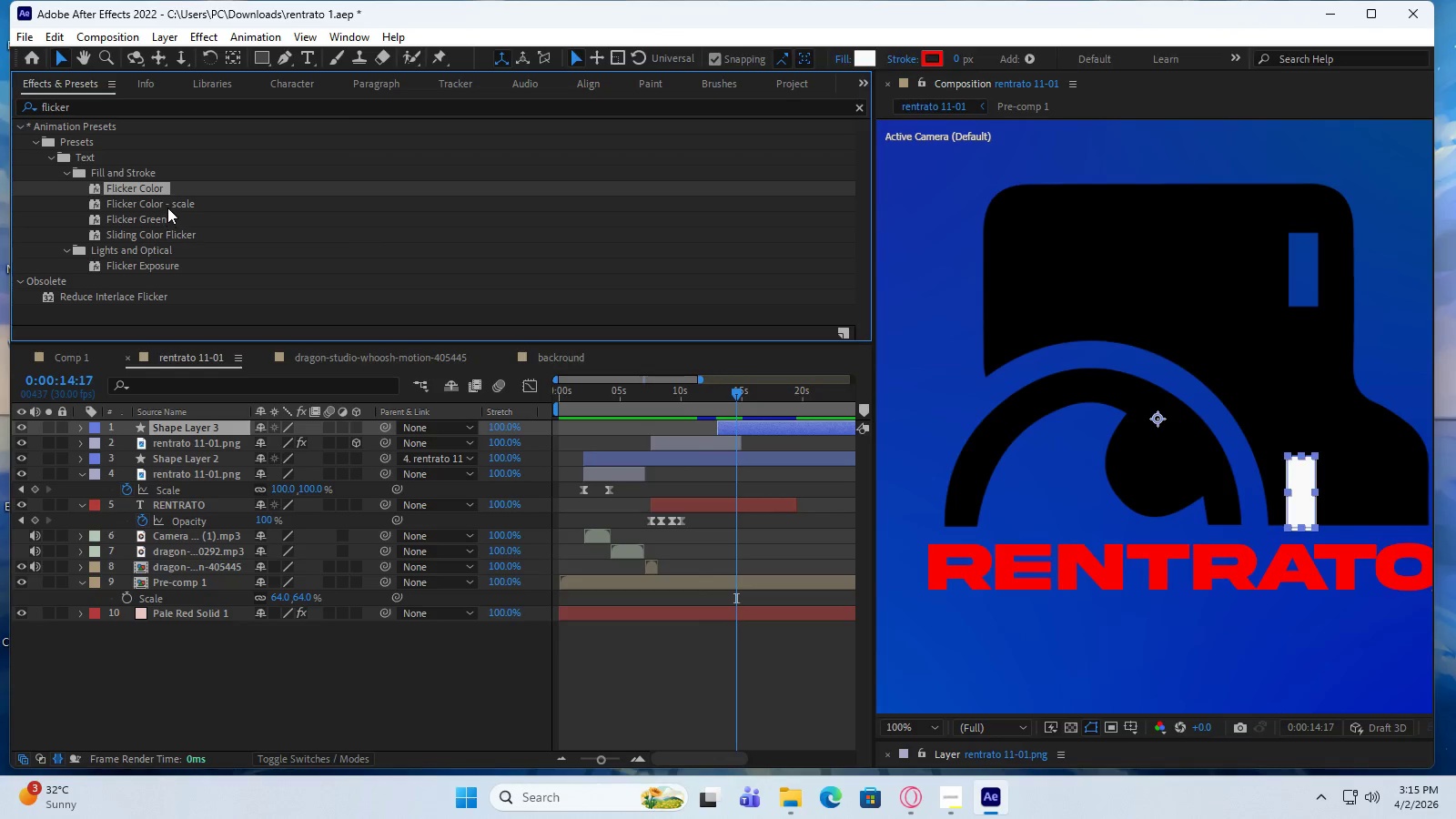 
left_click([167, 207])
 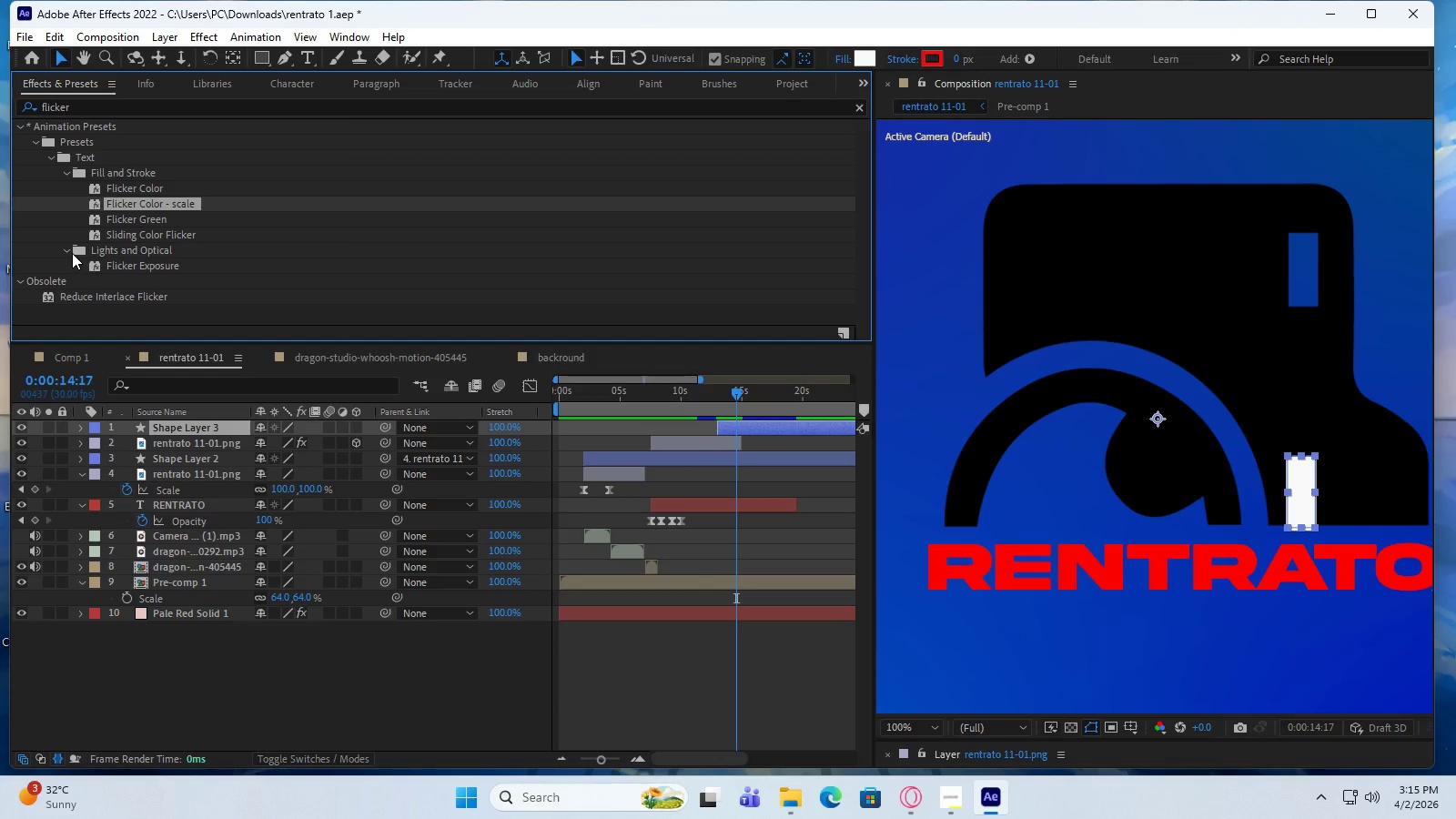 
left_click([127, 263])
 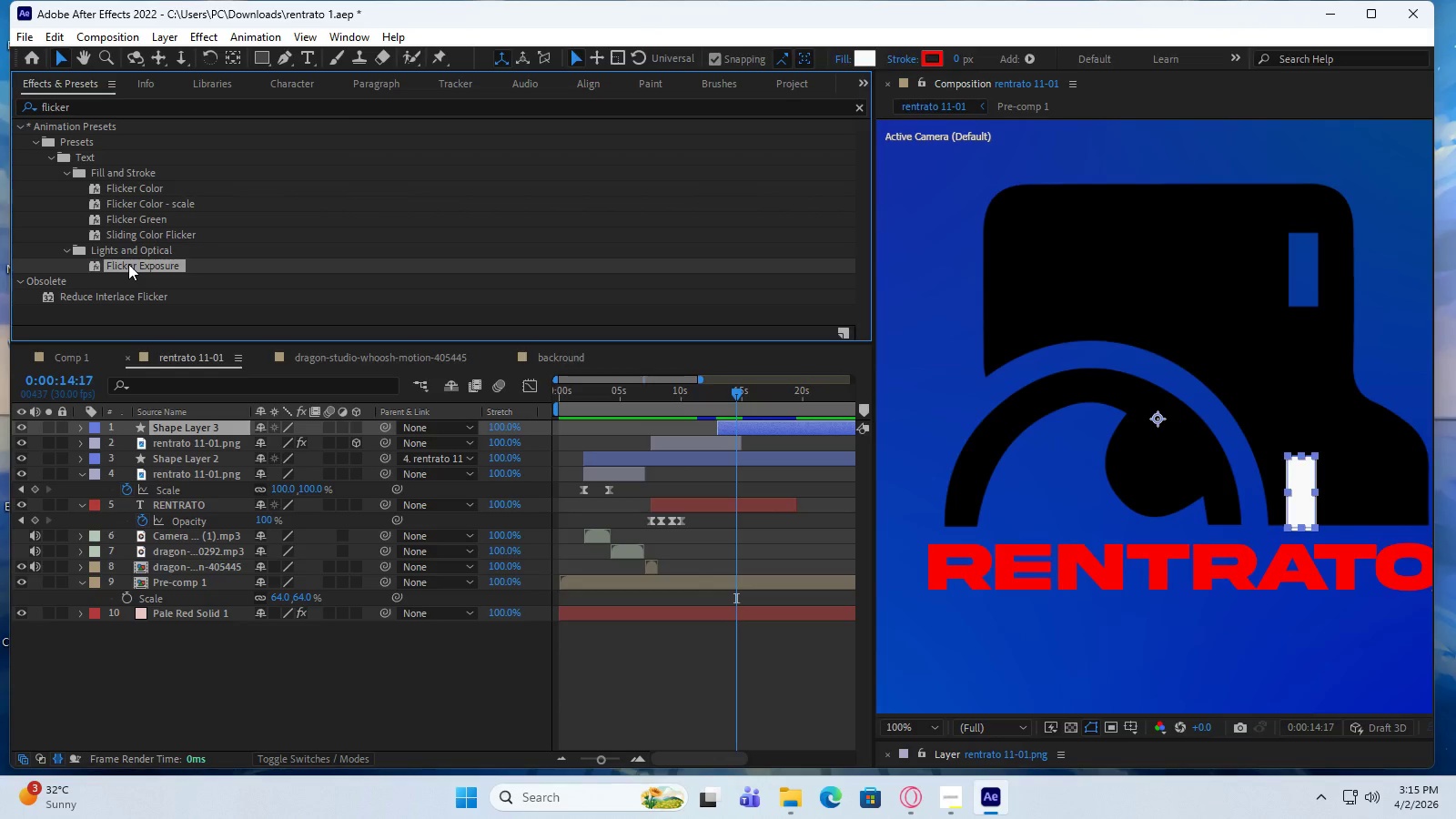 
left_click_drag(start_coordinate=[128, 264], to_coordinate=[727, 417])
 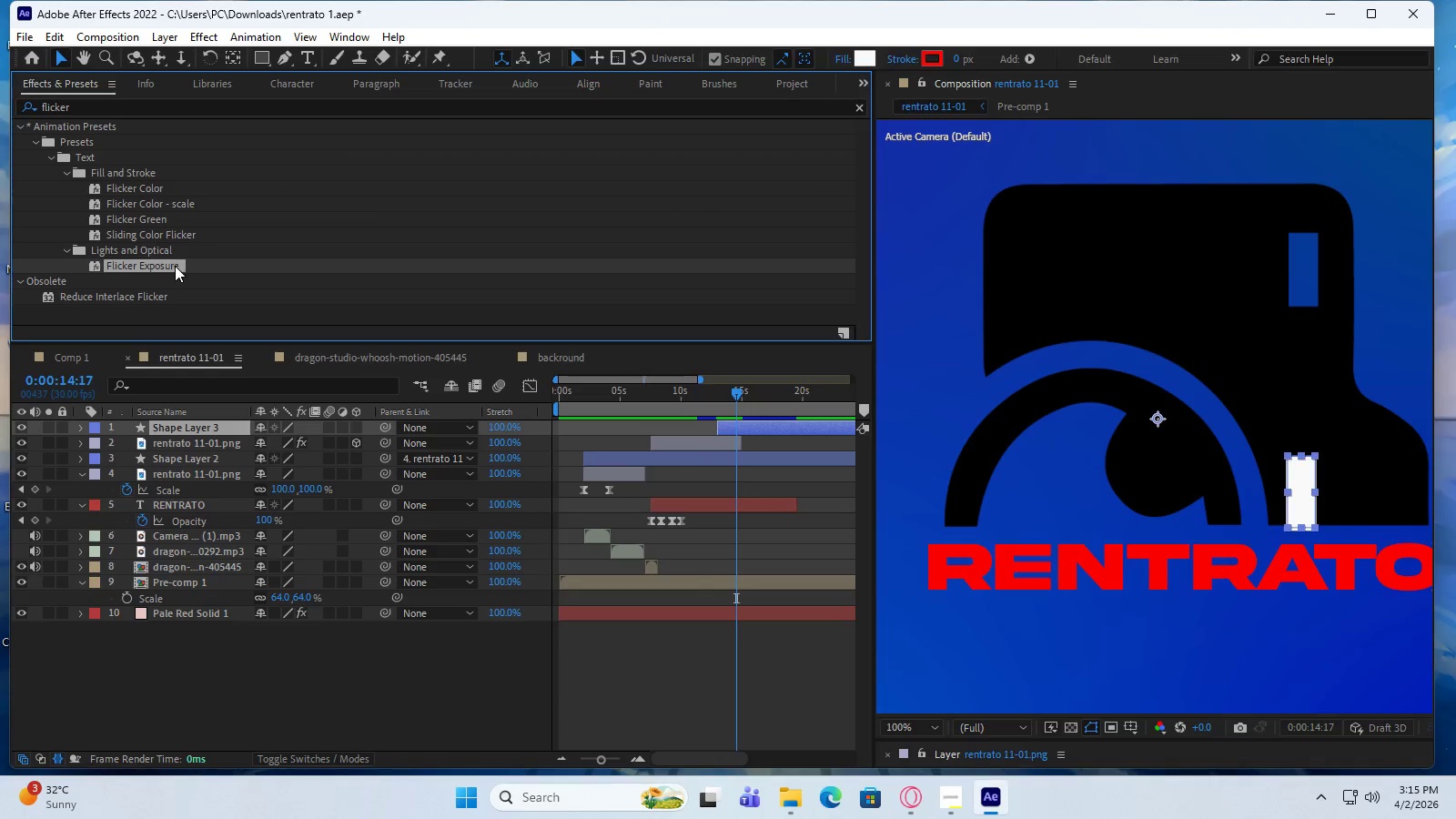 
left_click_drag(start_coordinate=[174, 266], to_coordinate=[754, 428])
 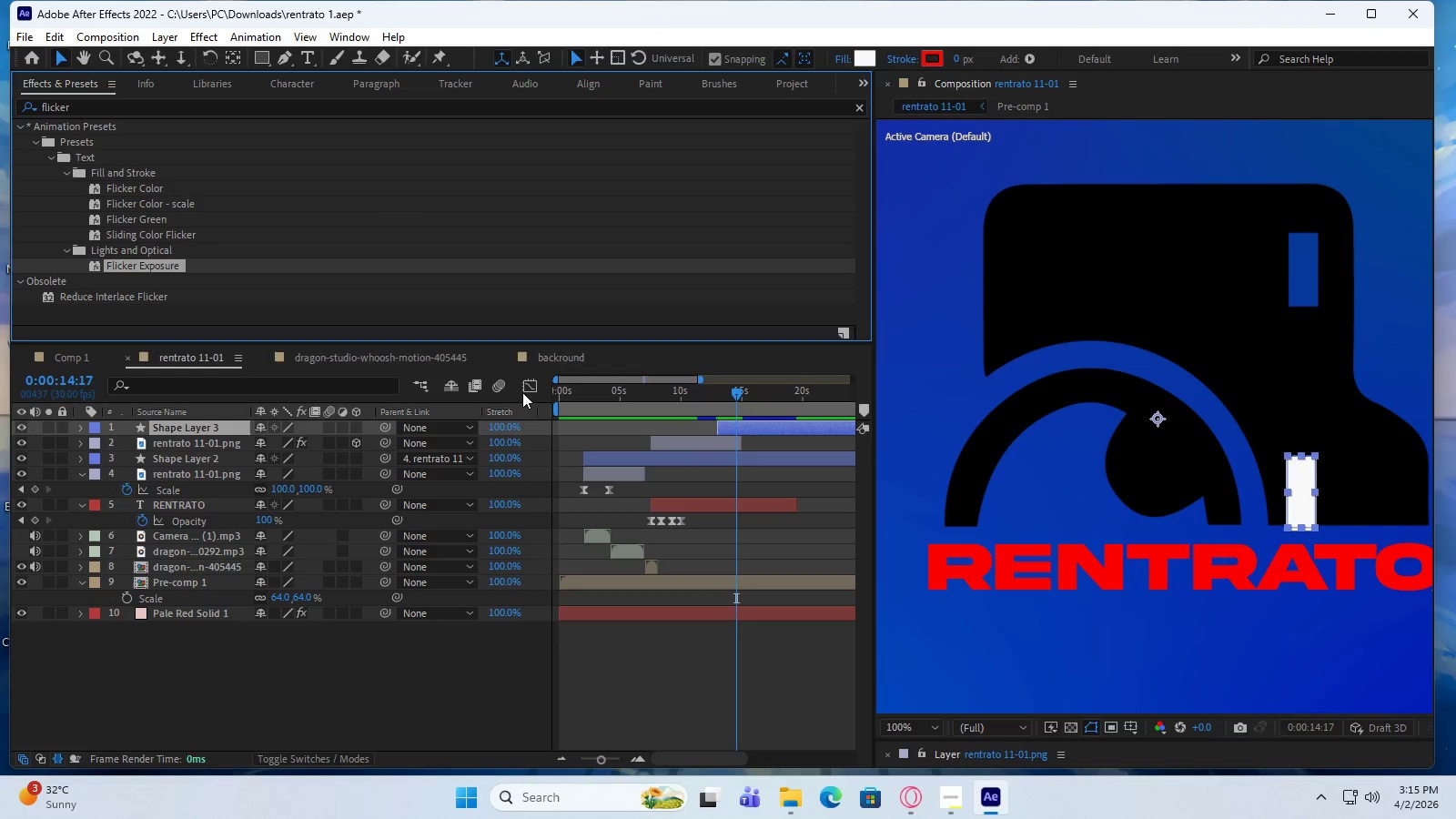 
left_click([81, 427])
 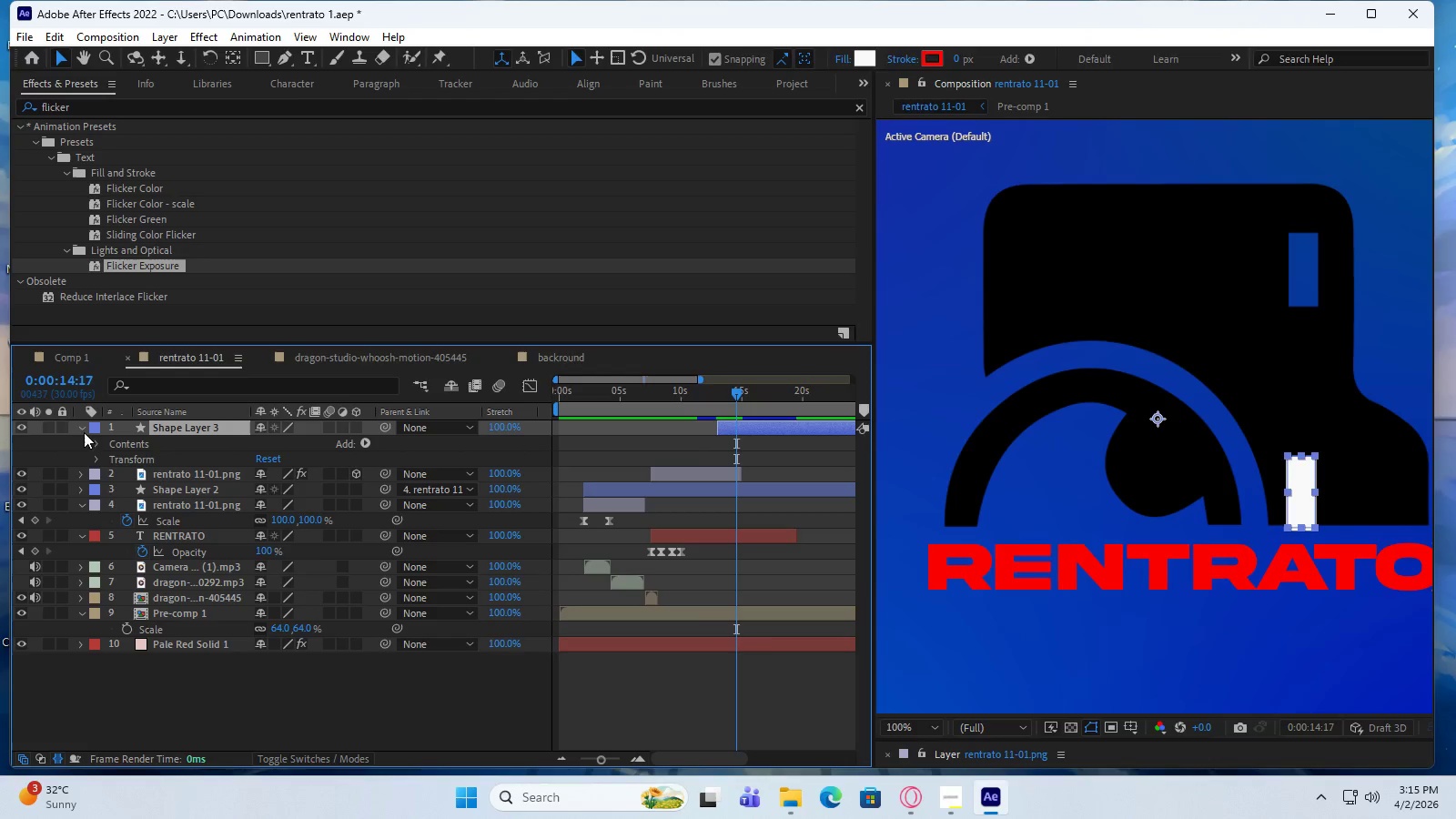 
left_click([92, 457])
 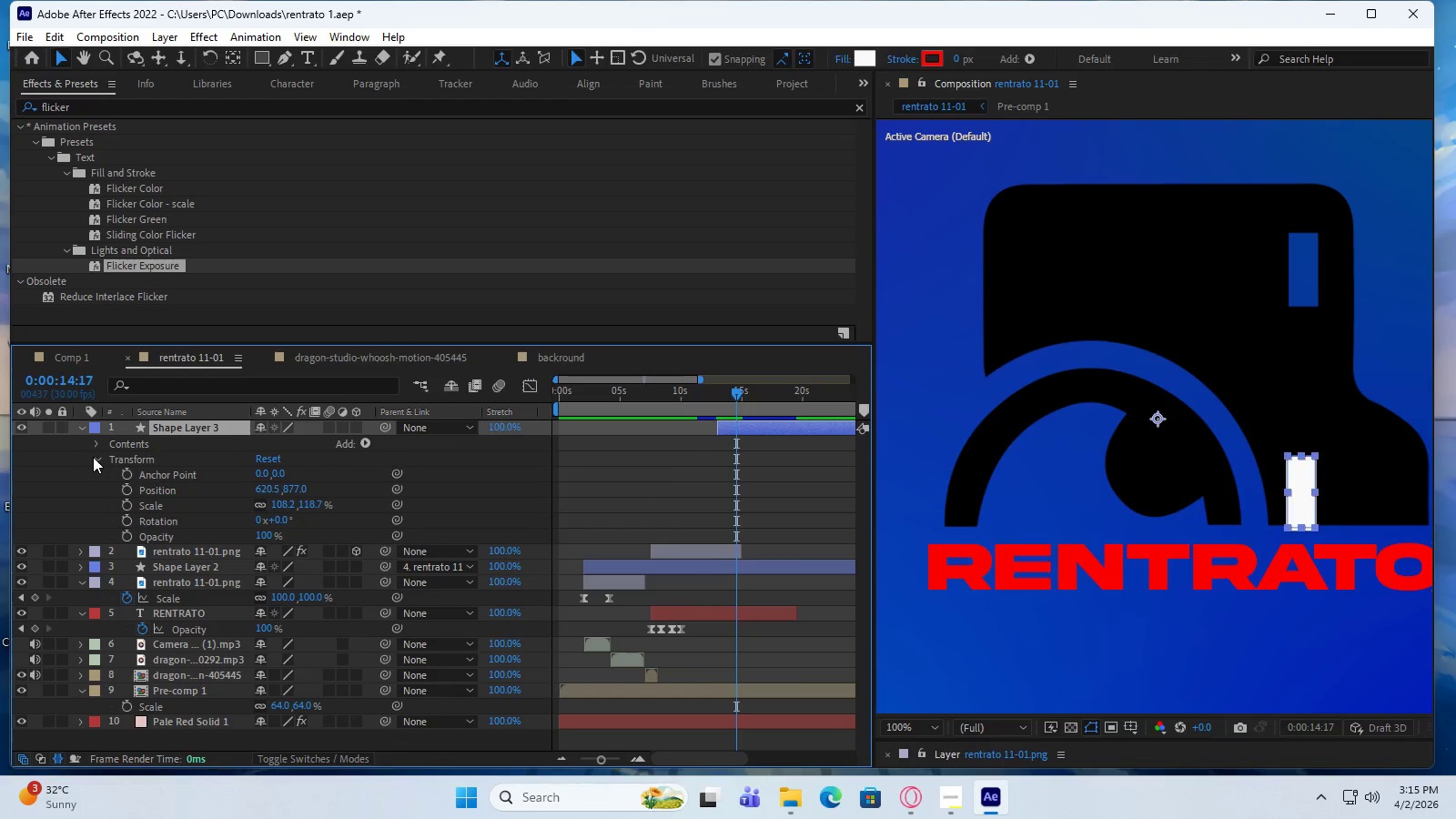 
left_click([94, 457])
 